 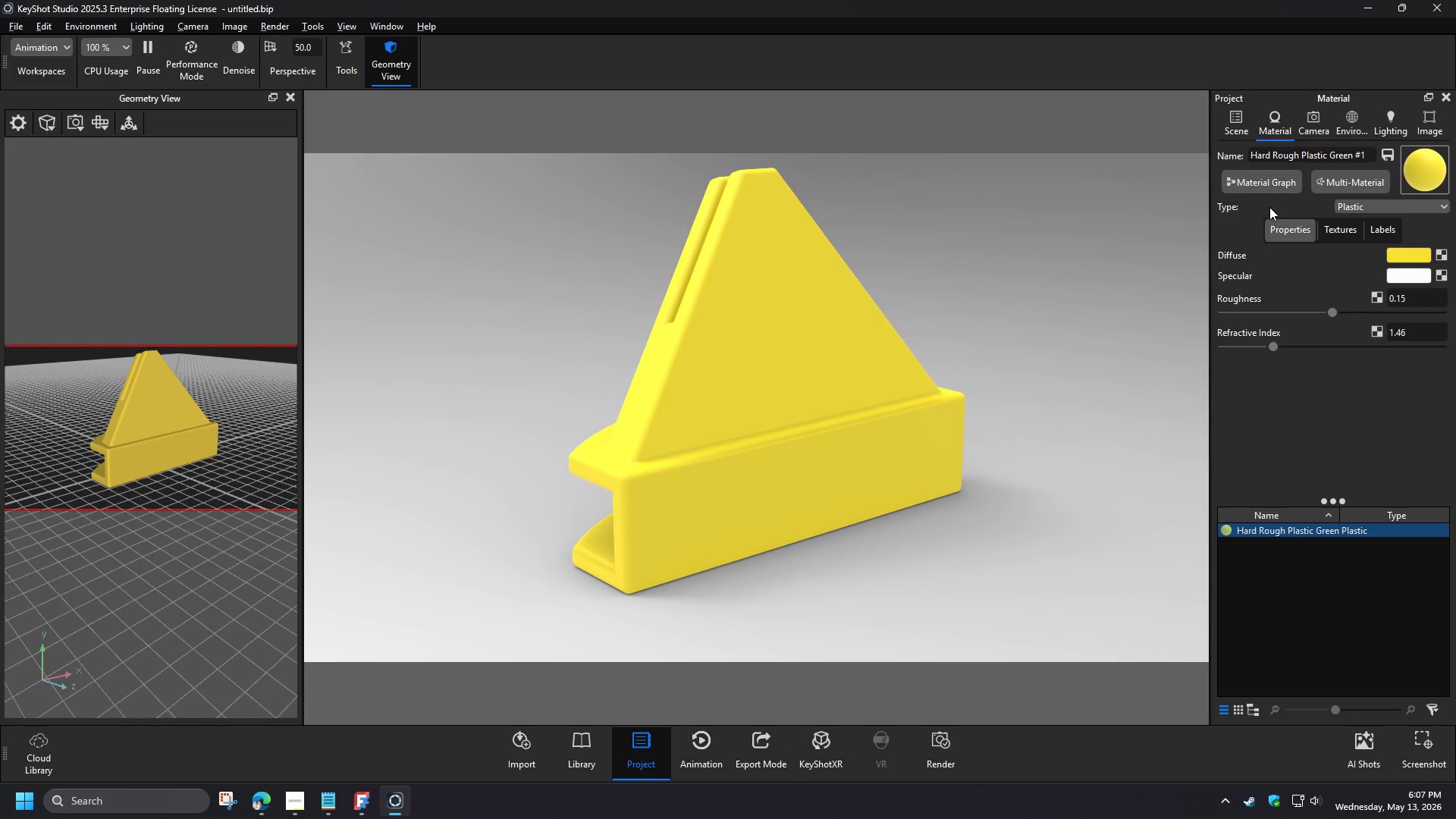 
type(front)
 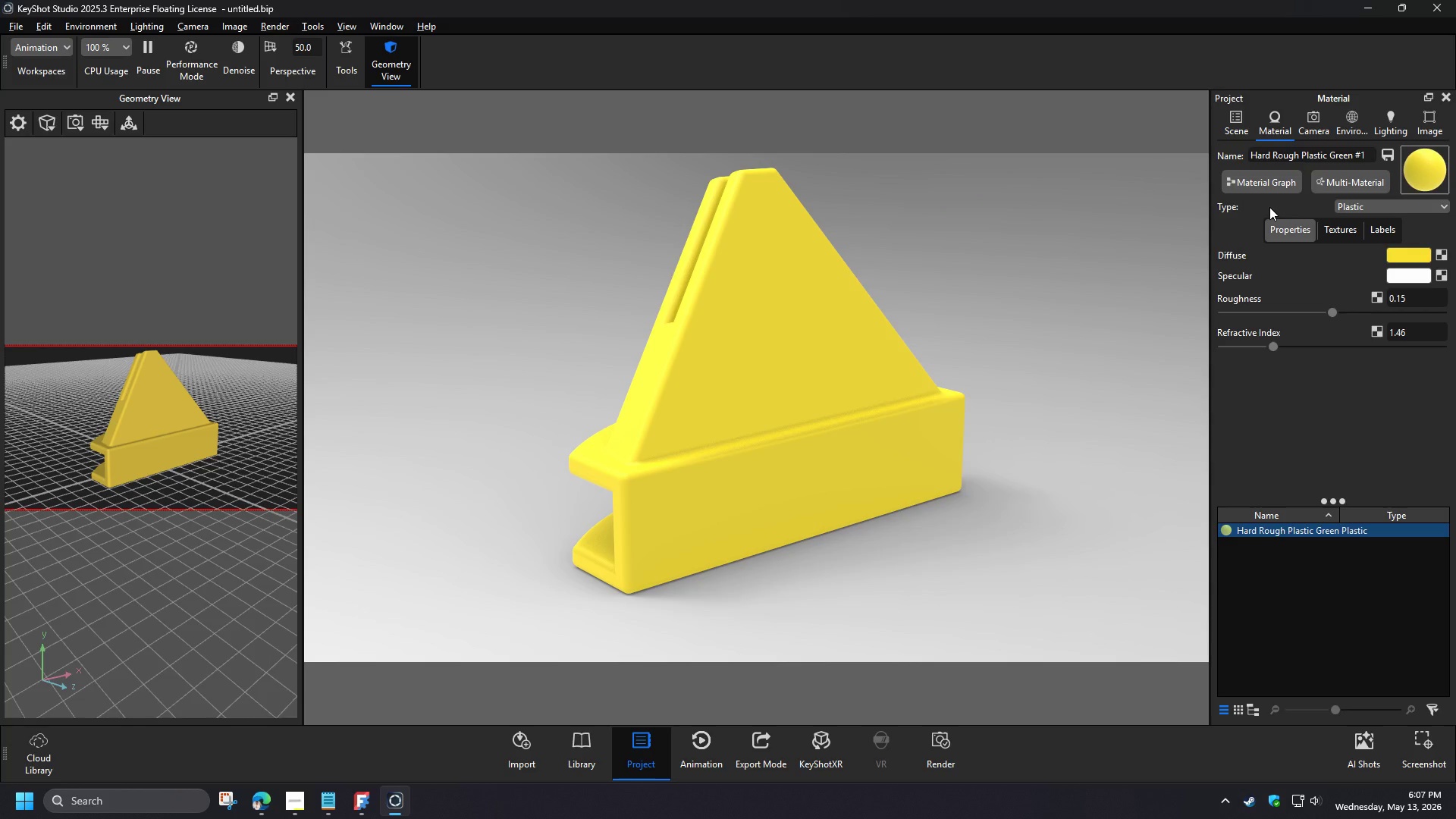 
left_click([1279, 196])
 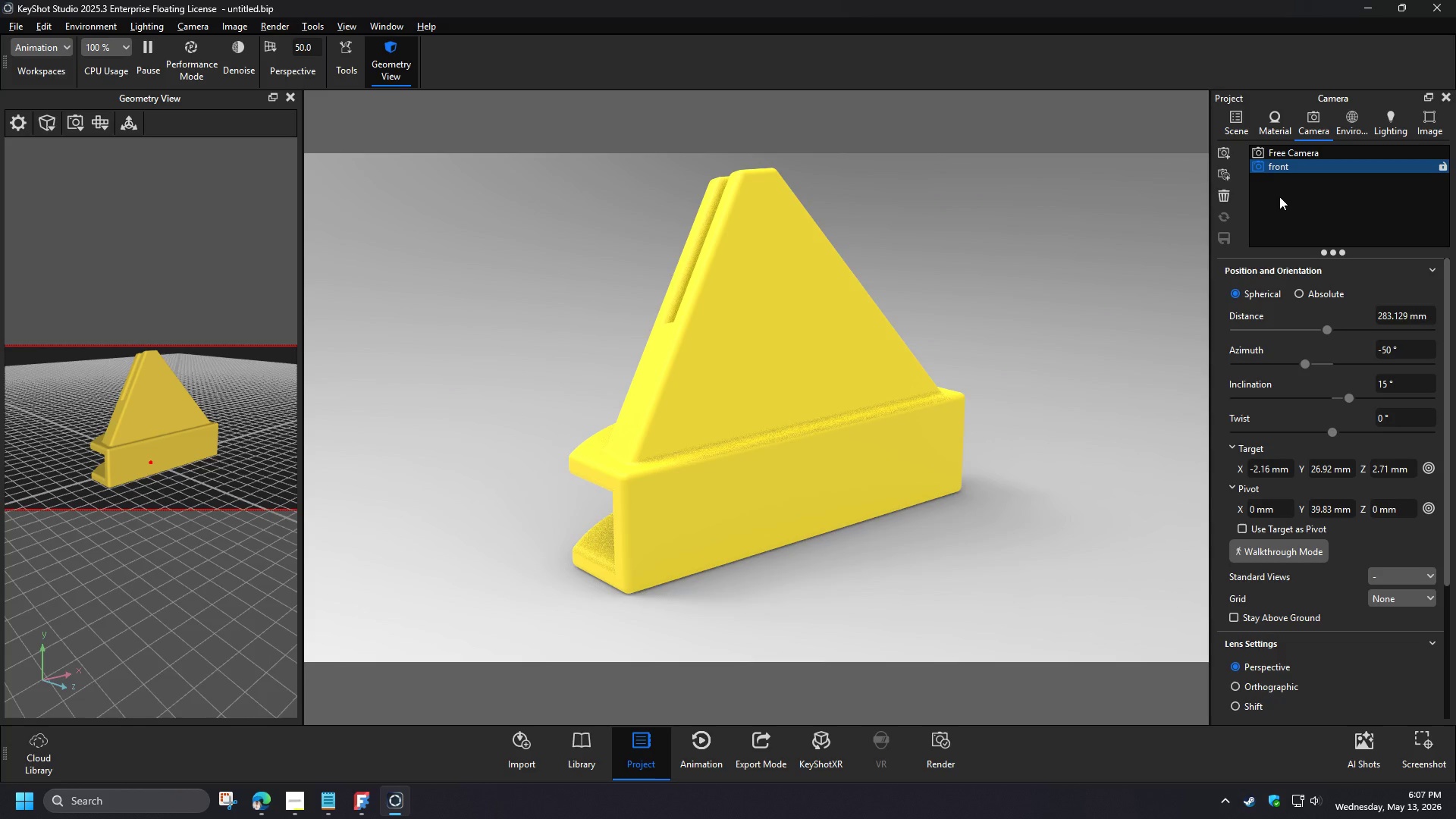 
double_click([298, 49])
 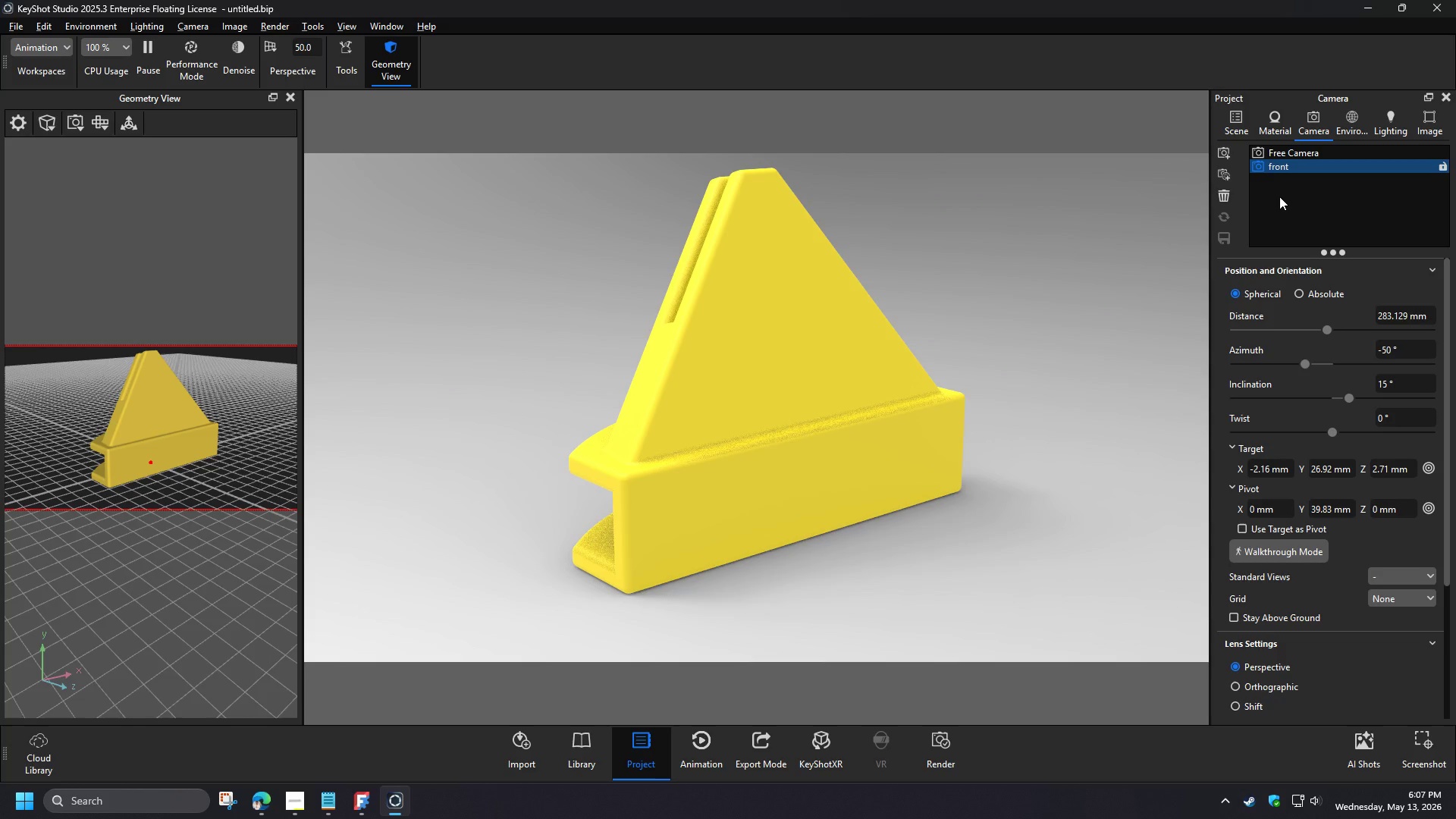 
key(Numpad5)
 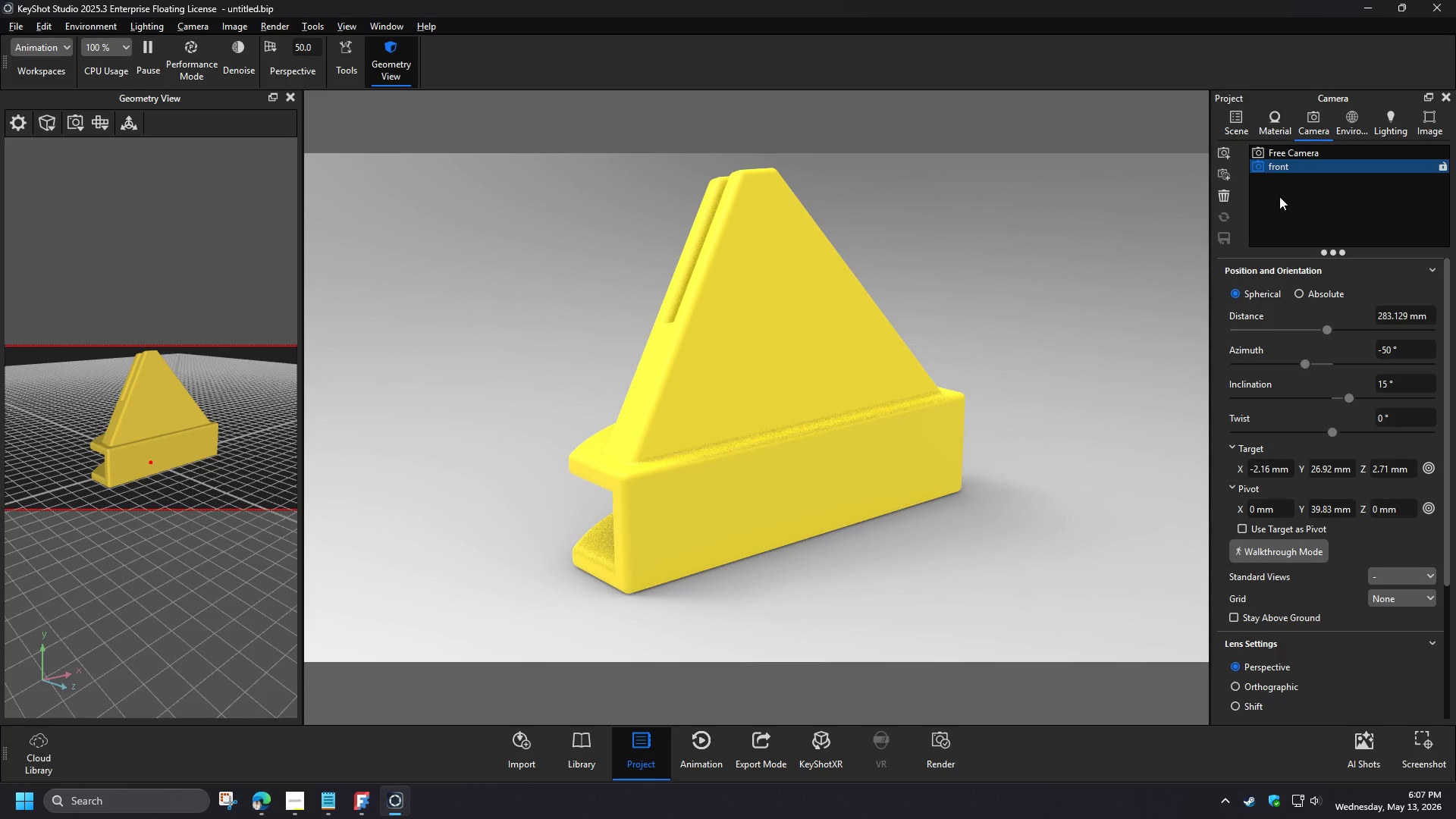 
key(Numpad0)
 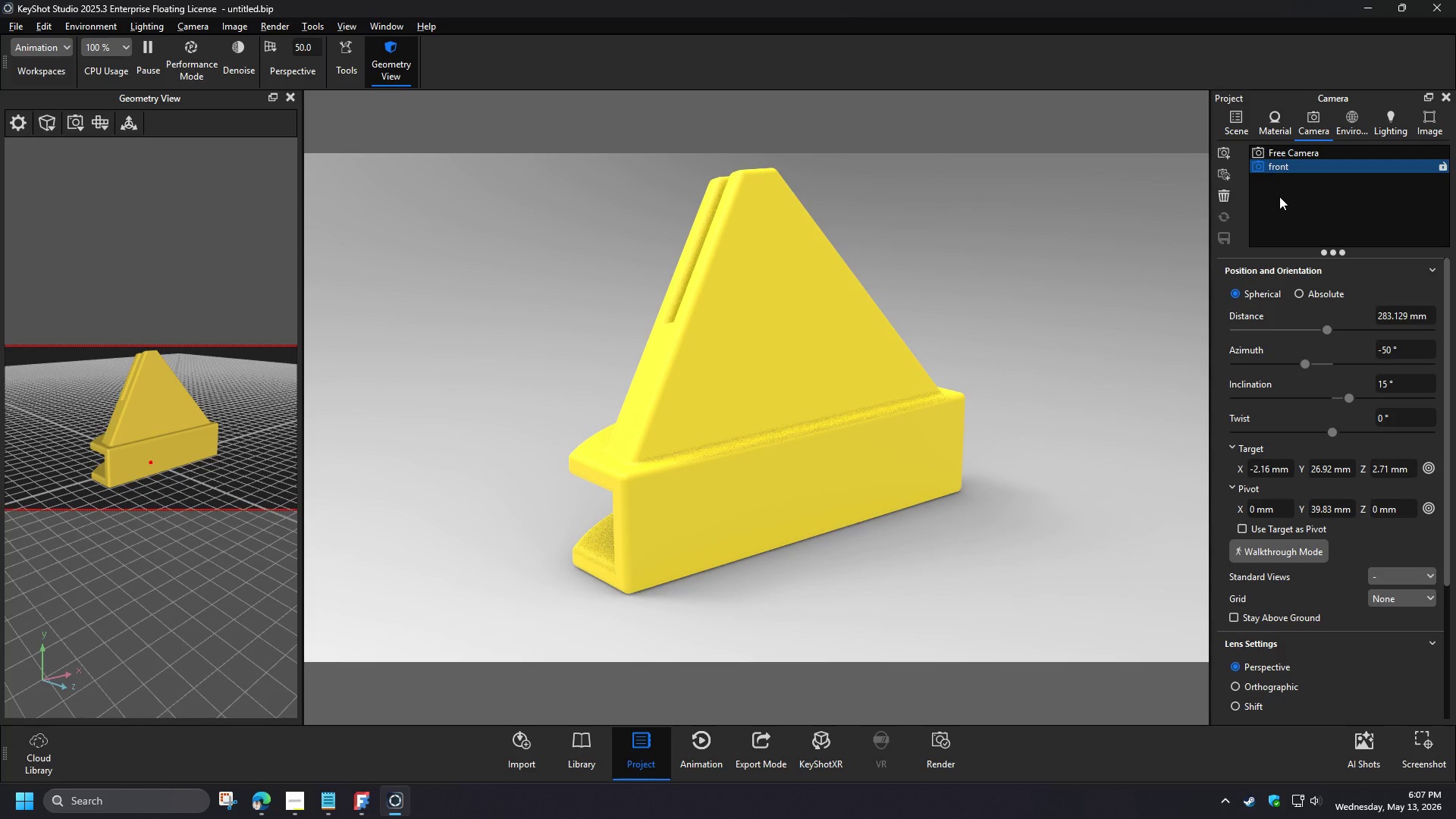 
key(Numpad0)
 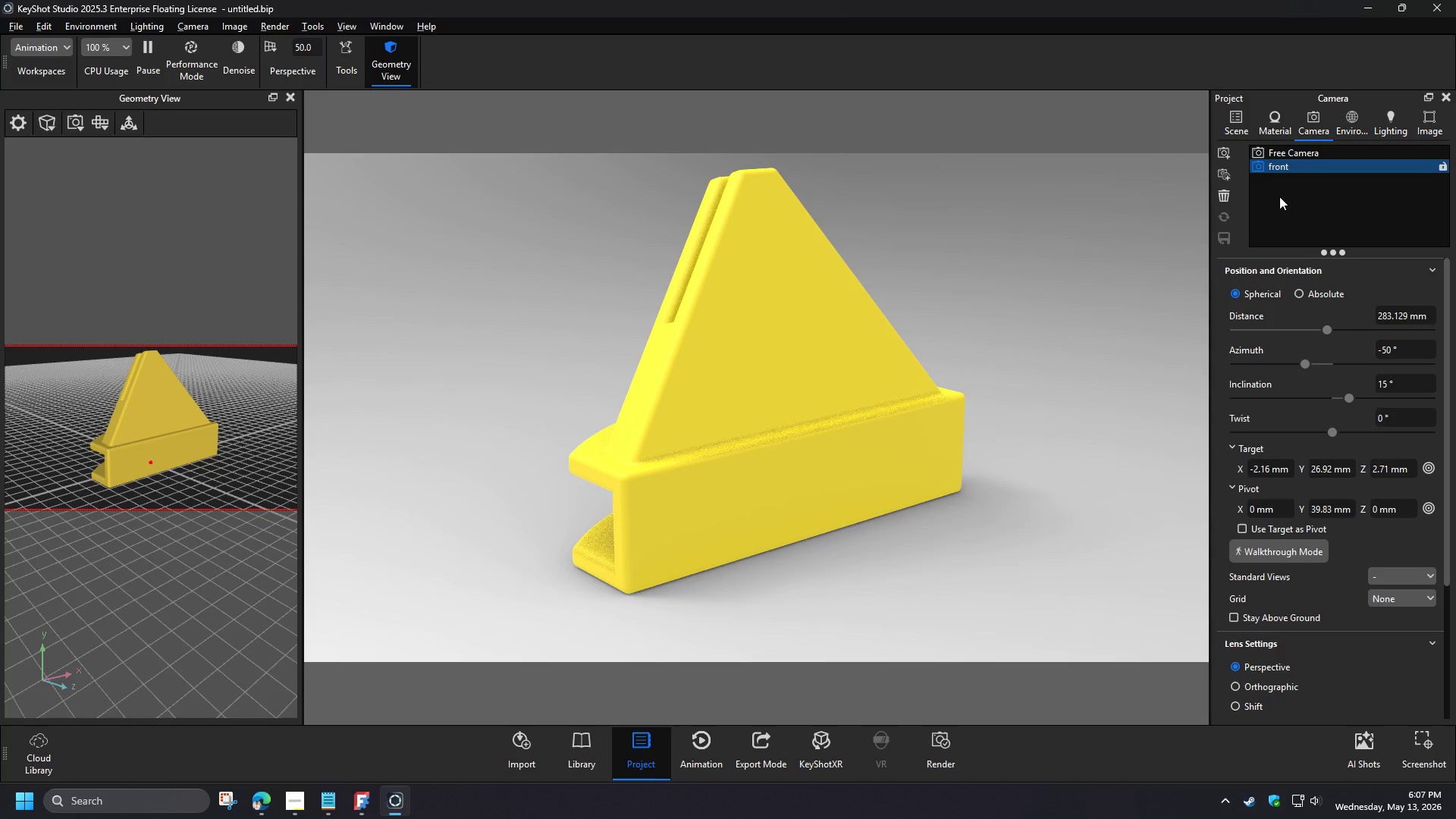 
key(Numpad0)
 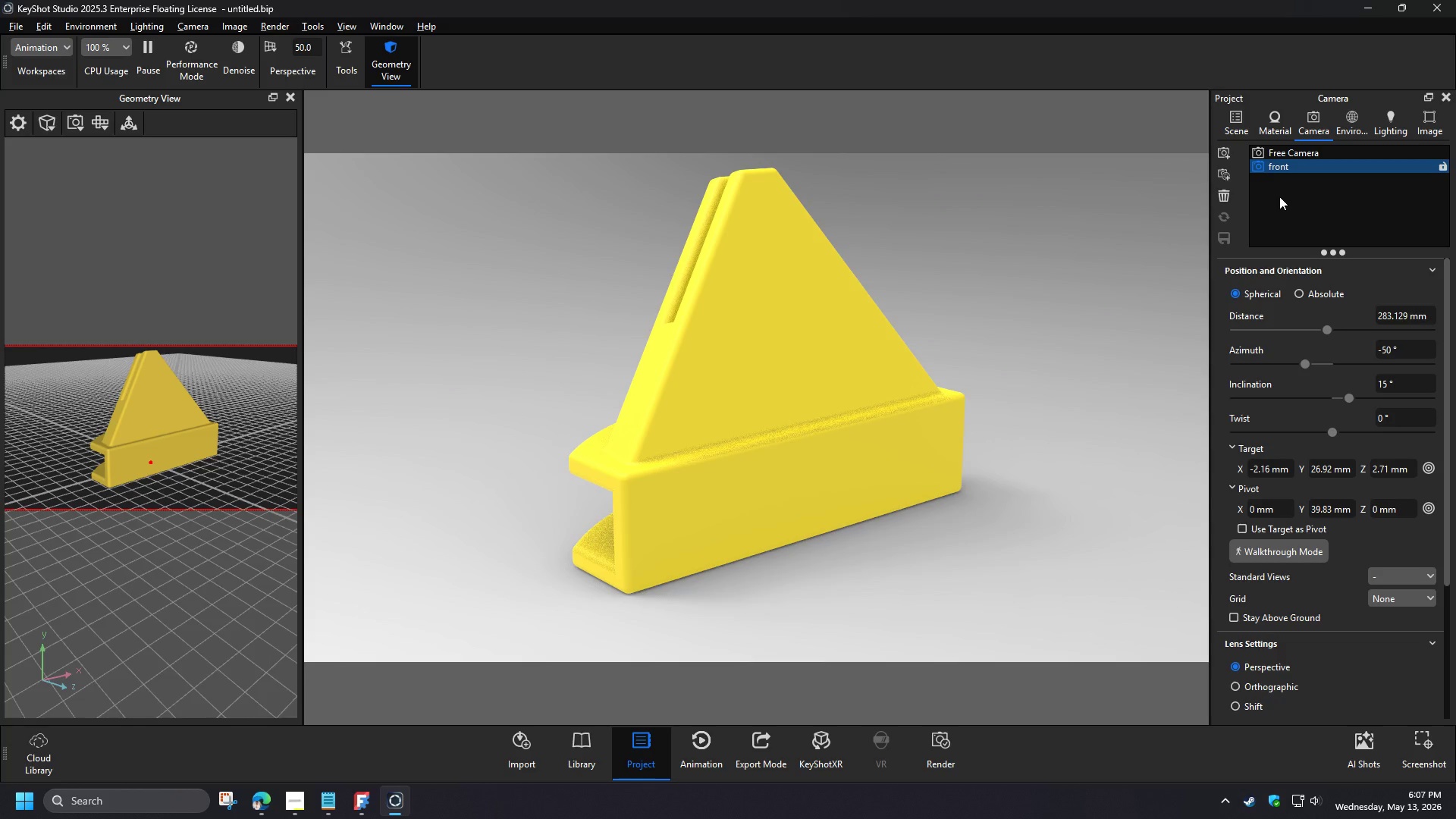 
key(NumpadEnter)
 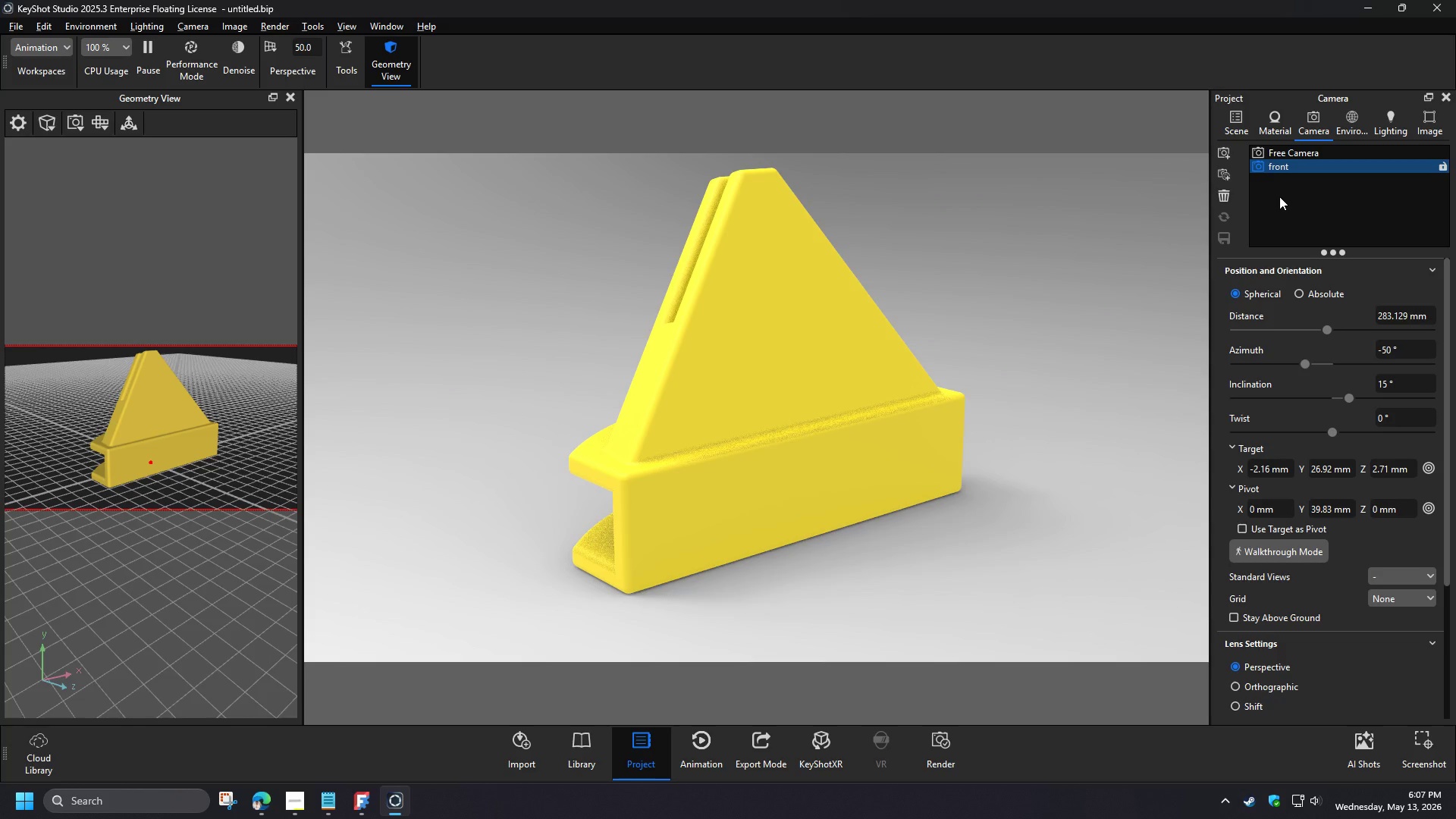 
left_click([97, 128])
 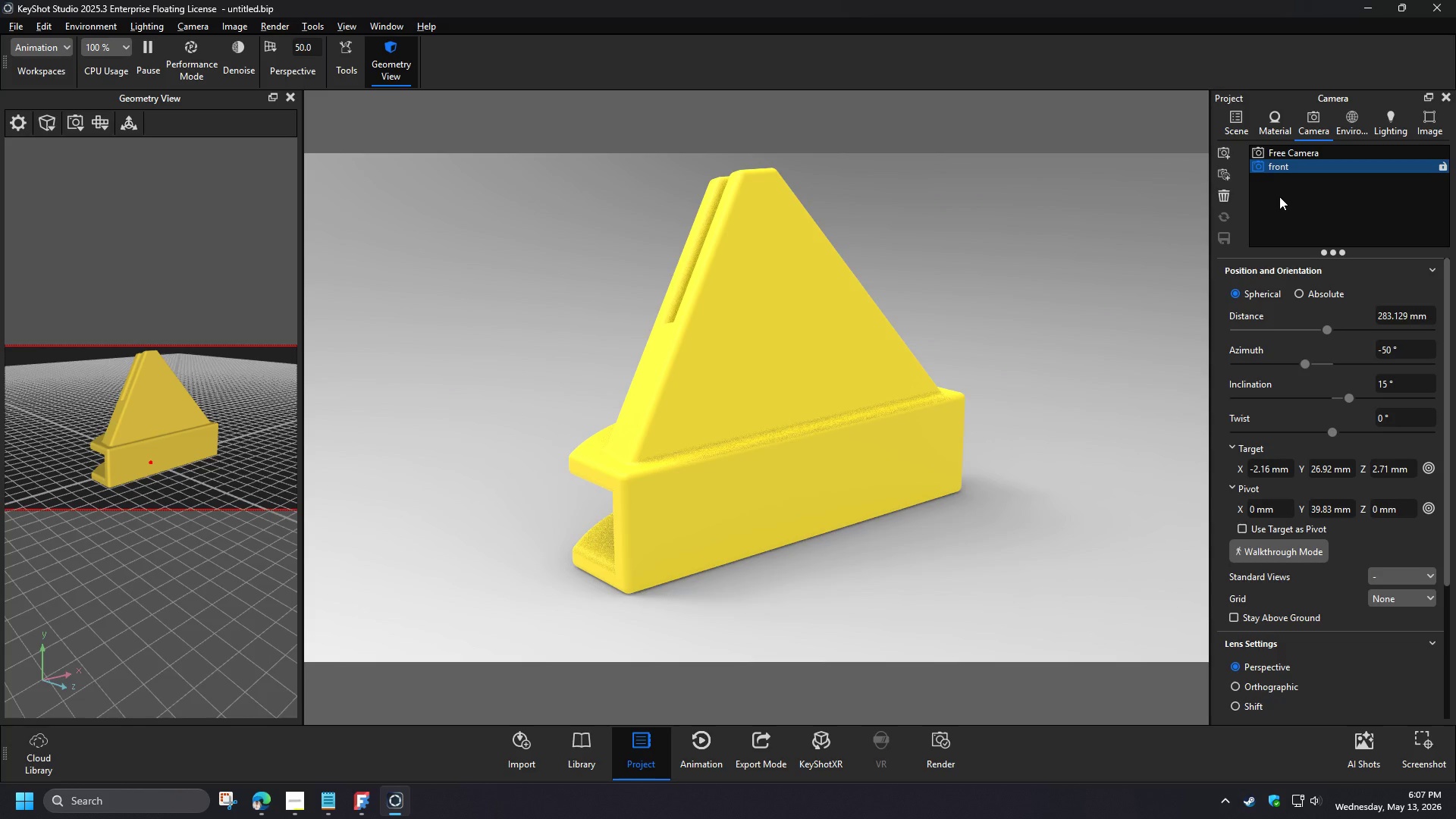 
left_click([116, 149])
 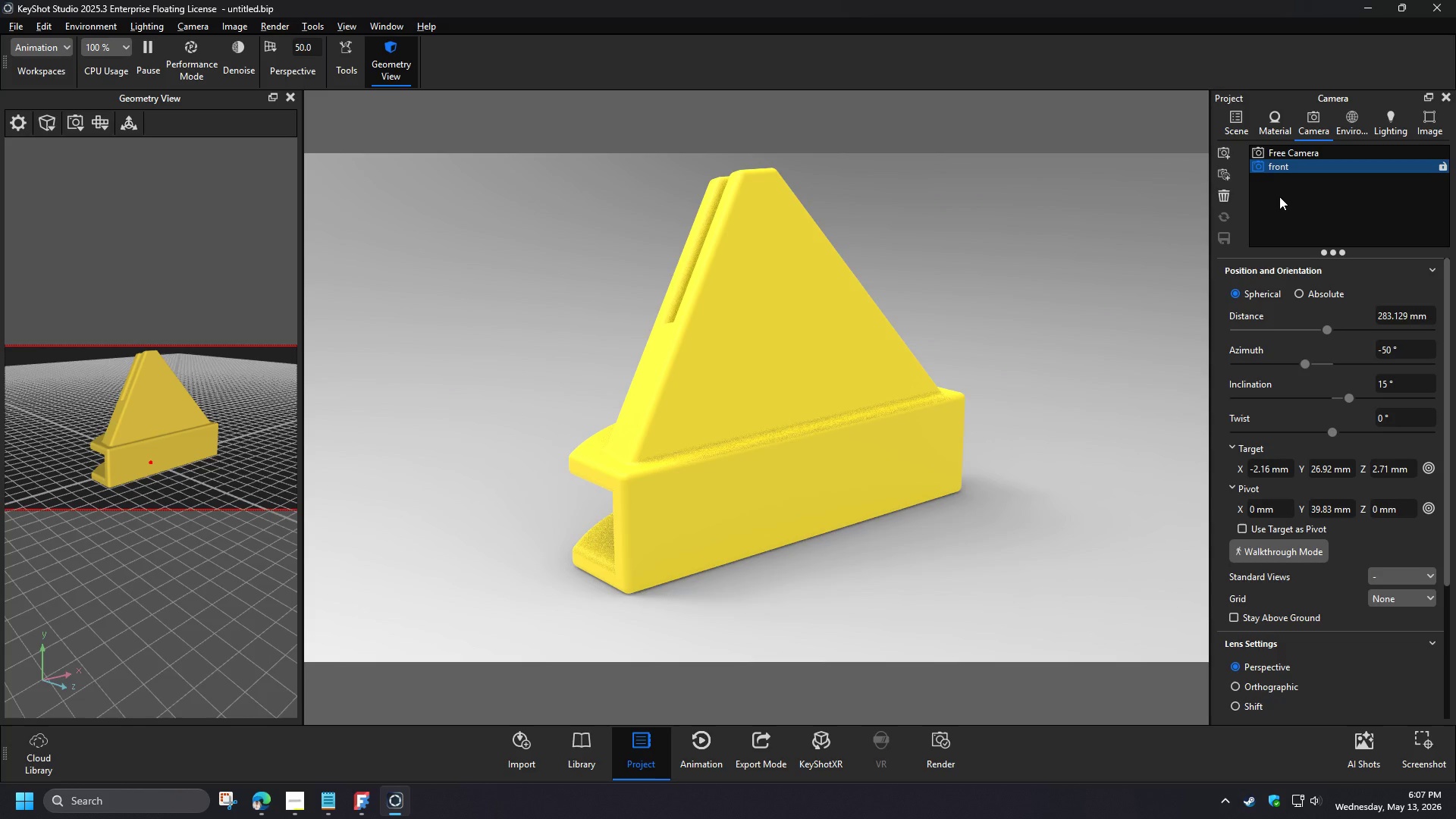 
wait(7.84)
 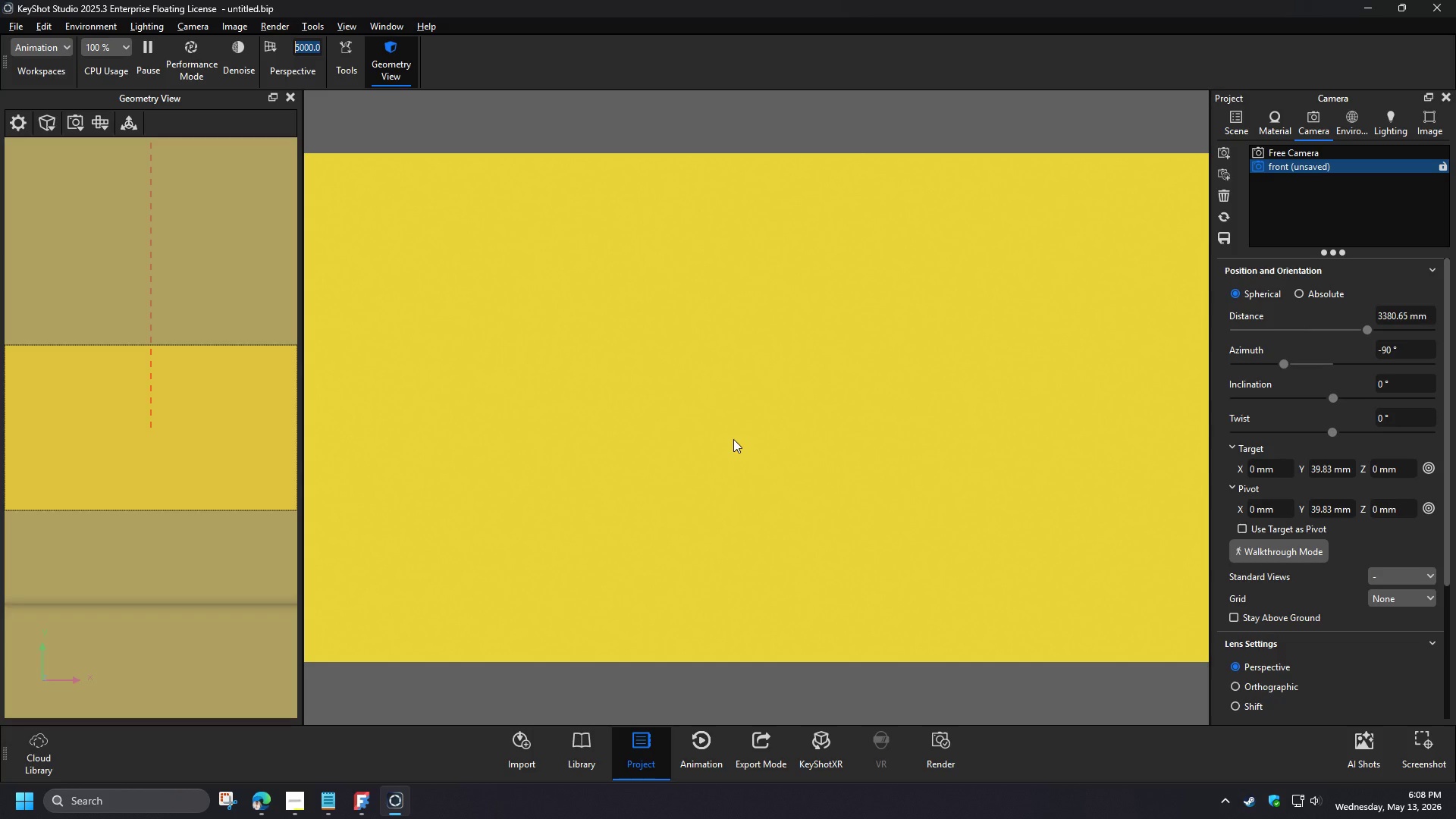 
left_click_drag(start_coordinate=[1378, 318], to_coordinate=[1449, 323])
 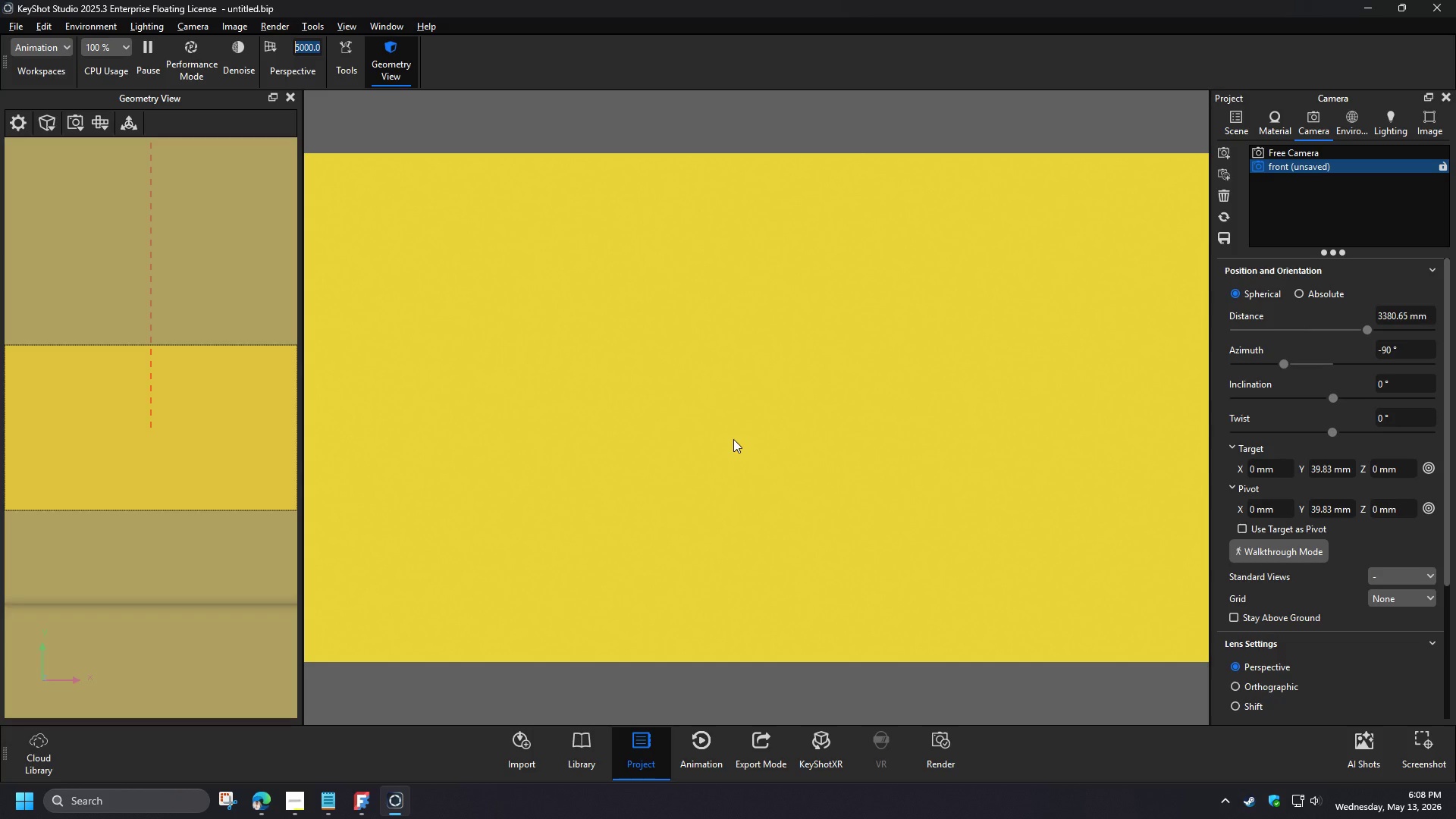 
key(Numpad2)
 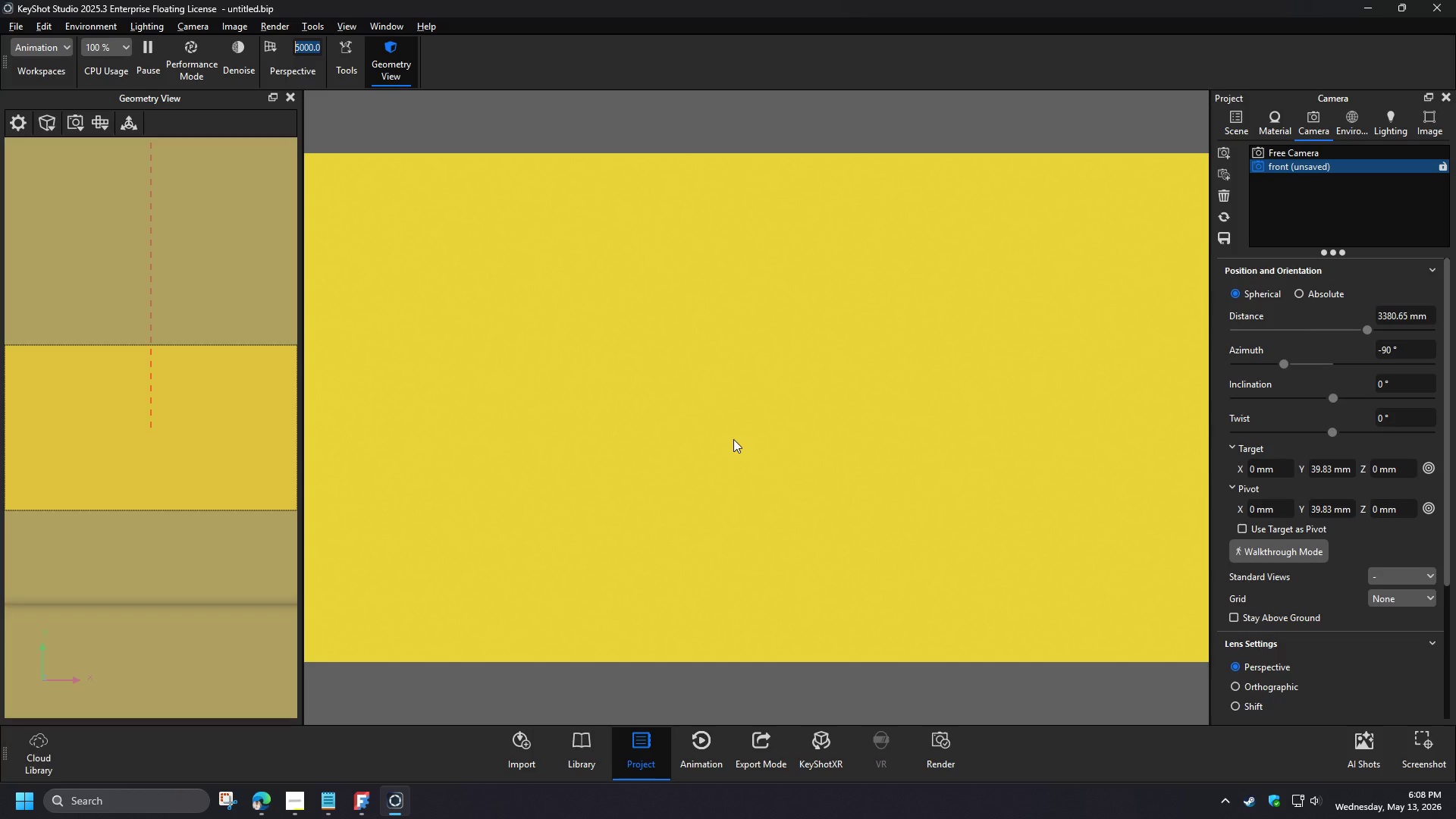 
key(Numpad2)
 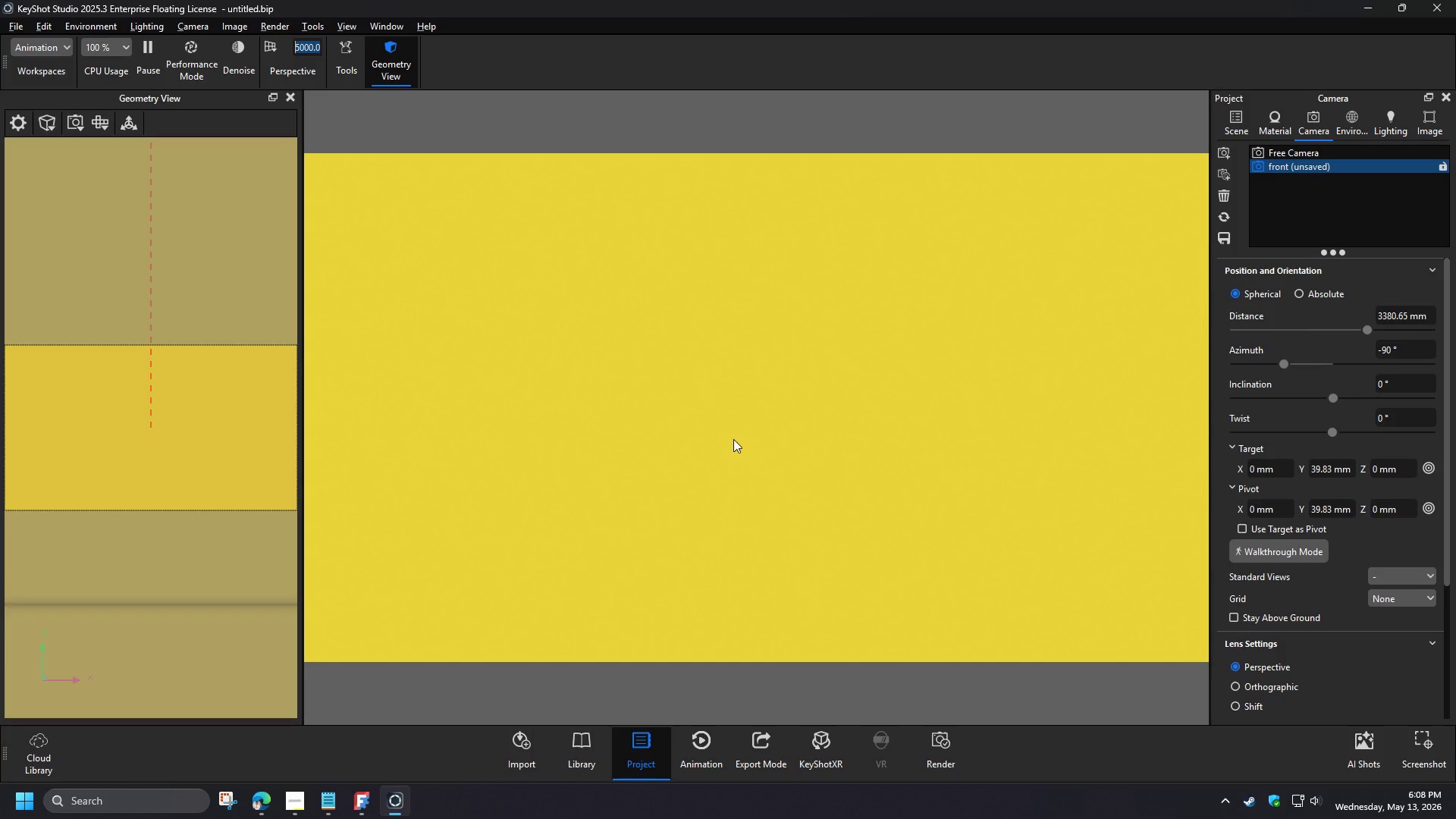 
key(Numpad0)
 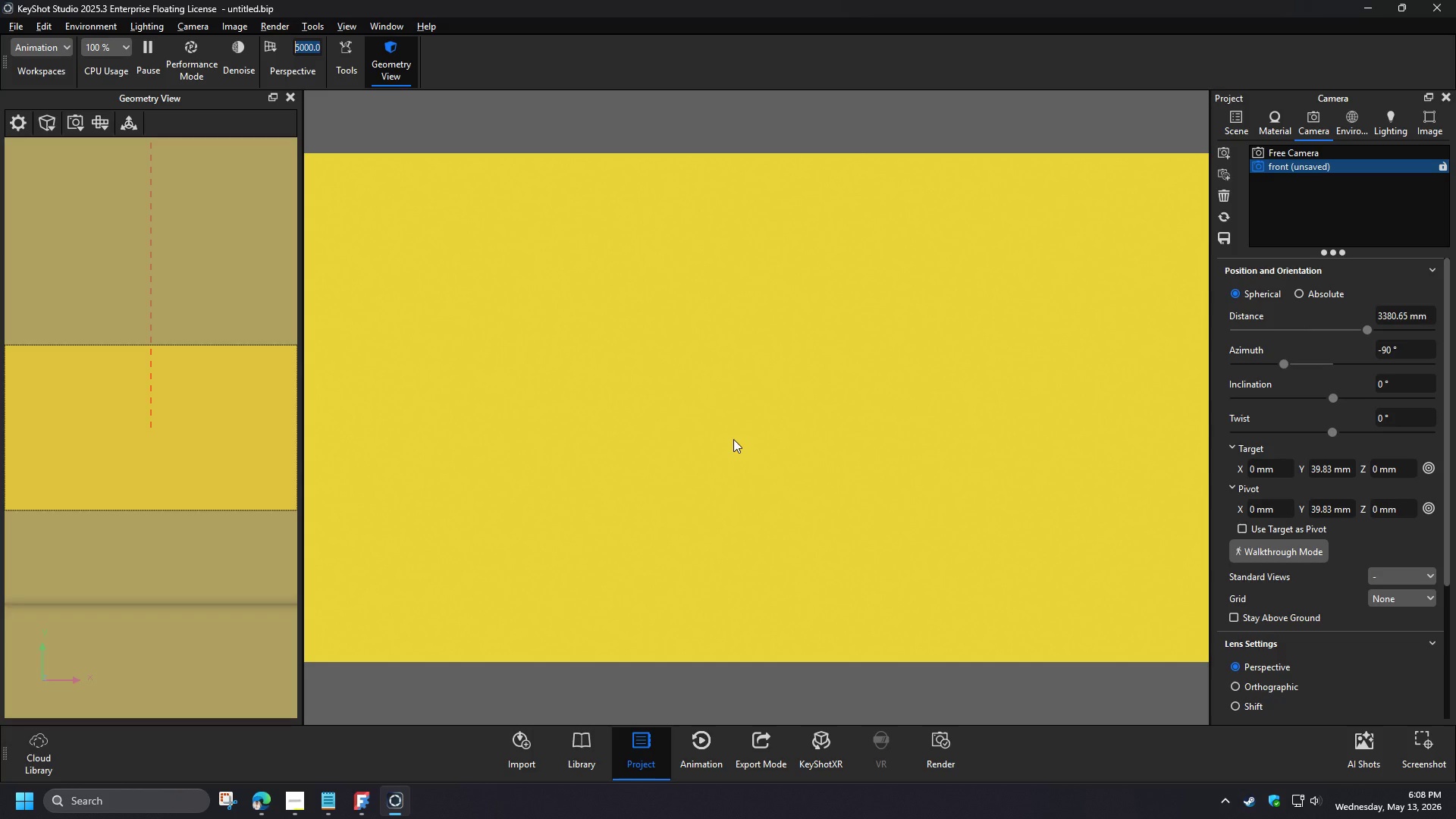 
key(Numpad0)
 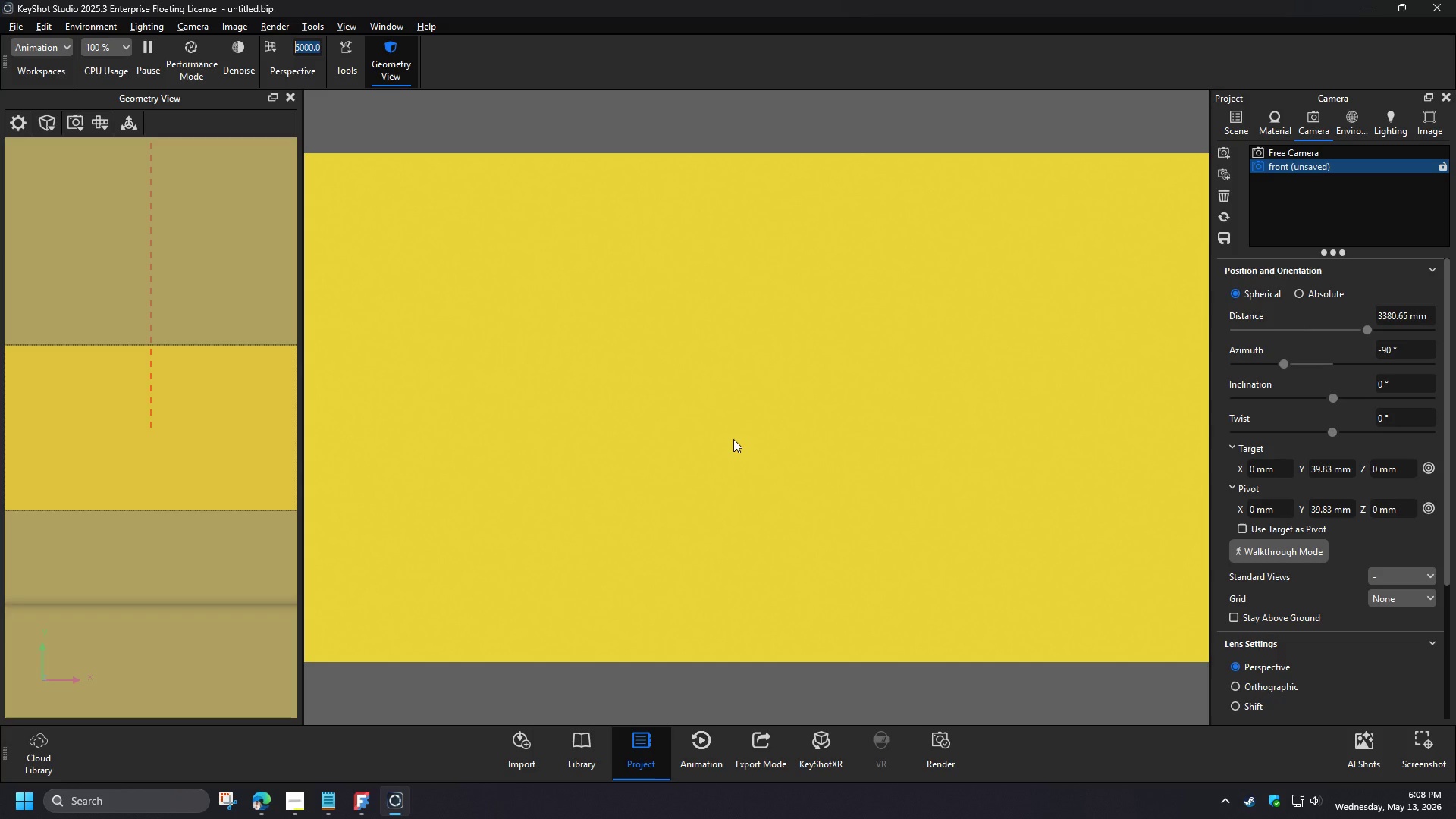 
key(Numpad0)
 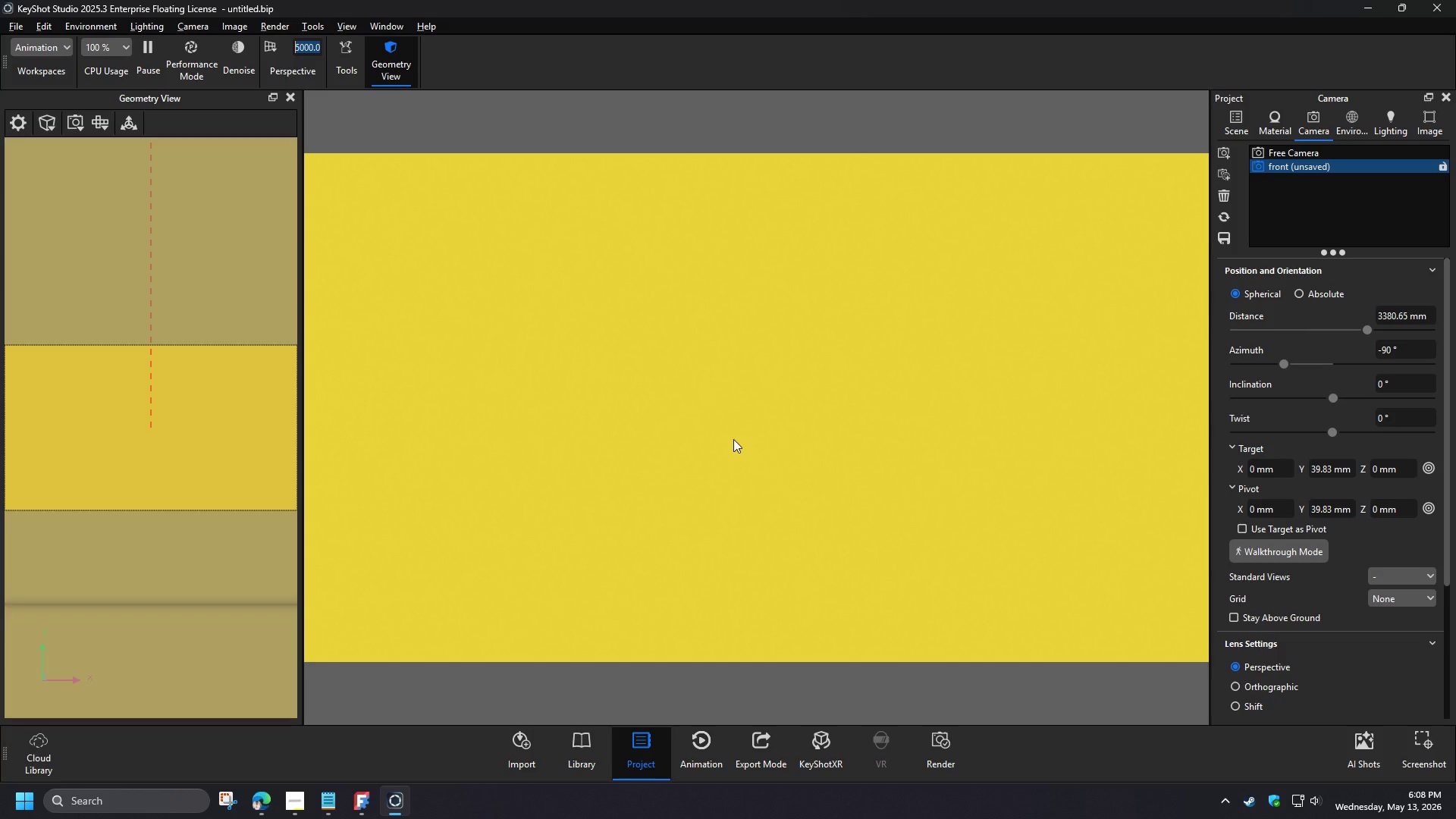 
key(NumpadEnter)
 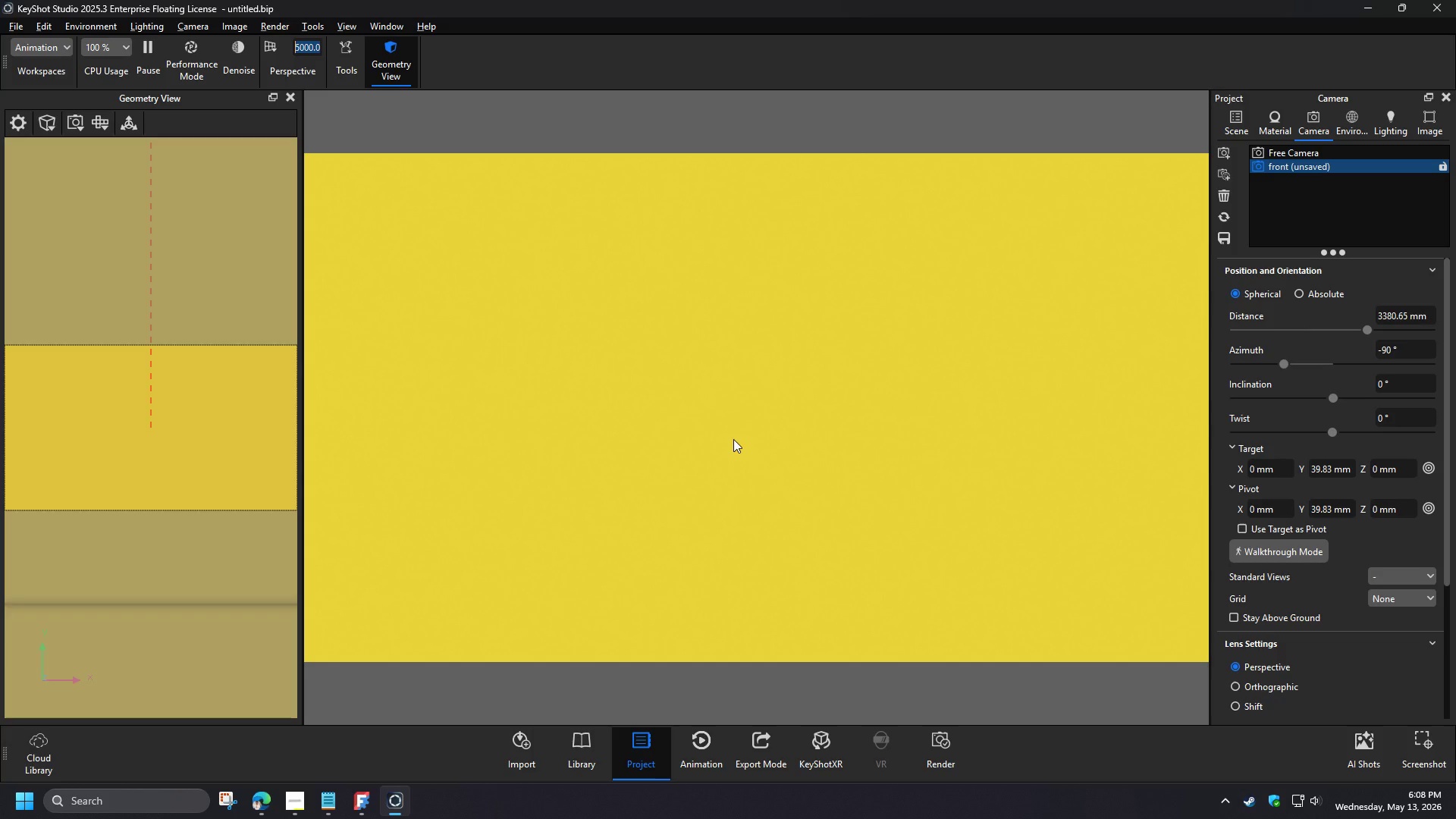 
scroll: coordinate [733, 439], scroll_direction: down, amount: 46.0
 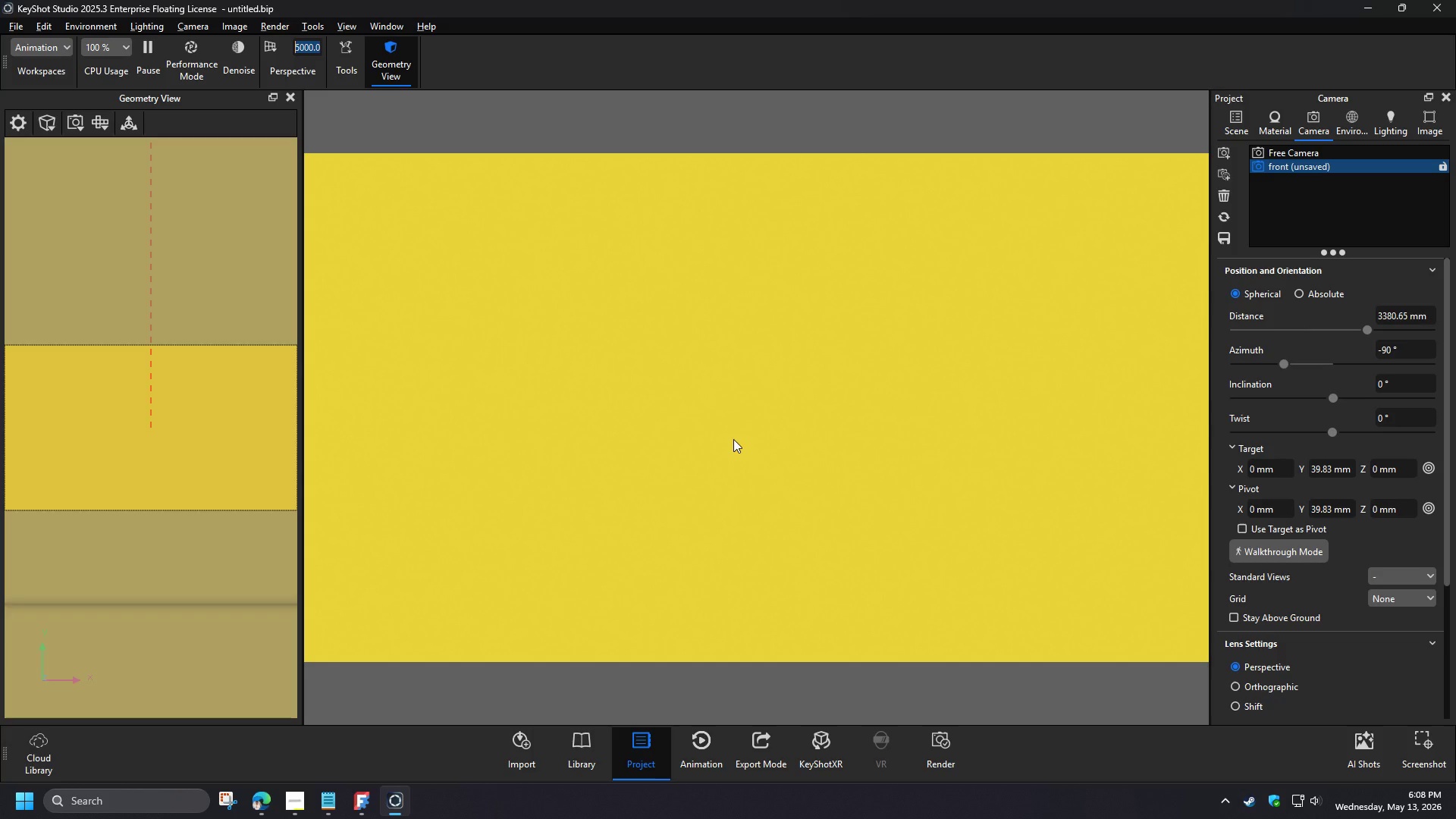 
wait(6.66)
 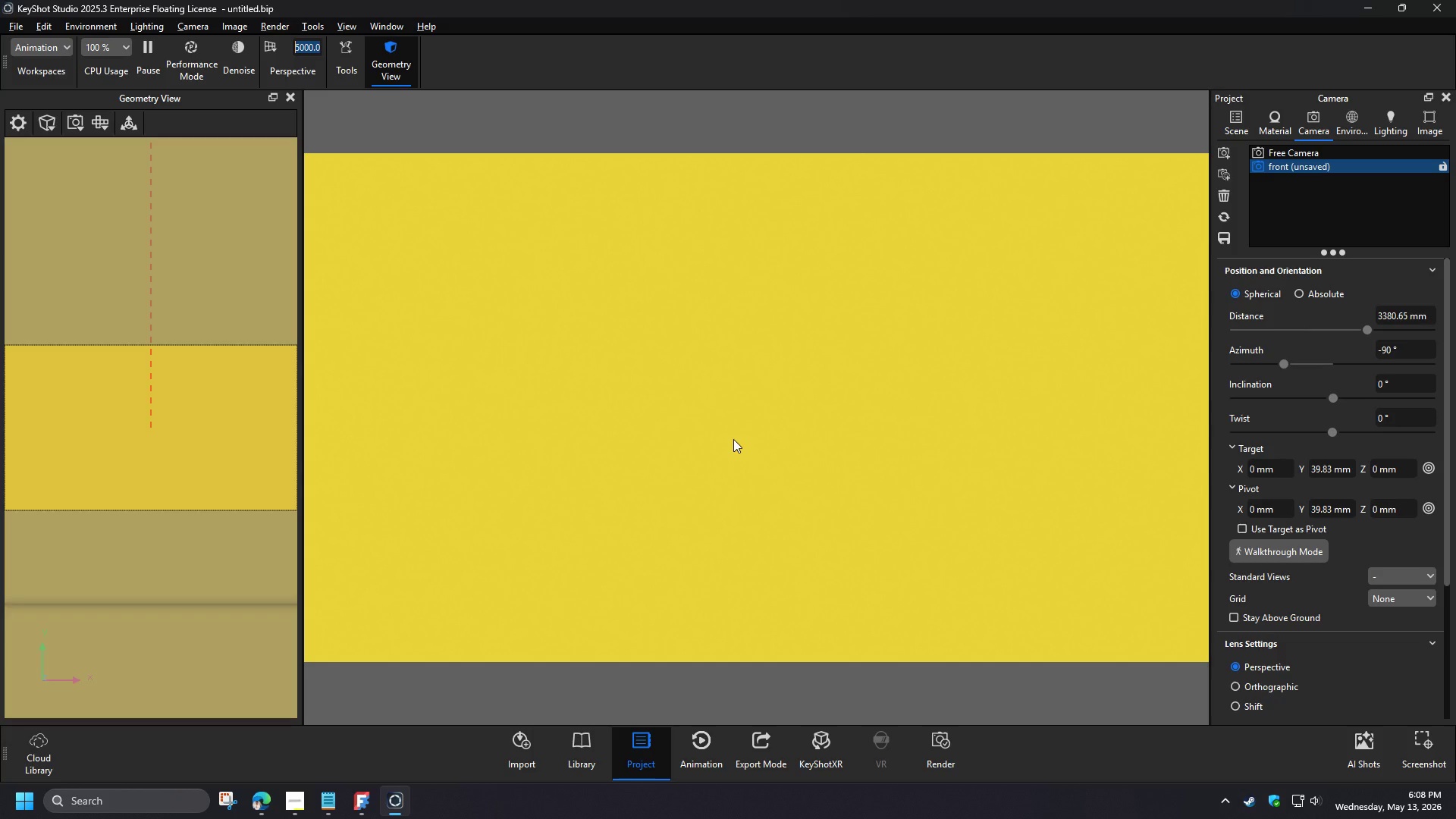 
left_click([1230, 235])
 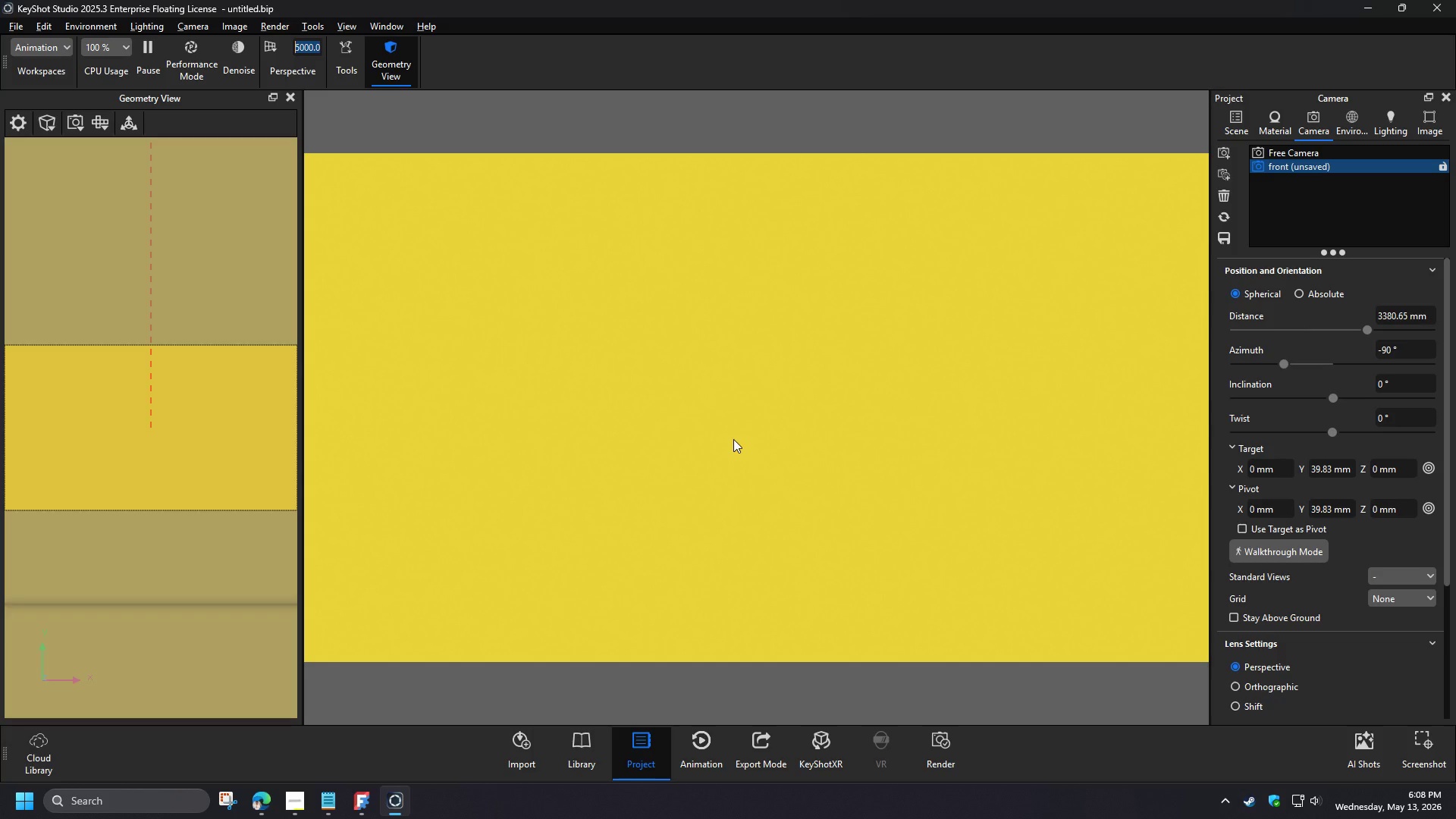 
left_click([1442, 167])
 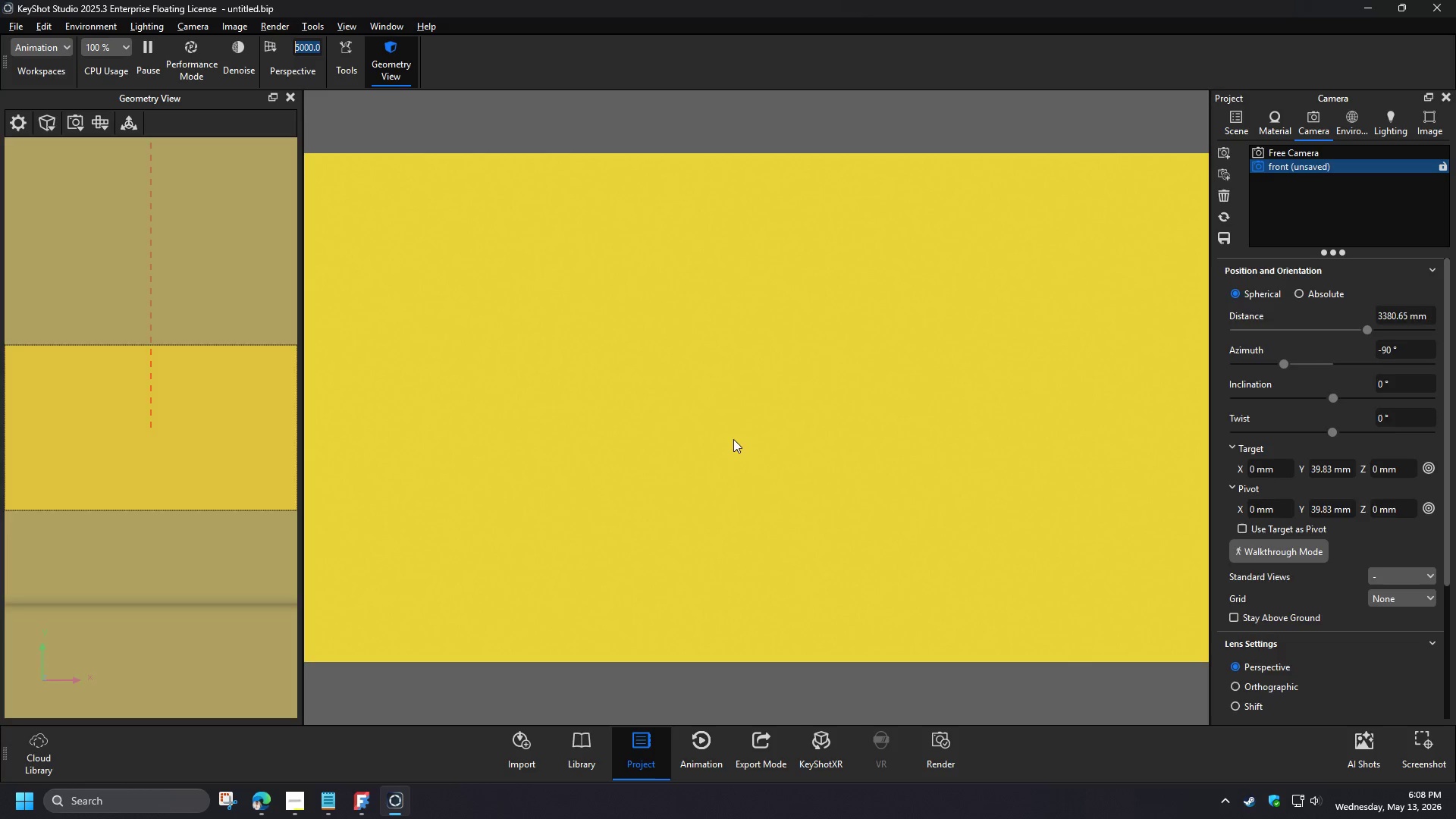 
left_click([1391, 127])
 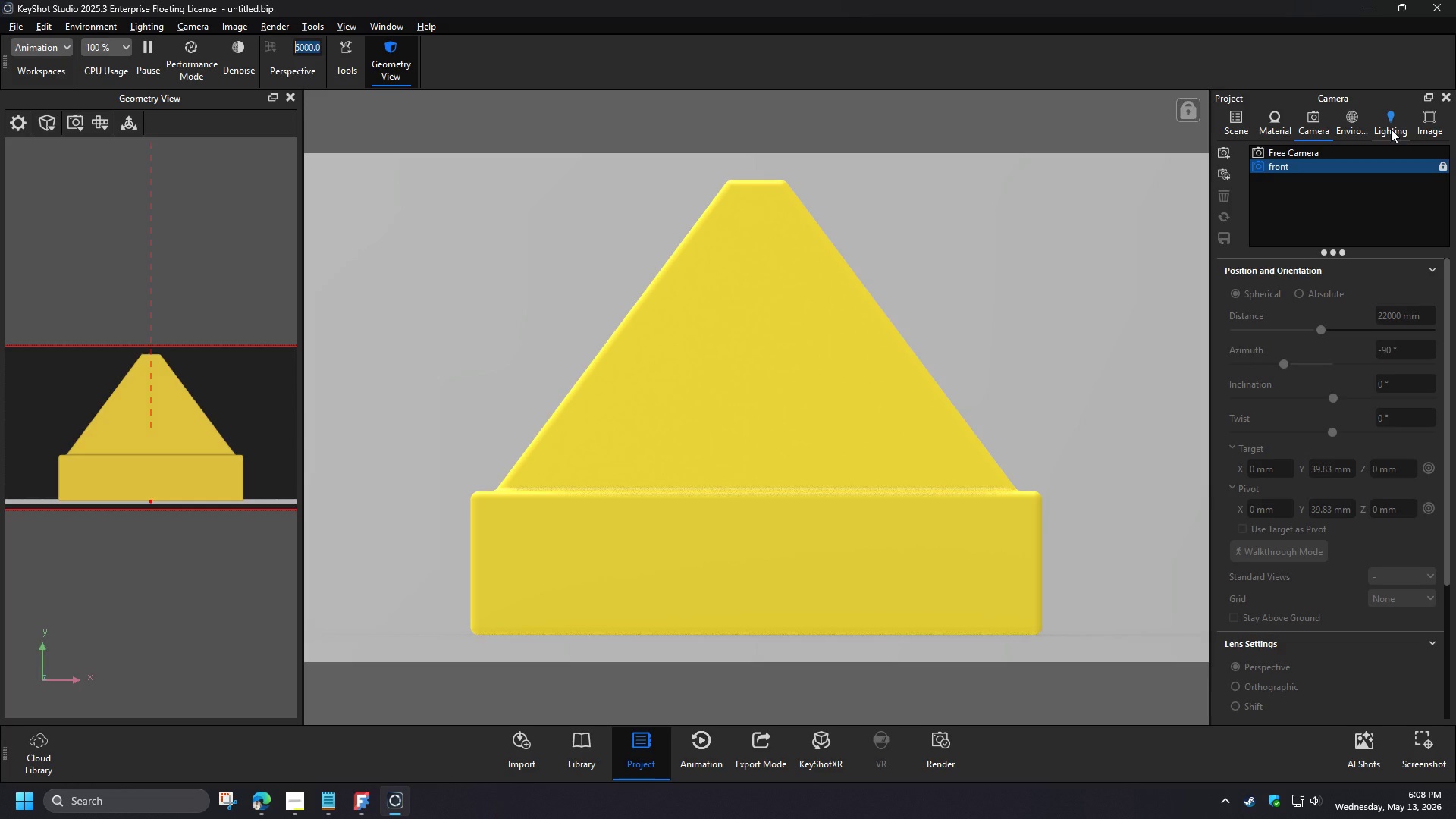 
left_click([1259, 221])
 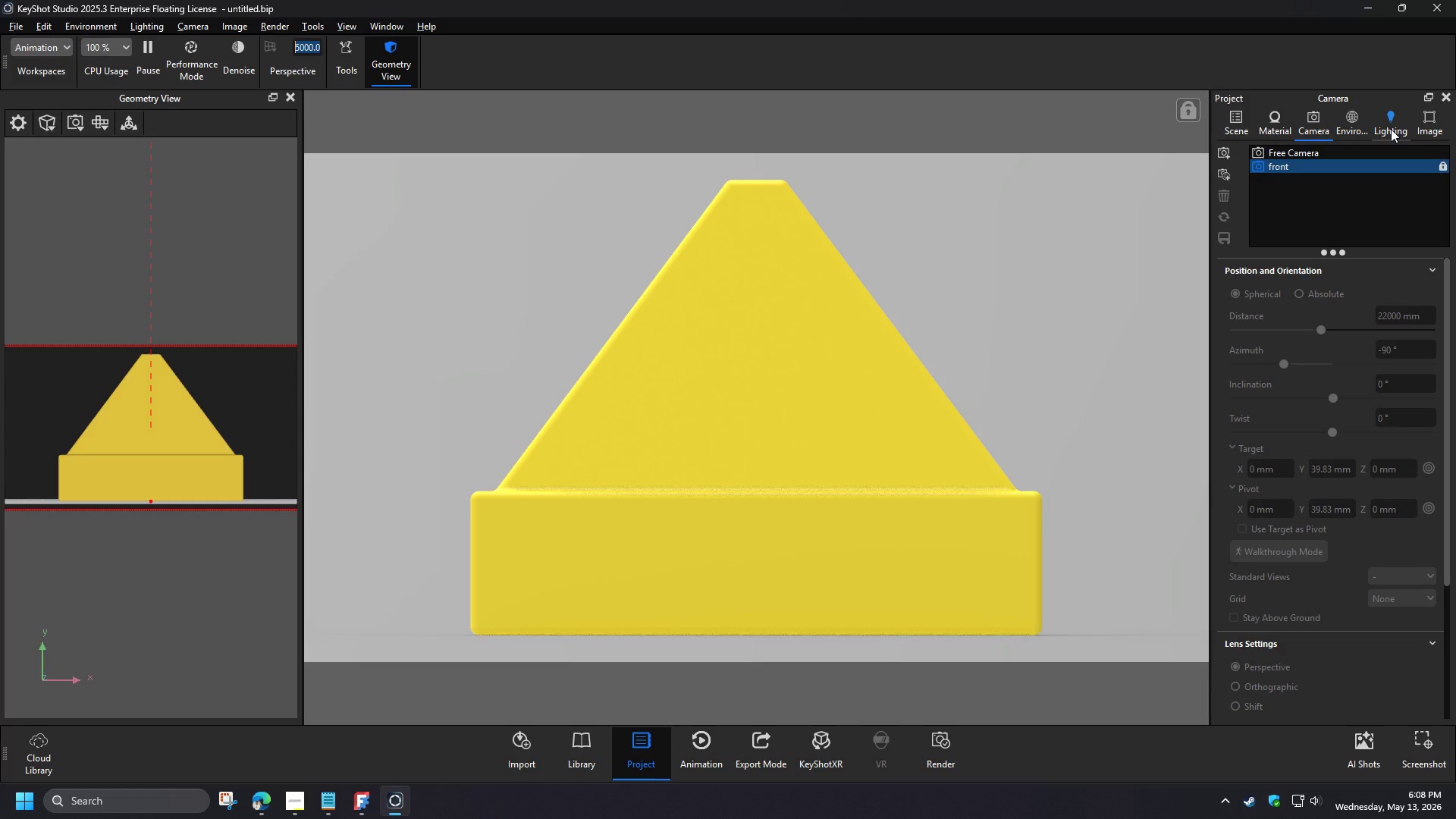 
left_click([1349, 125])
 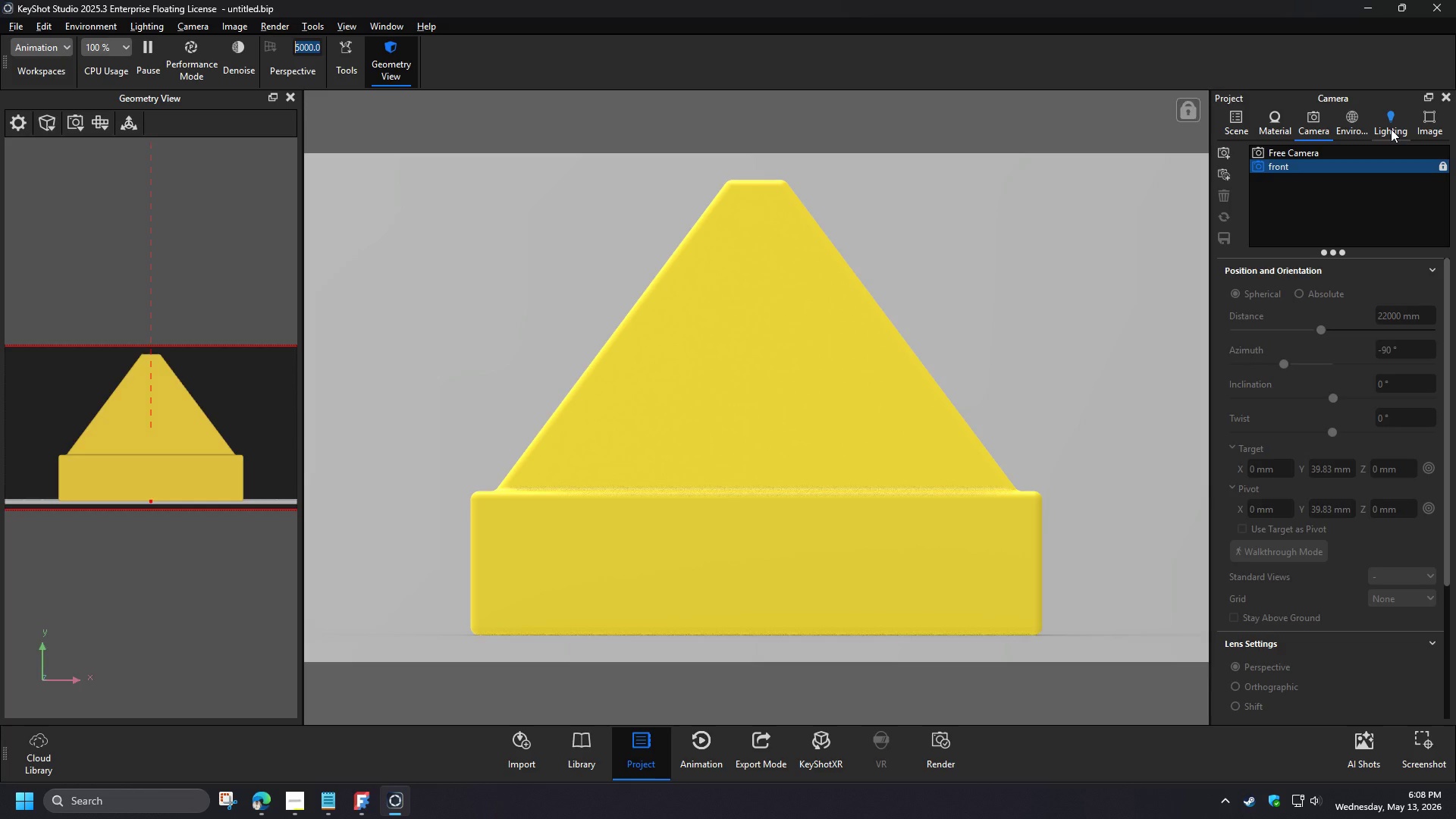 
left_click([1307, 352])
 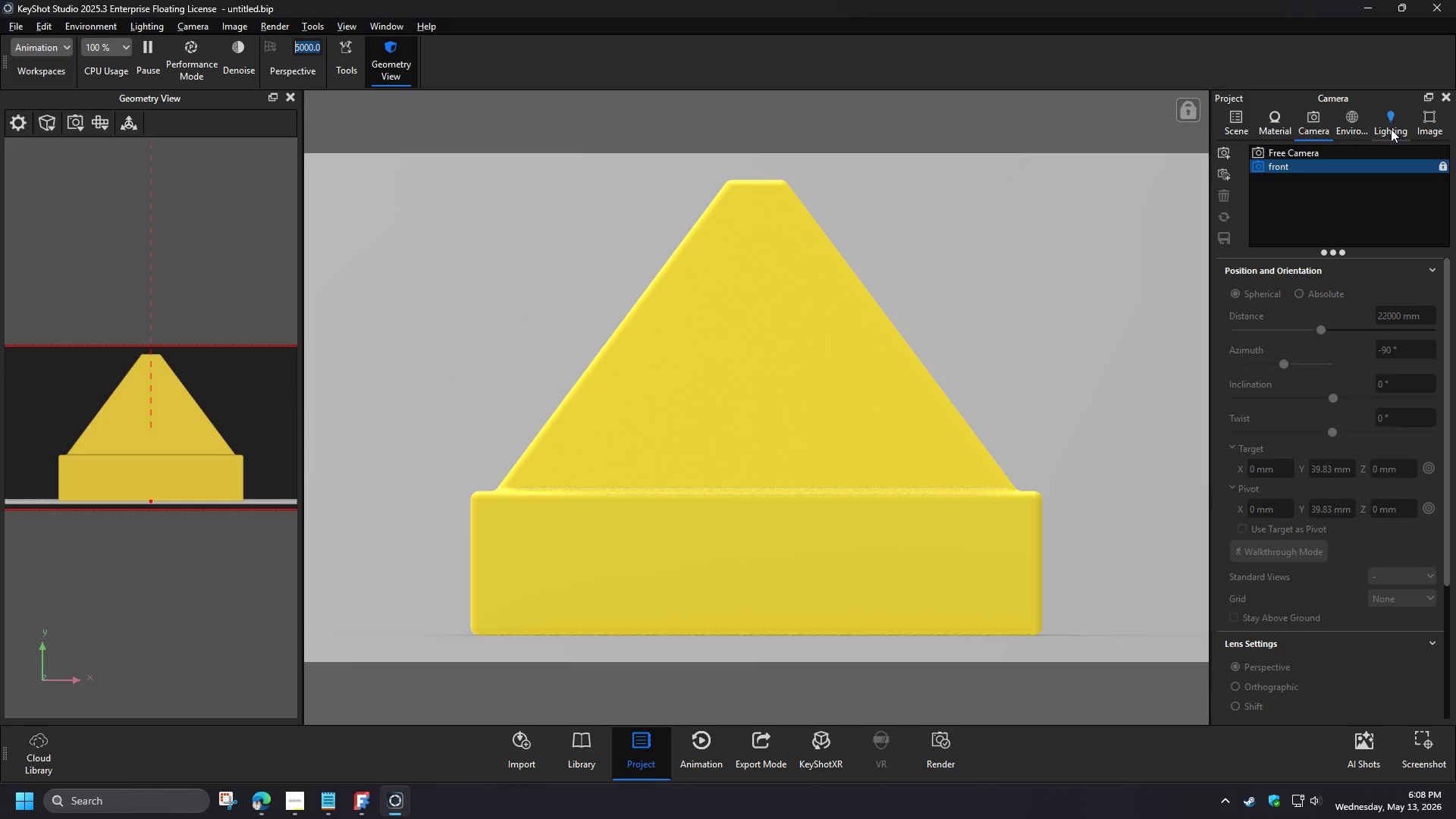 
left_click_drag(start_coordinate=[1403, 595], to_coordinate=[1319, 589])
 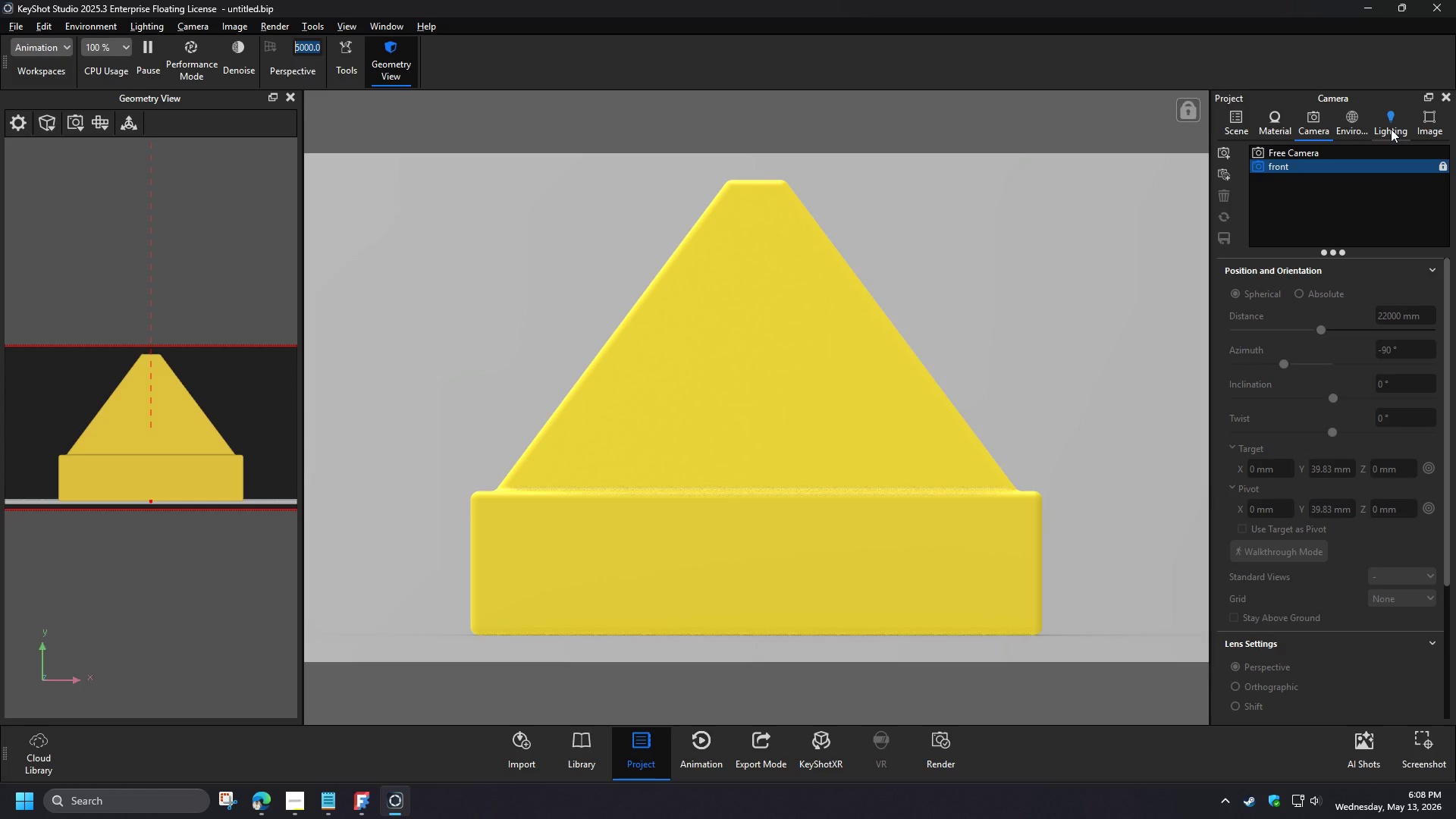 
key(Numpad1)
 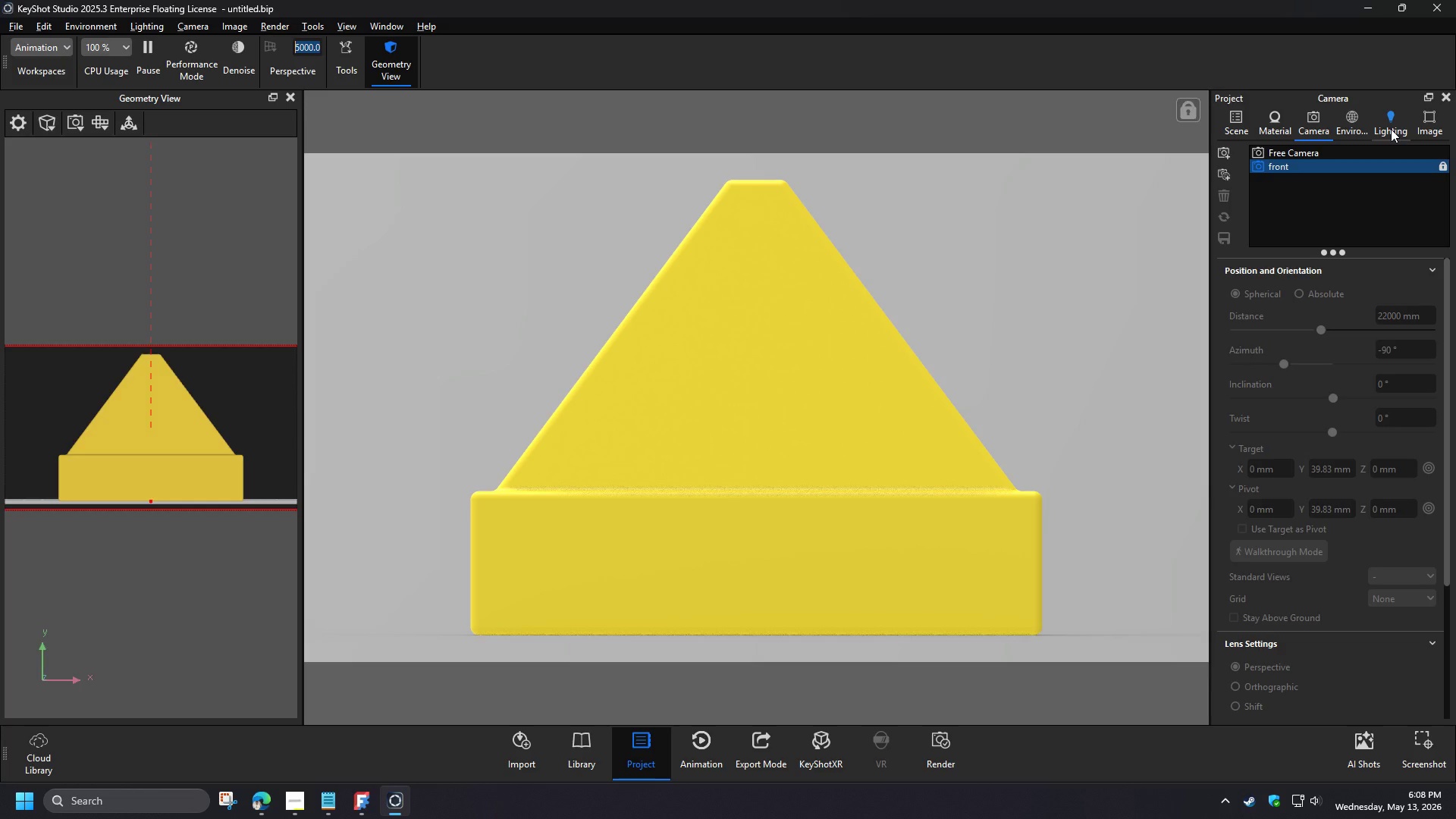 
key(Numpad8)
 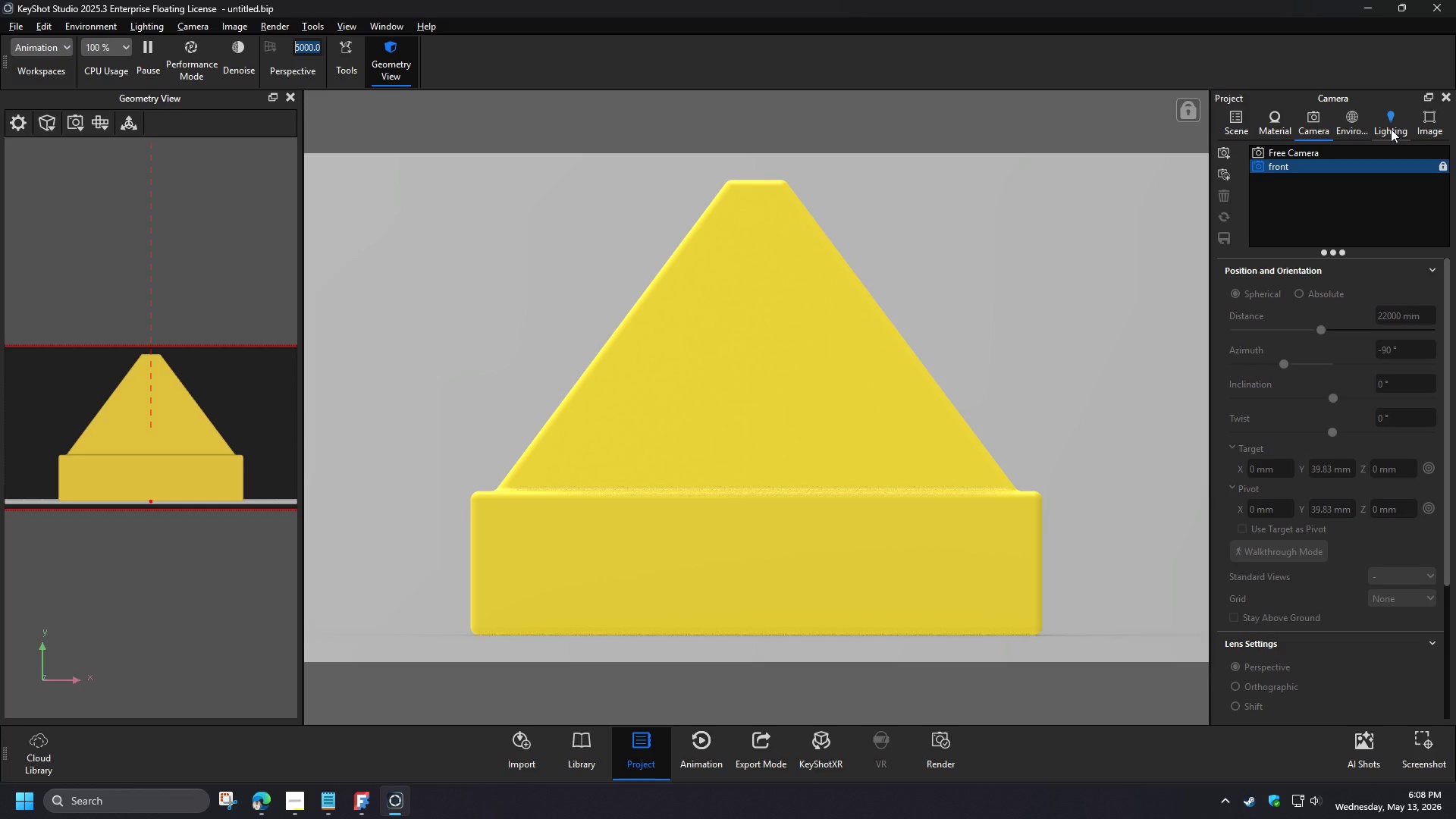 
key(Numpad0)
 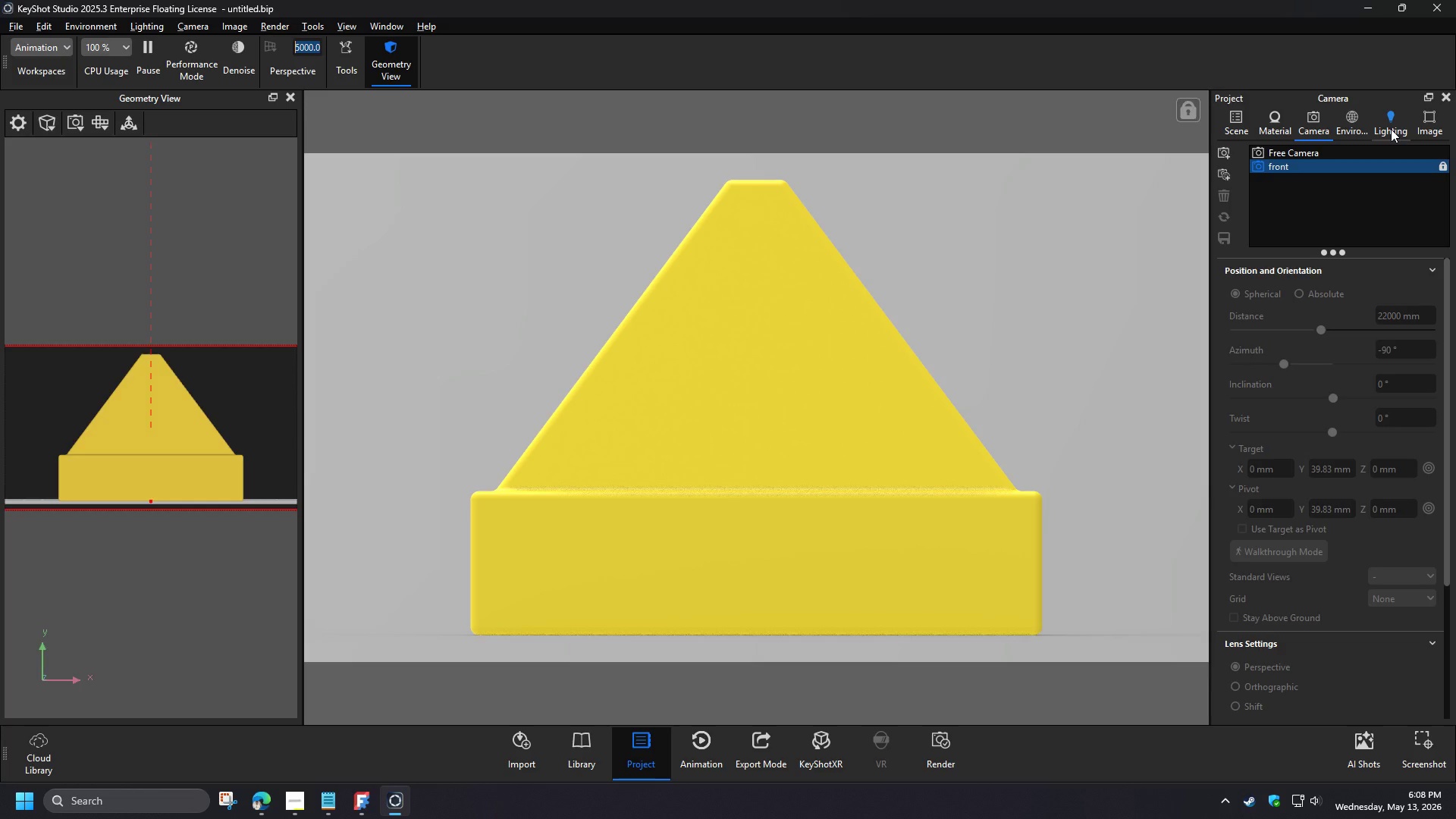 
key(NumpadEnter)
 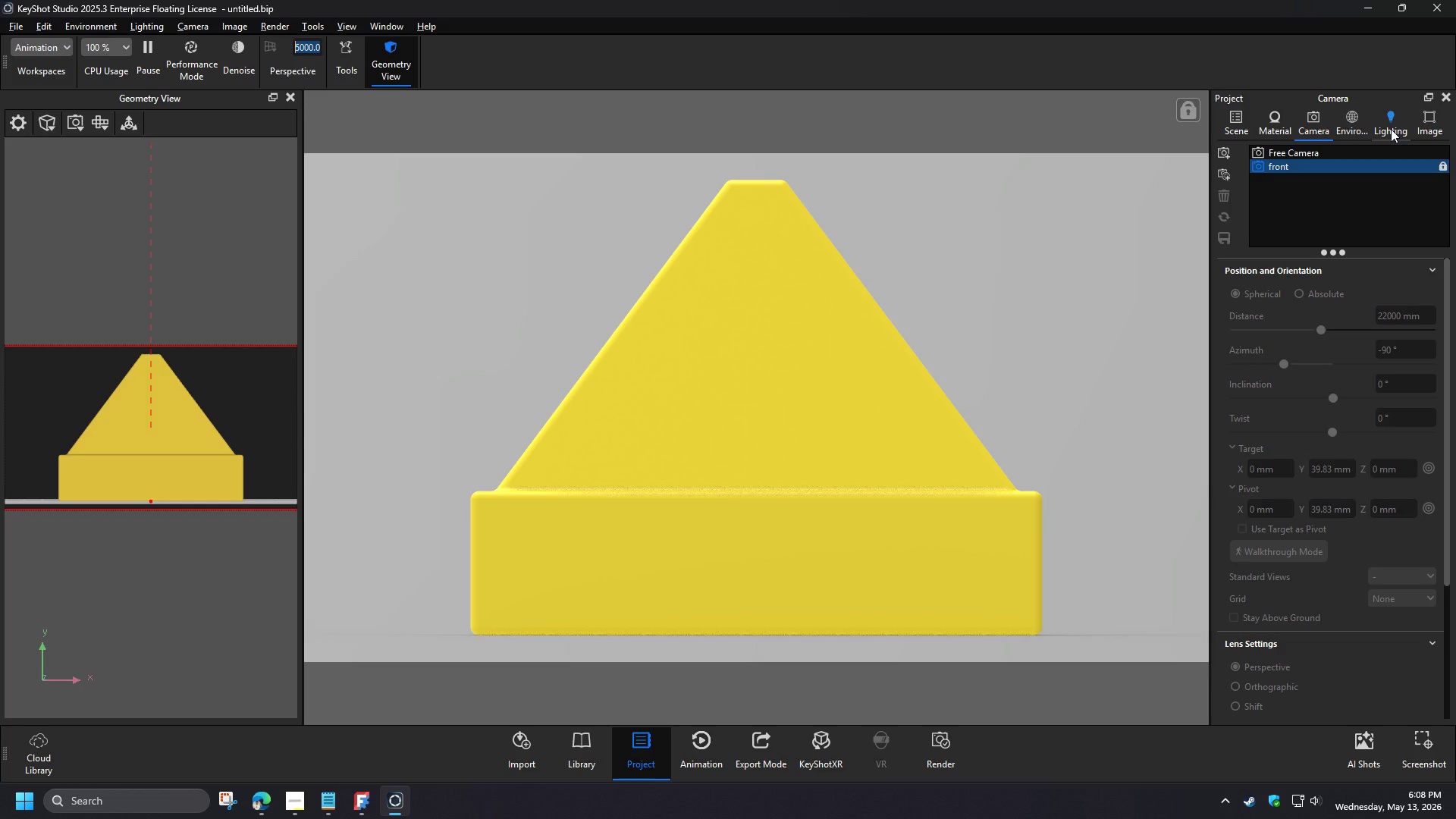 
left_click_drag(start_coordinate=[1420, 529], to_coordinate=[1354, 526])
 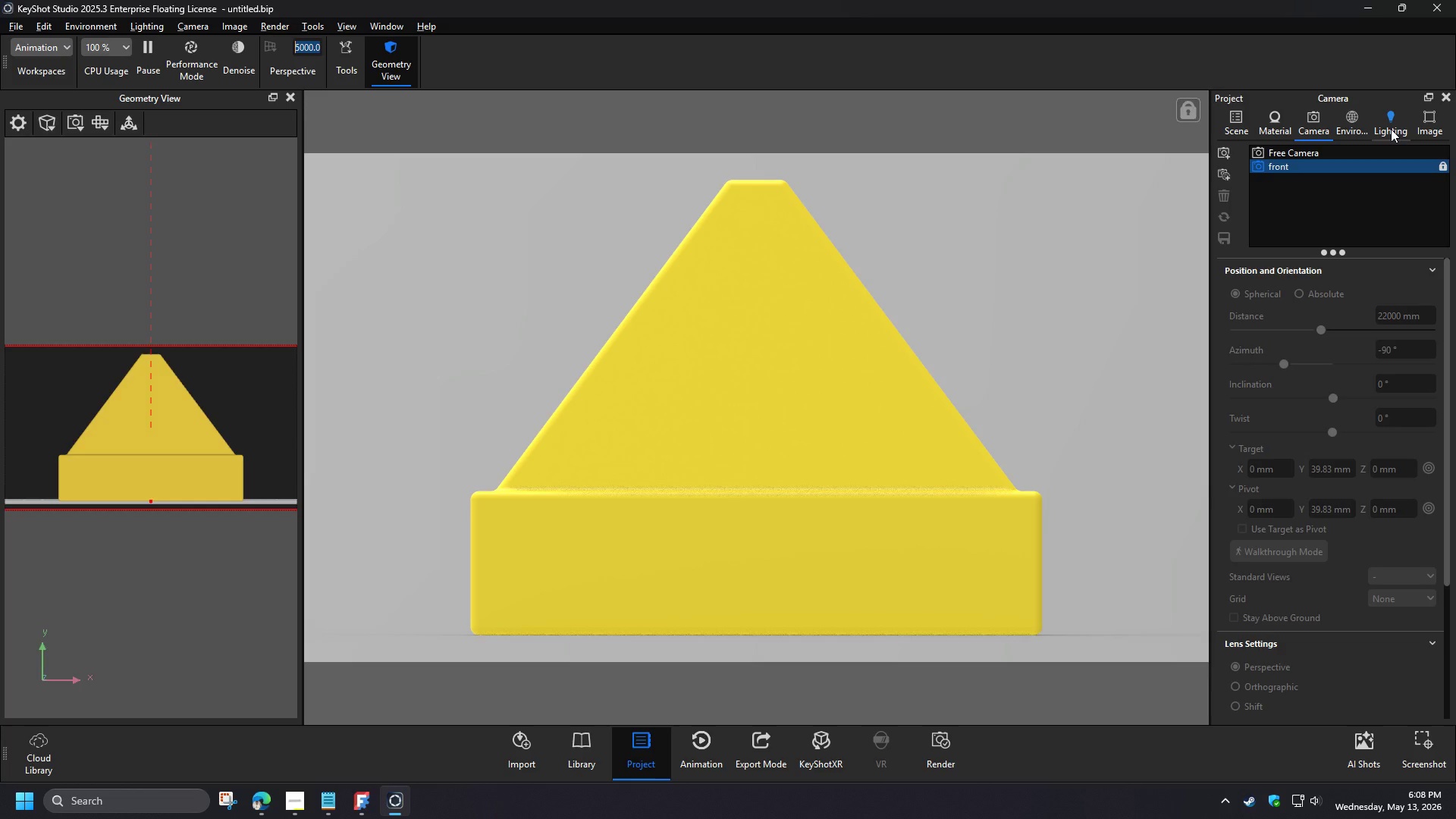 
key(Numpad1)
 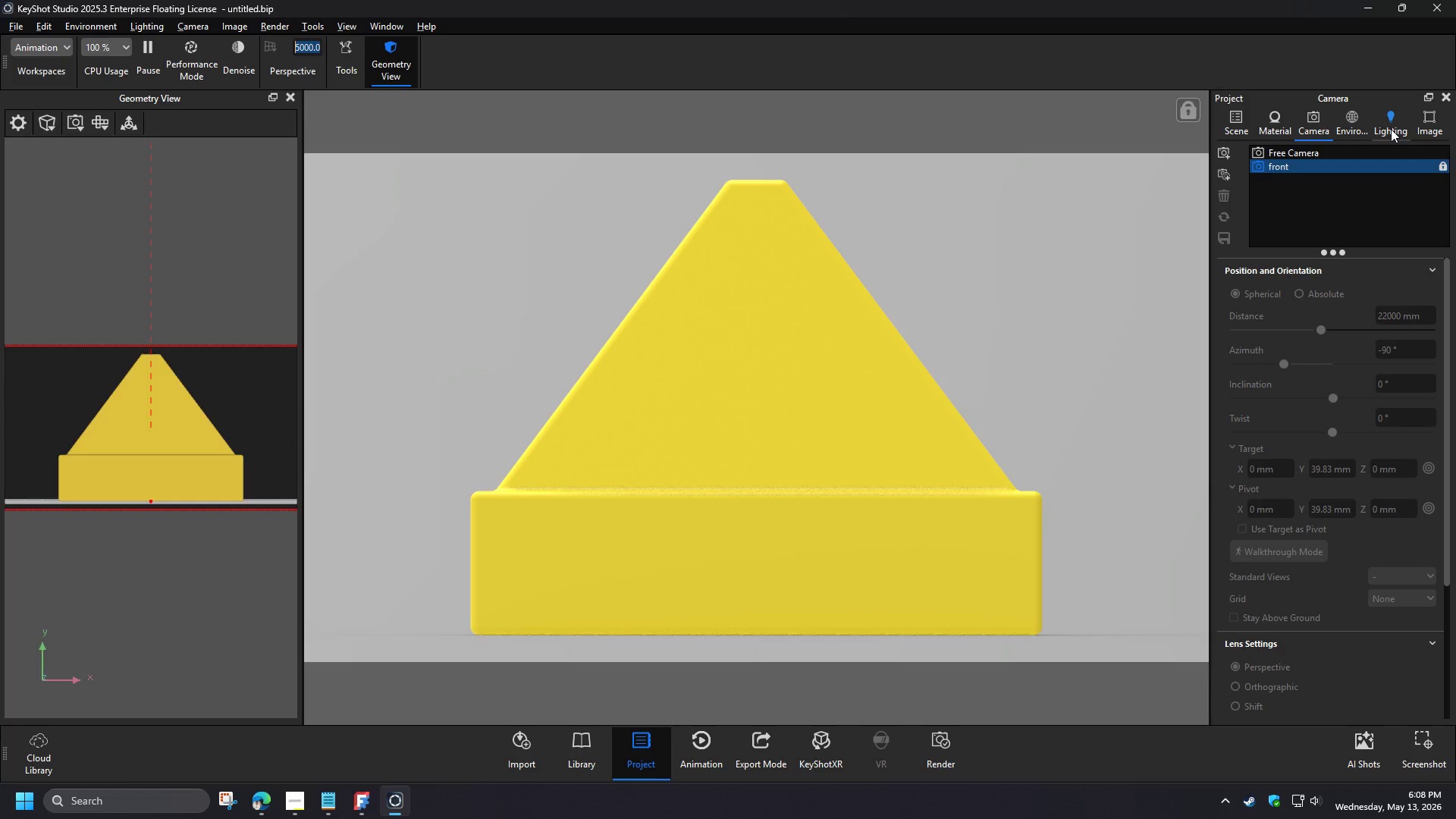 
key(Numpad0)
 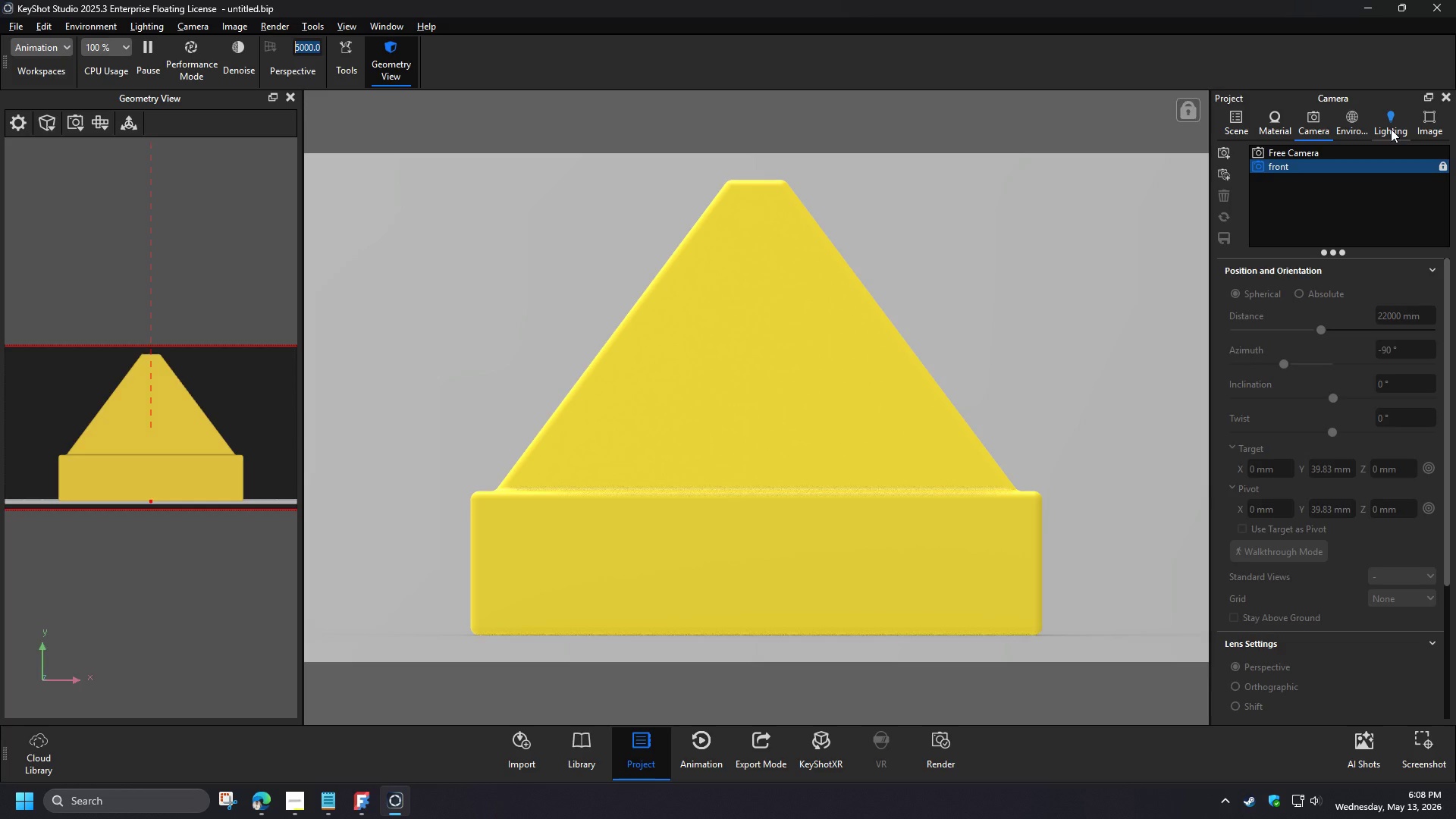 
left_click_drag(start_coordinate=[1421, 525], to_coordinate=[1351, 526])
 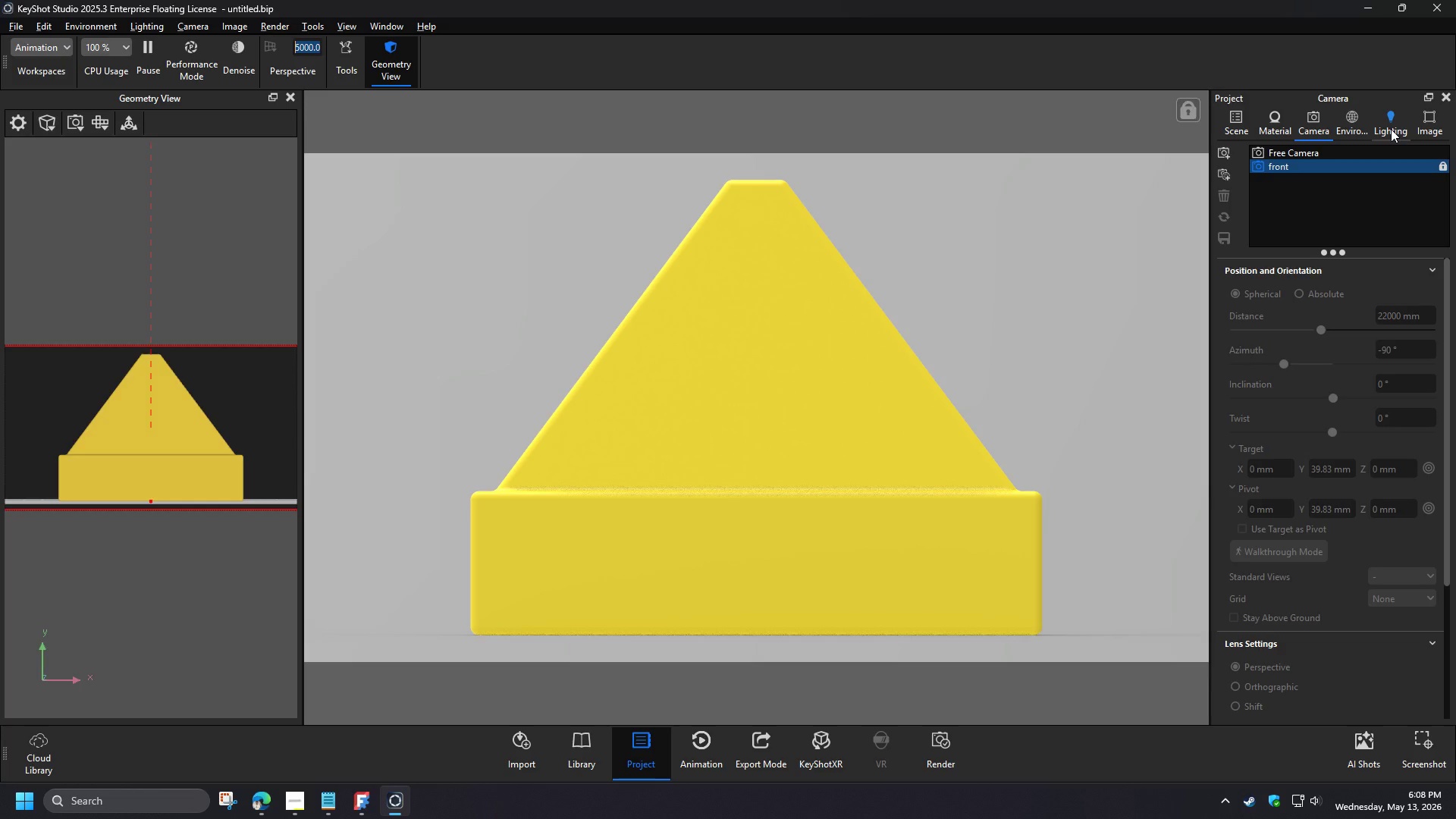 
key(Numpad1)
 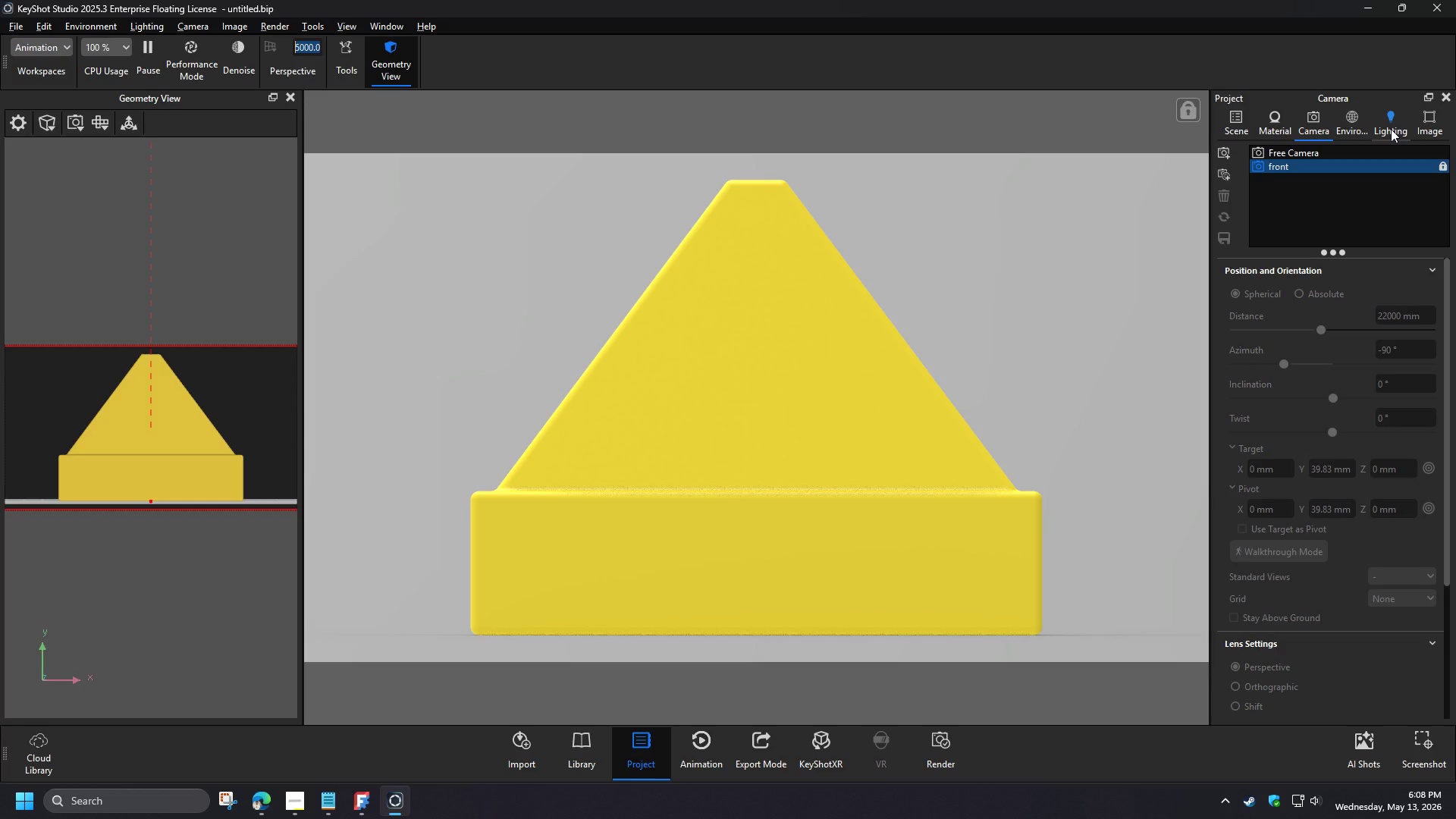 
key(Numpad2)
 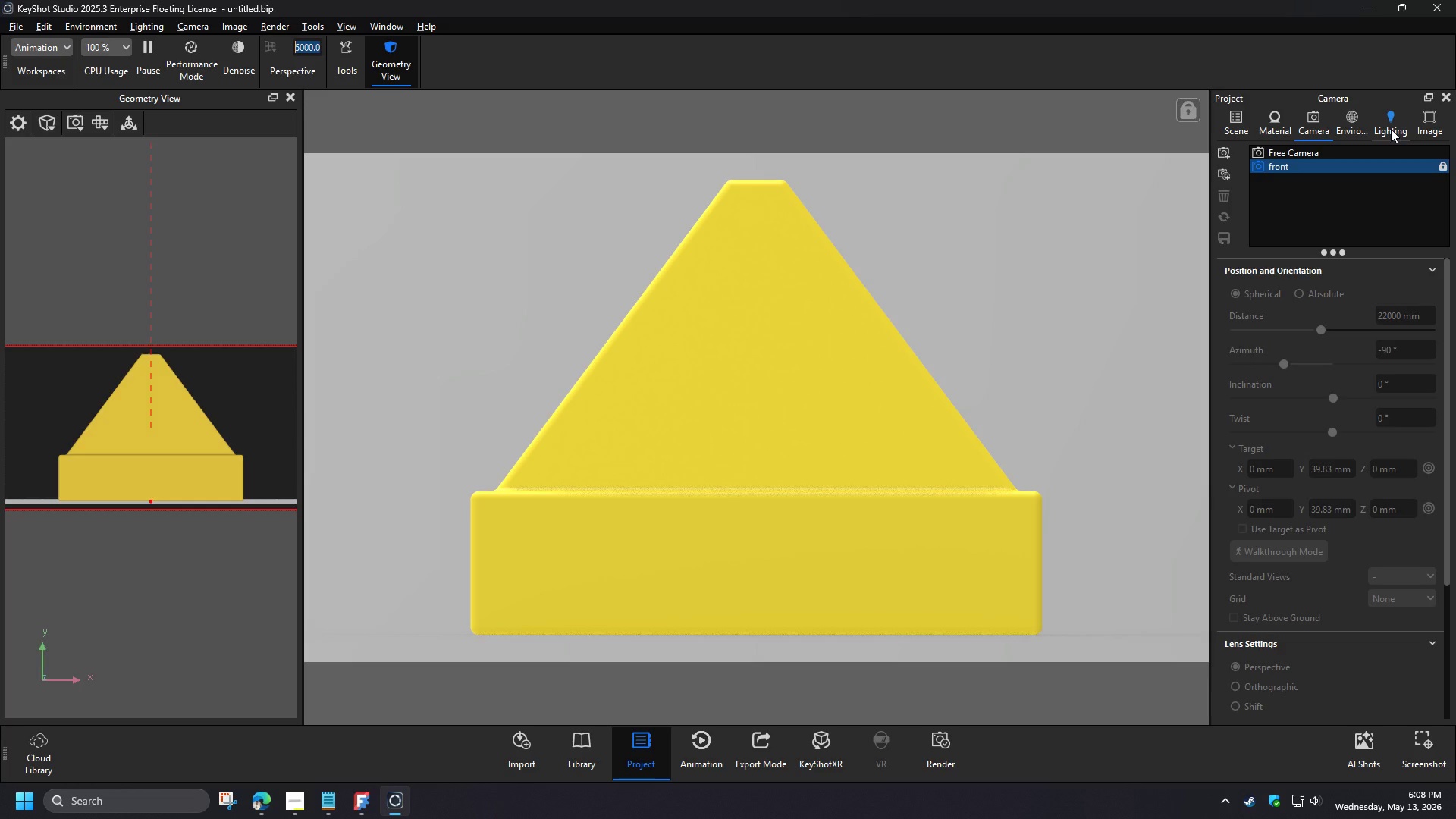 
left_click_drag(start_coordinate=[1414, 529], to_coordinate=[1327, 526])
 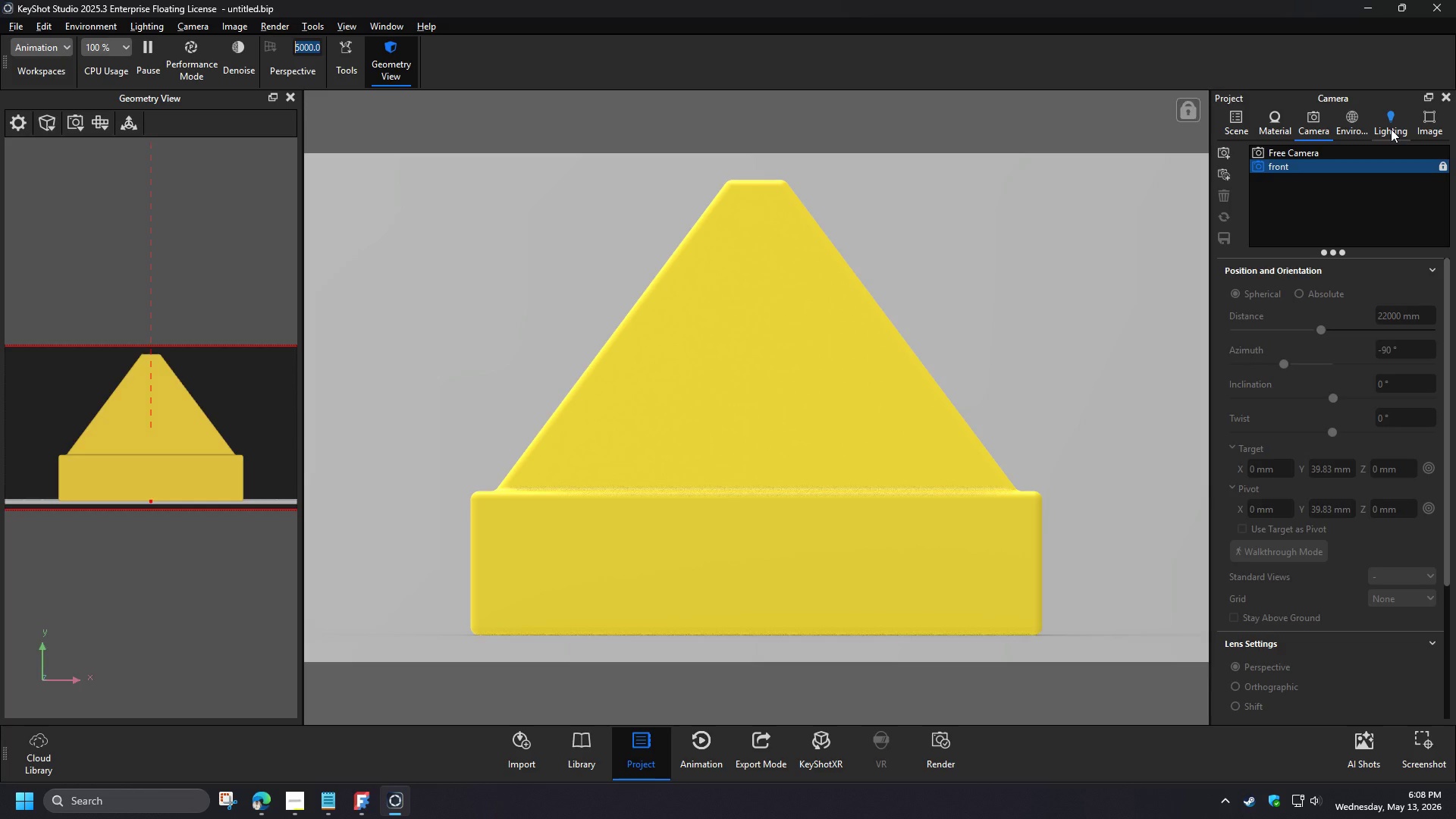 
key(Numpad1)
 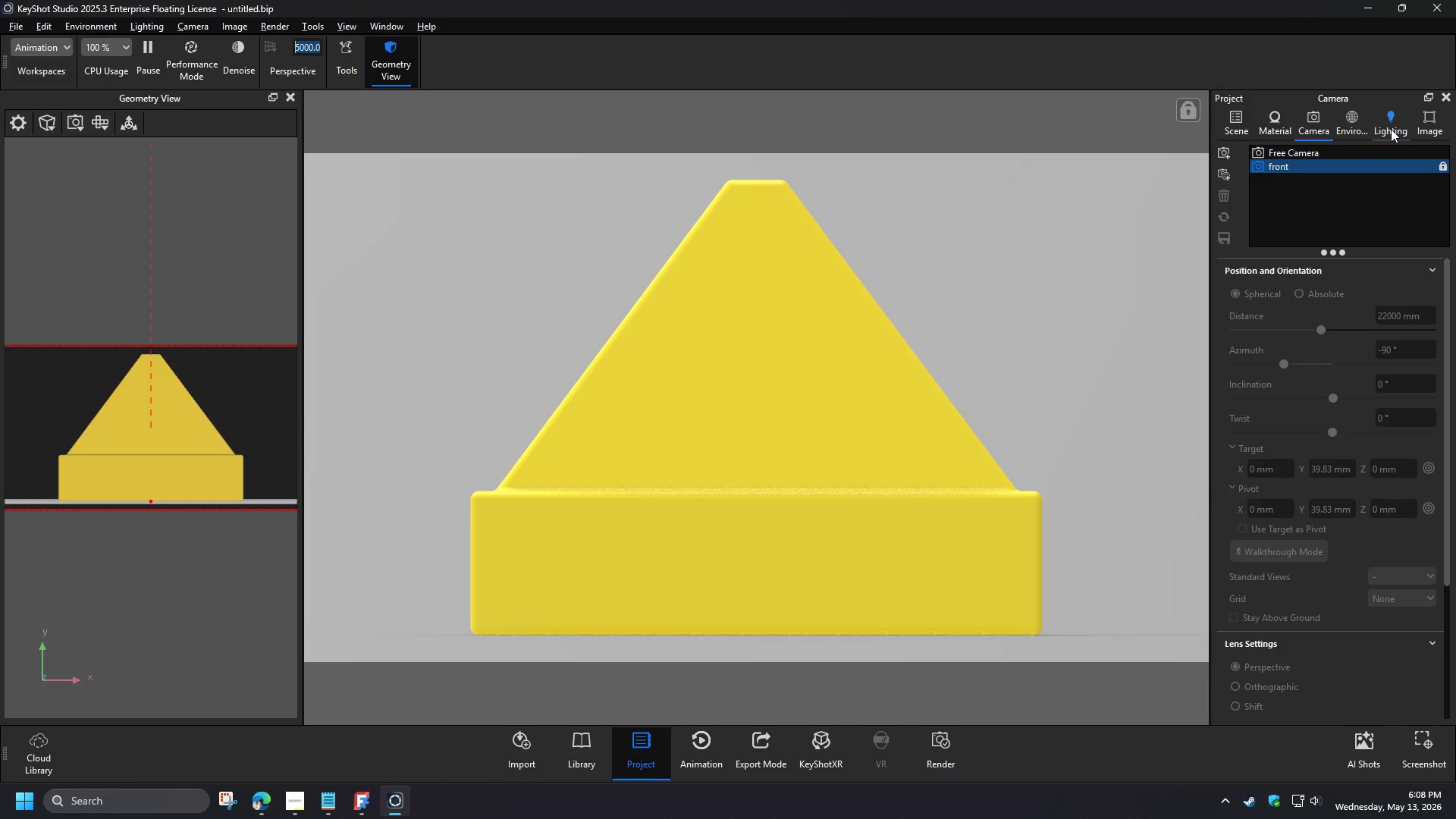 
key(Numpad0)
 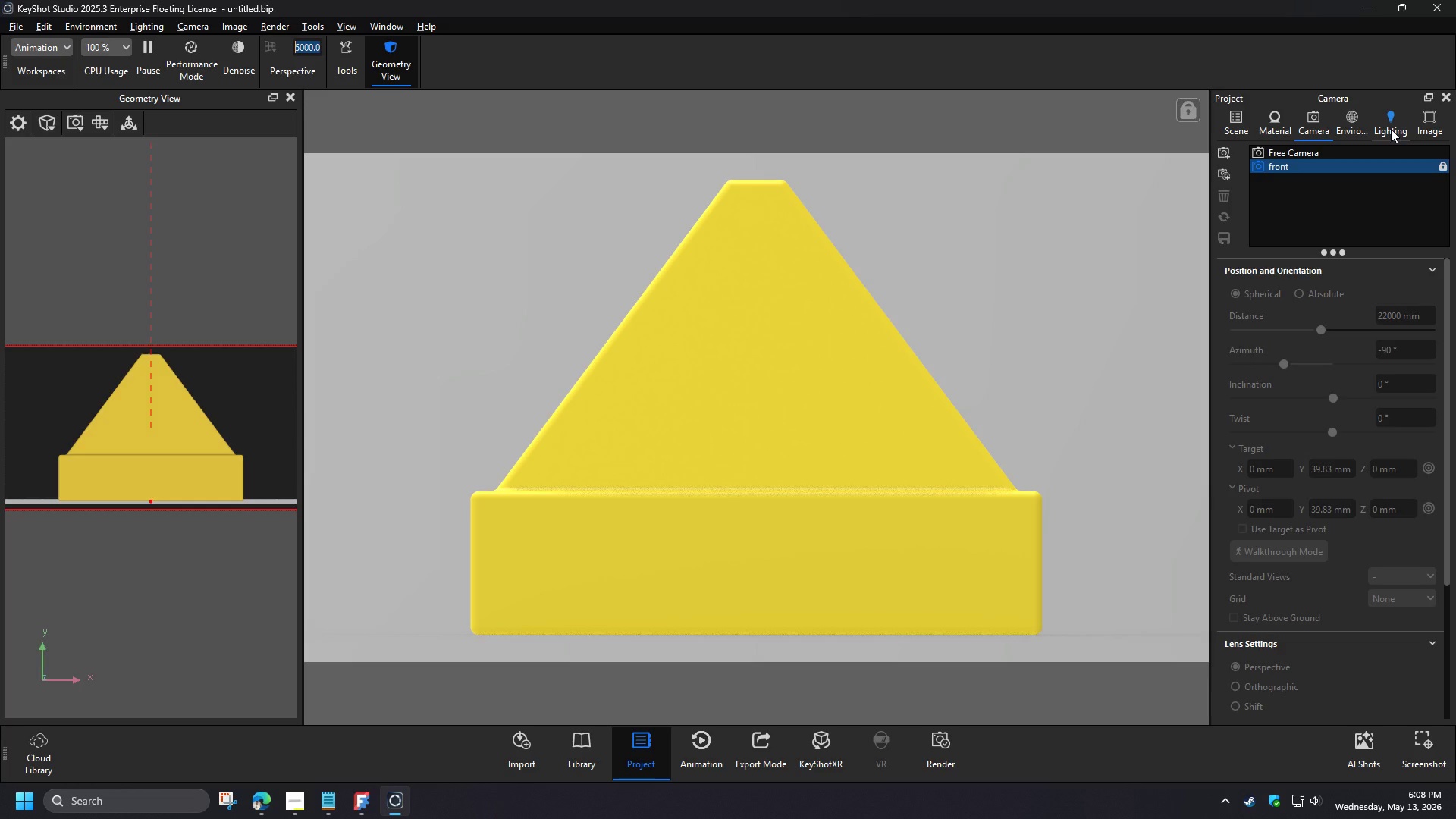 
key(Numpad0)
 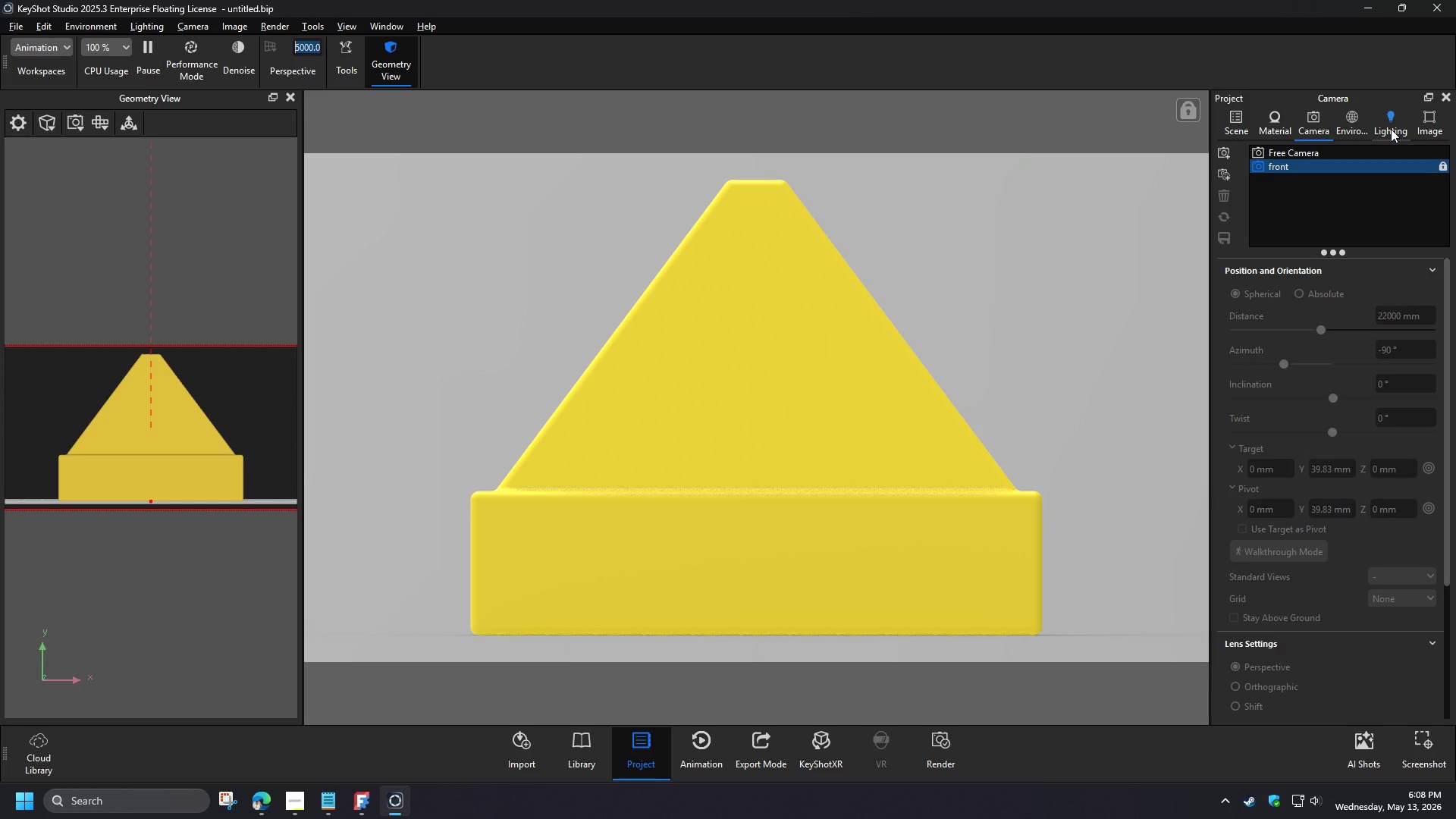 
key(Numpad0)
 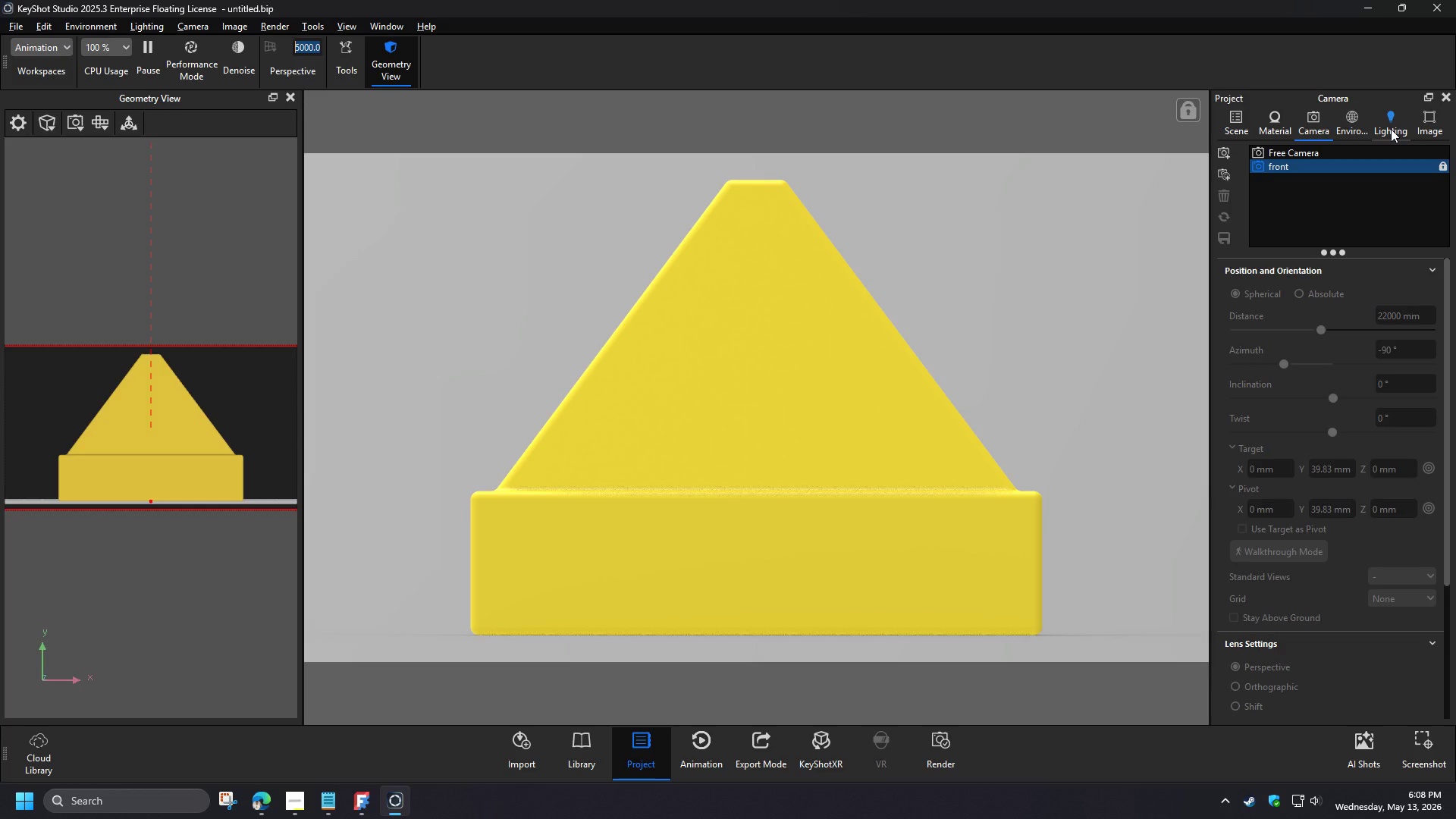 
key(Numpad0)
 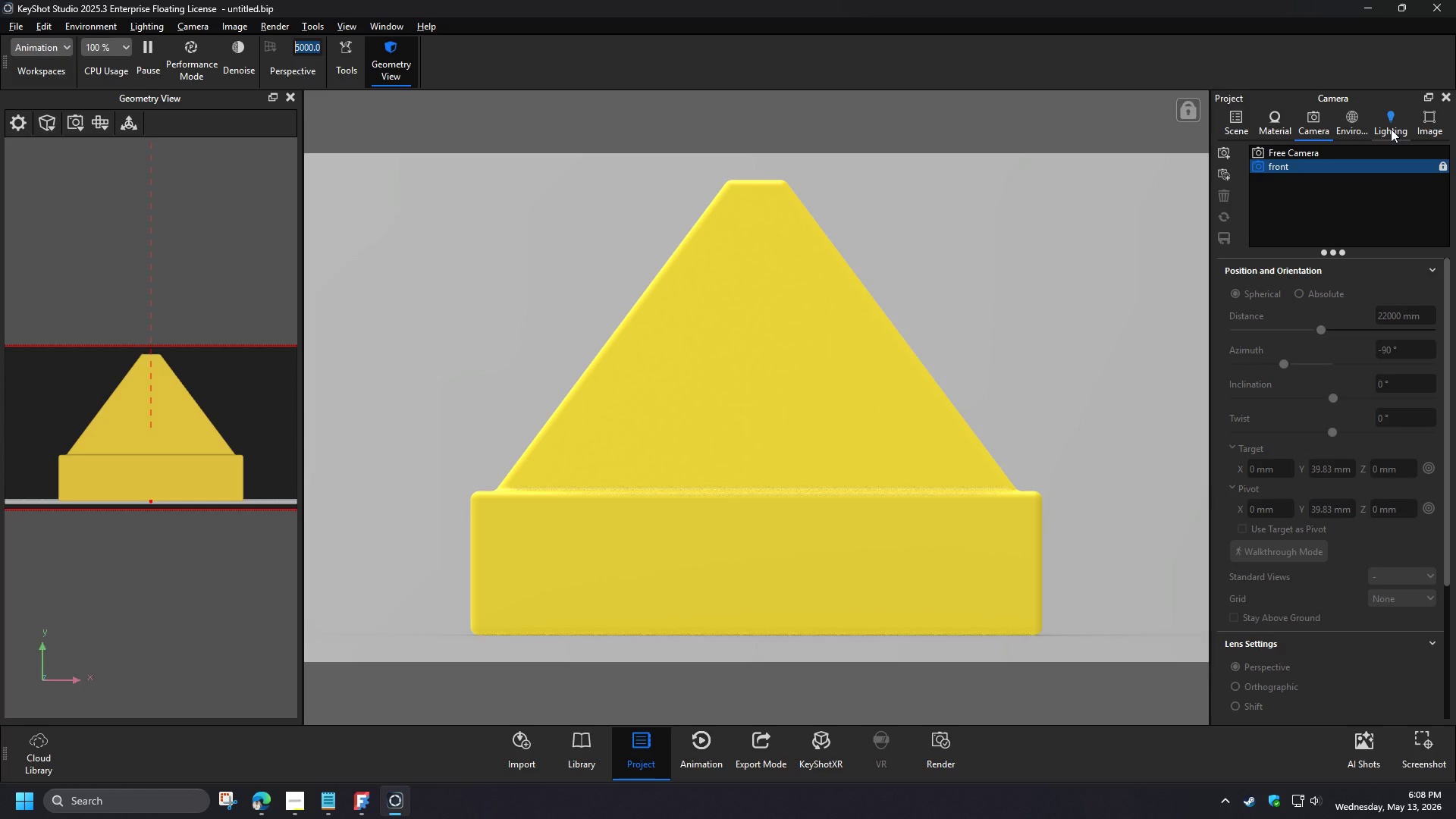 
key(NumpadEnter)
 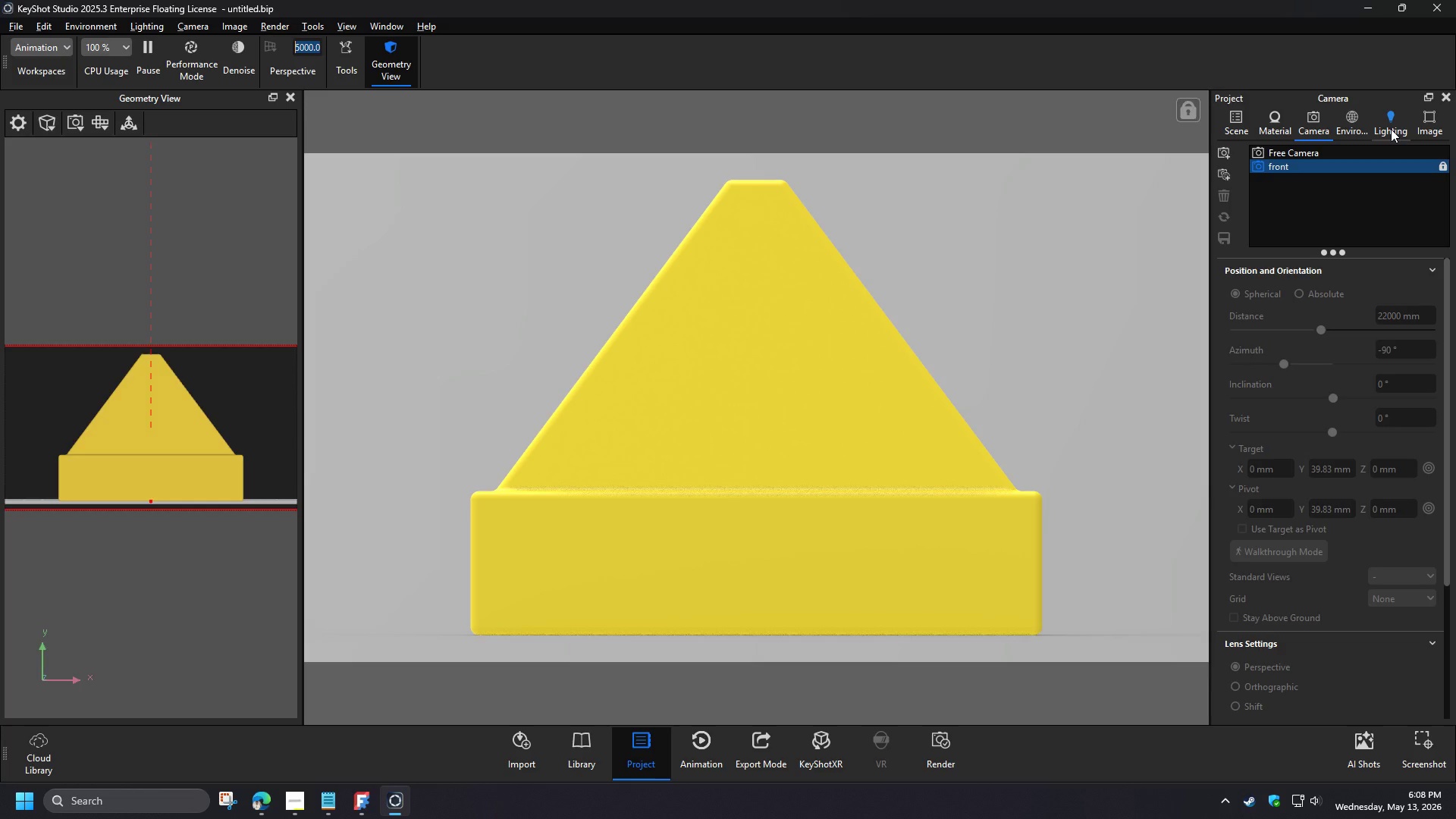 
left_click([1402, 431])
 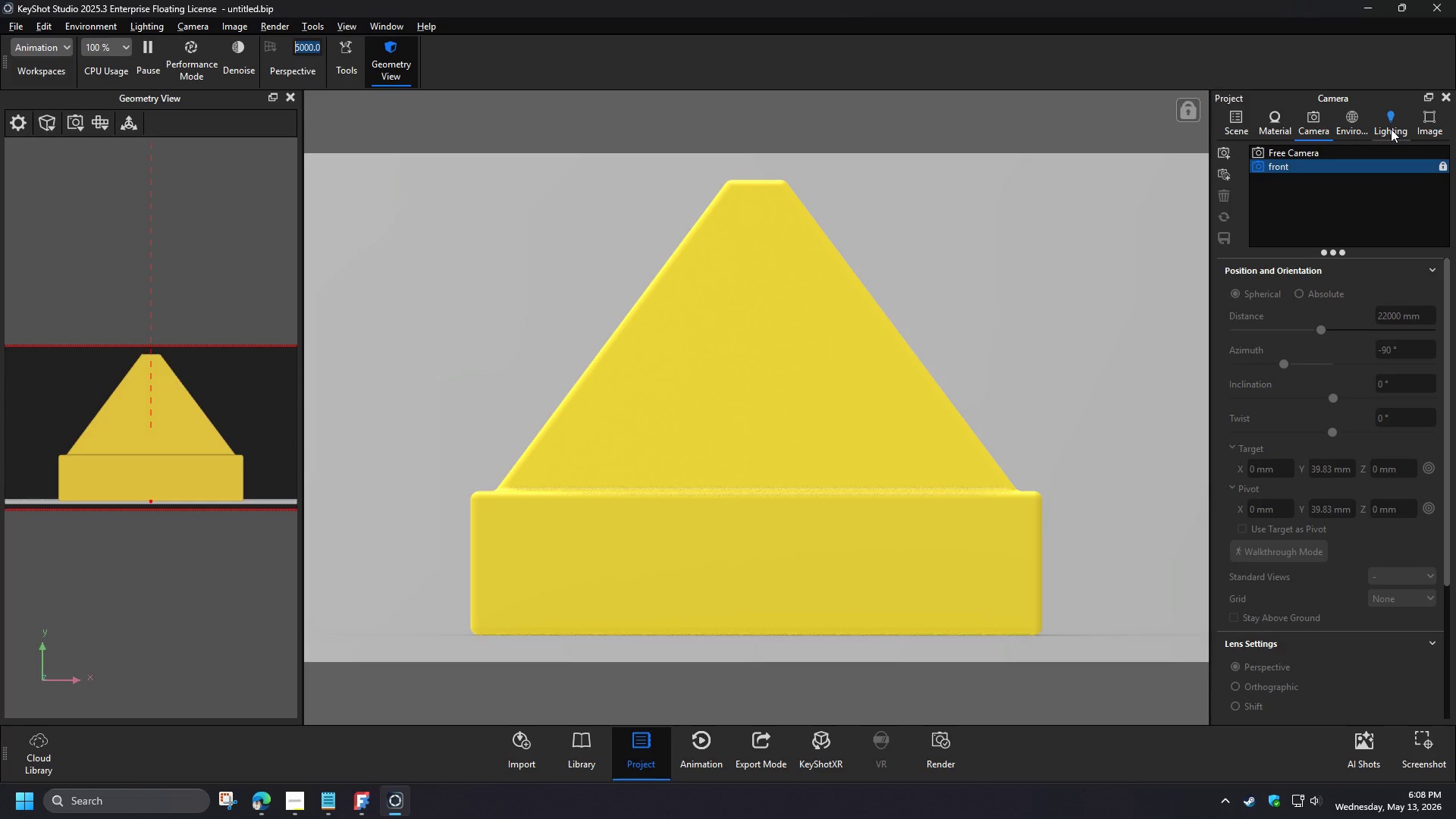 
left_click_drag(start_coordinate=[1399, 429], to_coordinate=[1329, 422])
 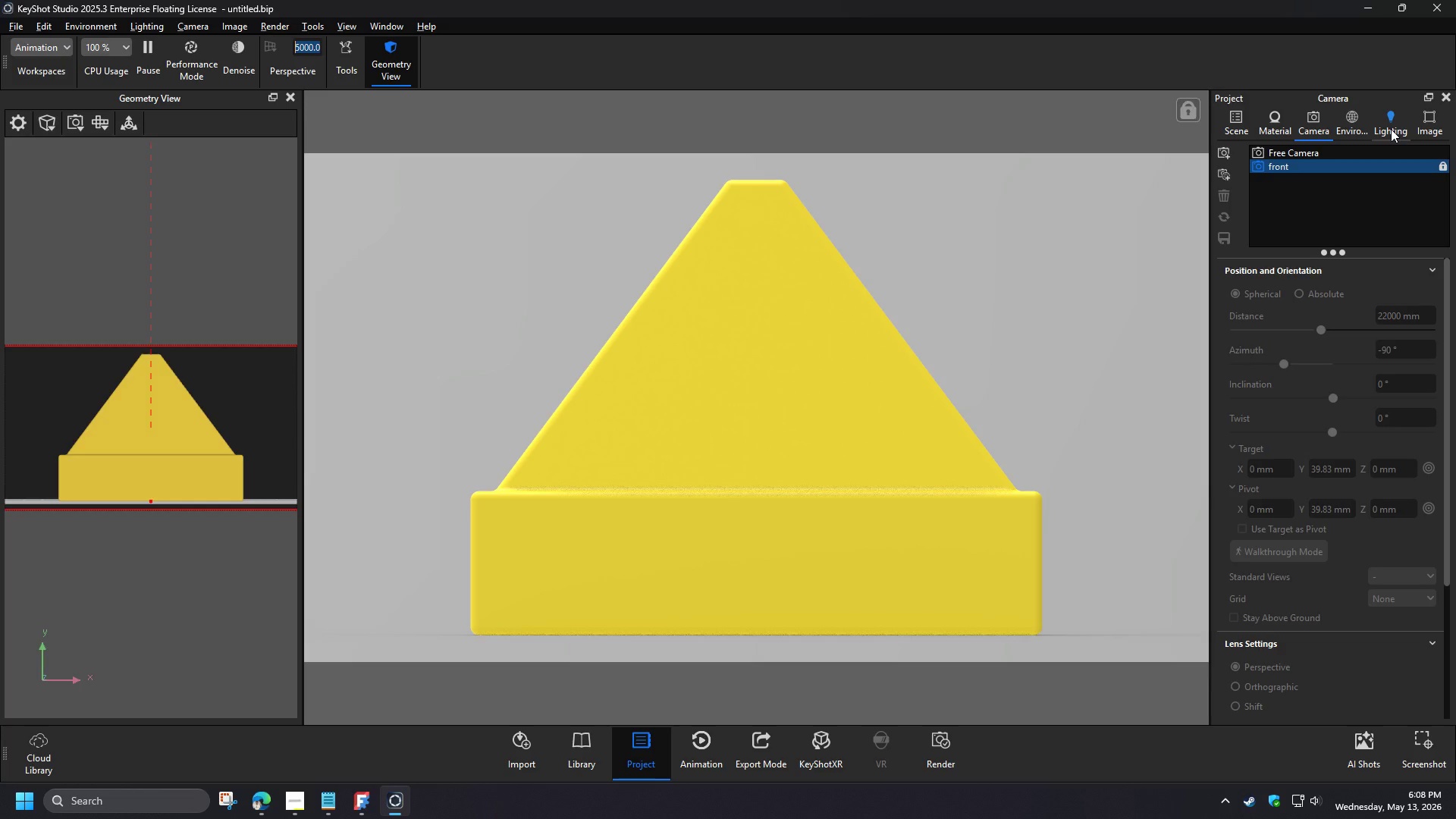 
key(Numpad1)
 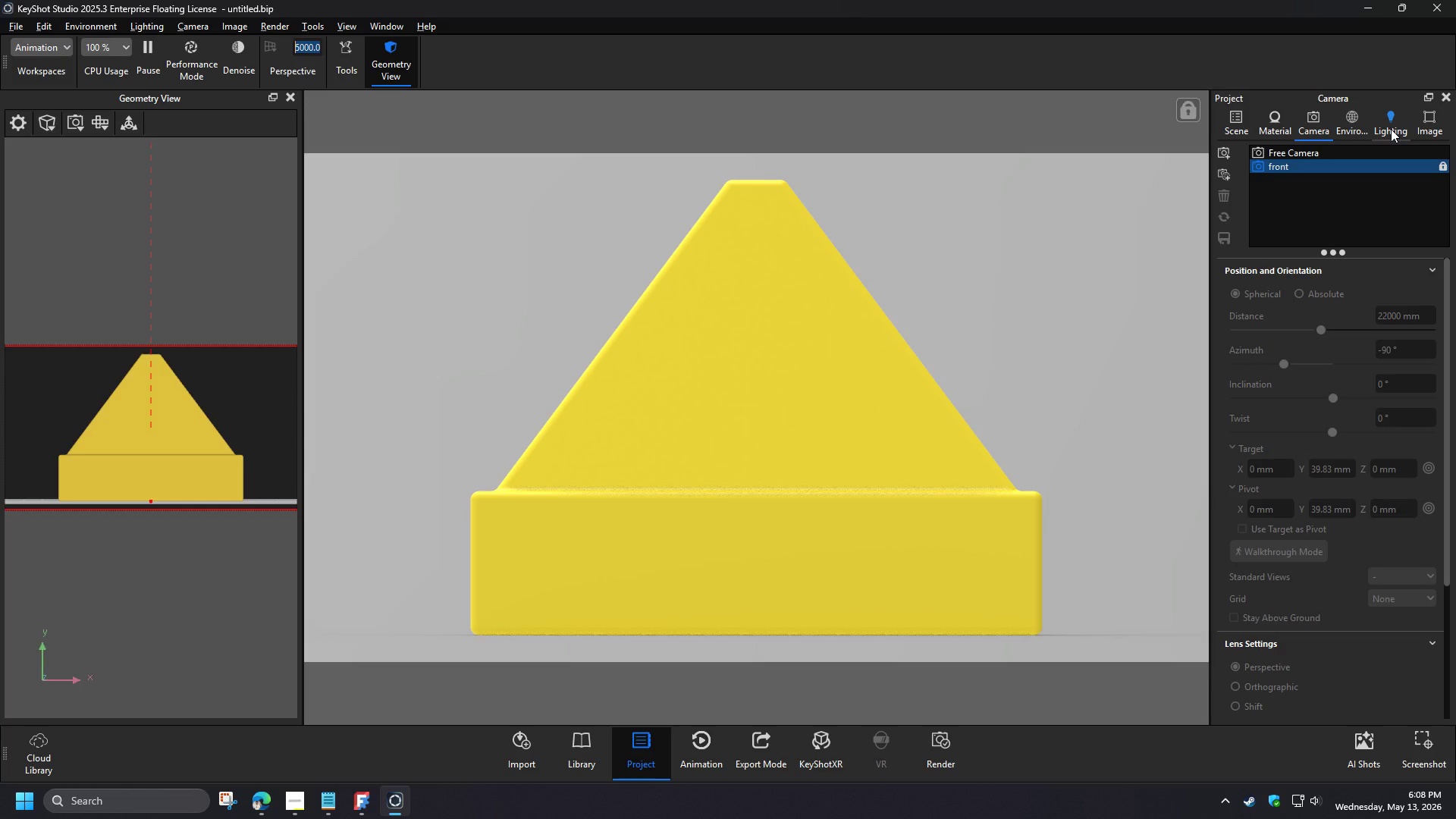 
key(NumpadDecimal)
 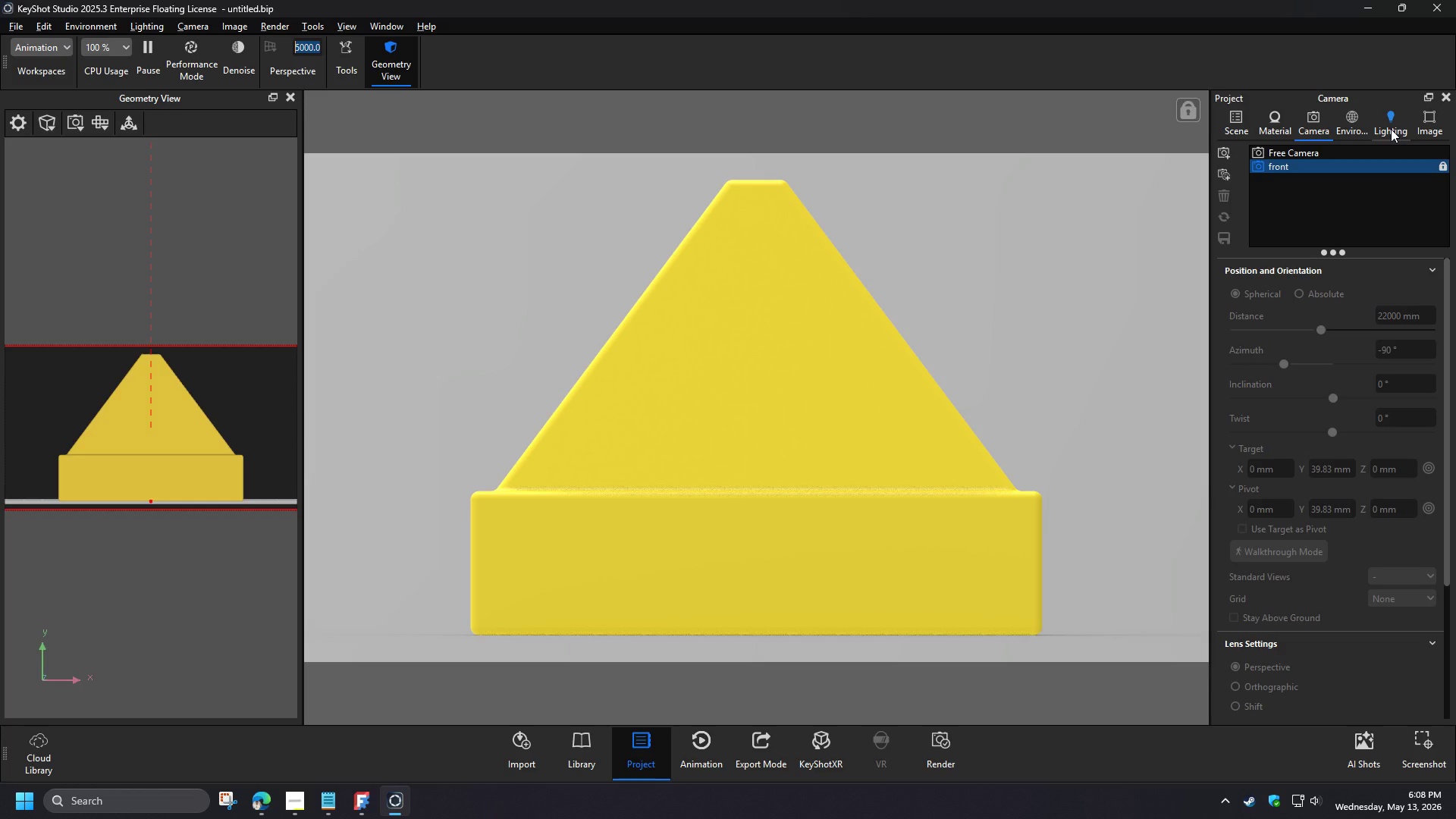 
key(Numpad5)
 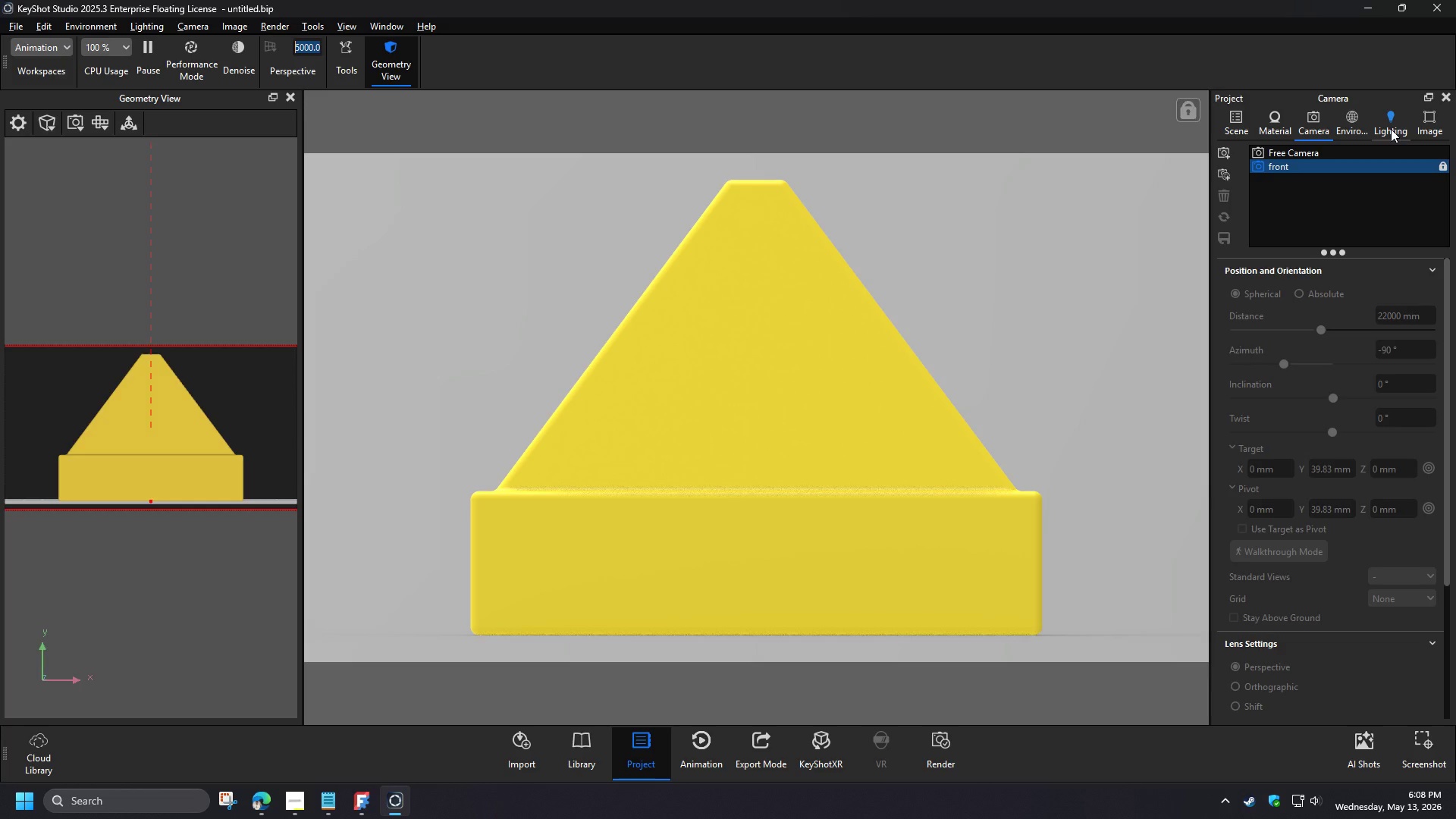 
key(NumpadEnter)
 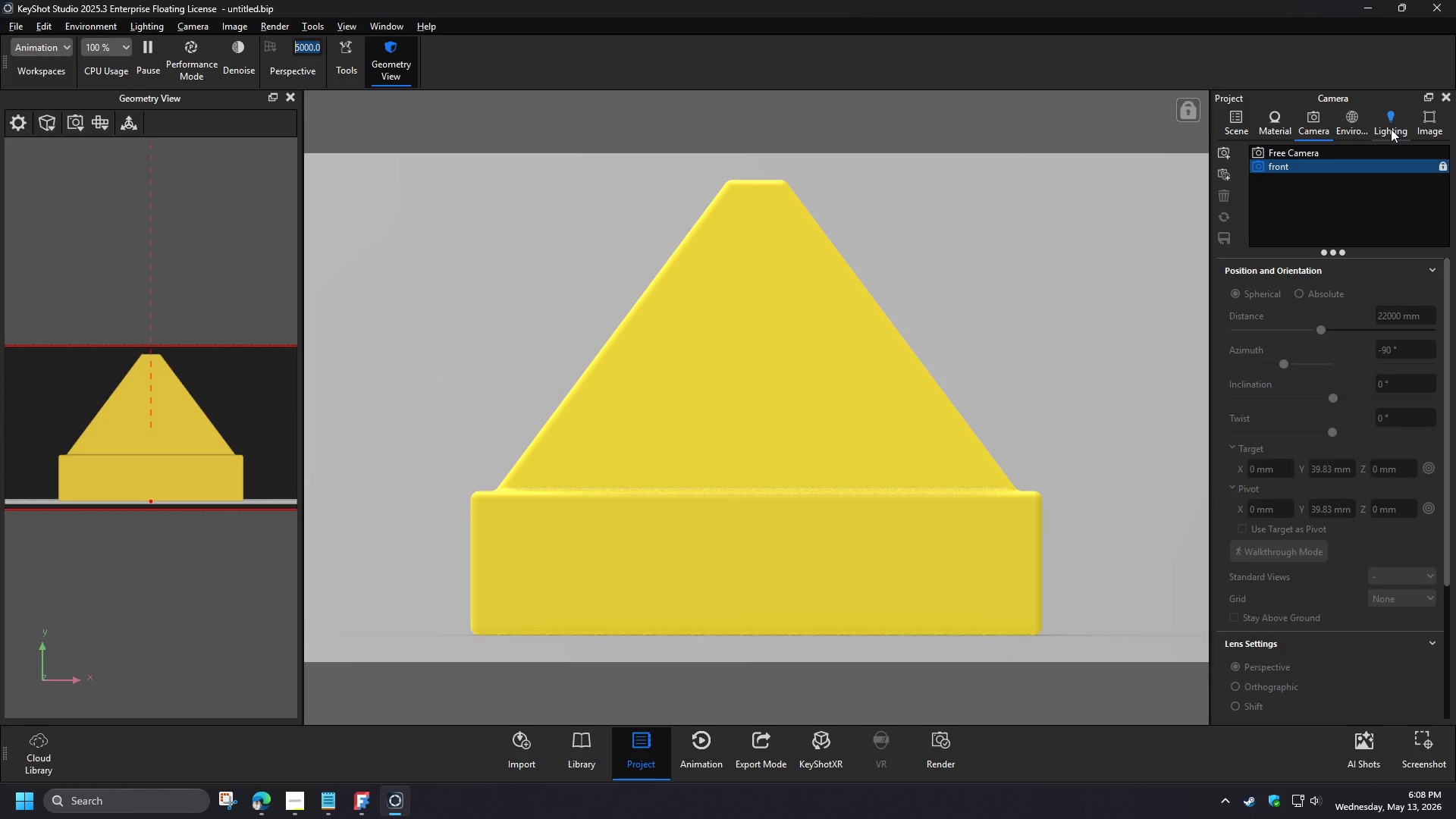 
key(Numpad1)
 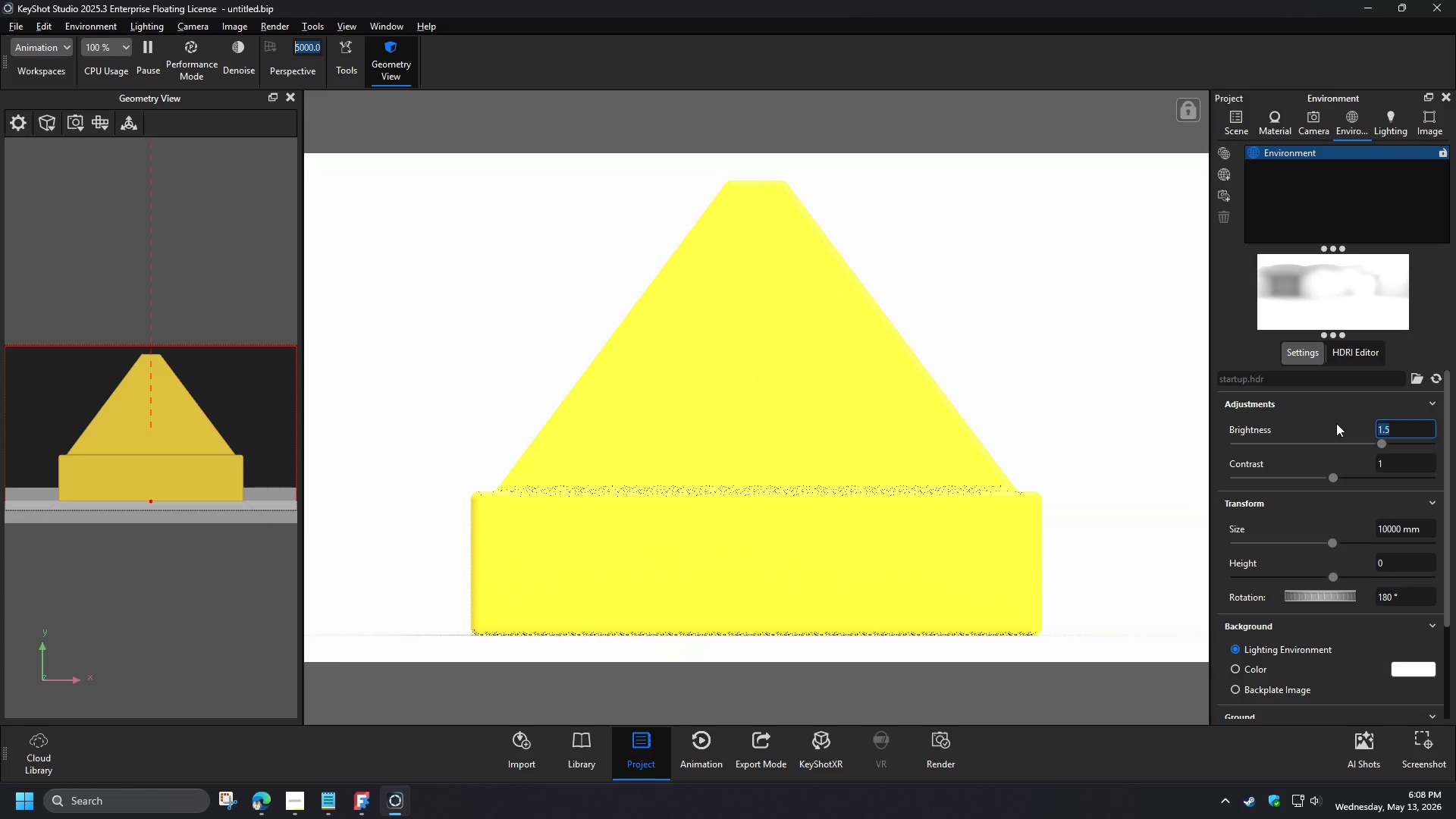 
key(NumpadDecimal)
 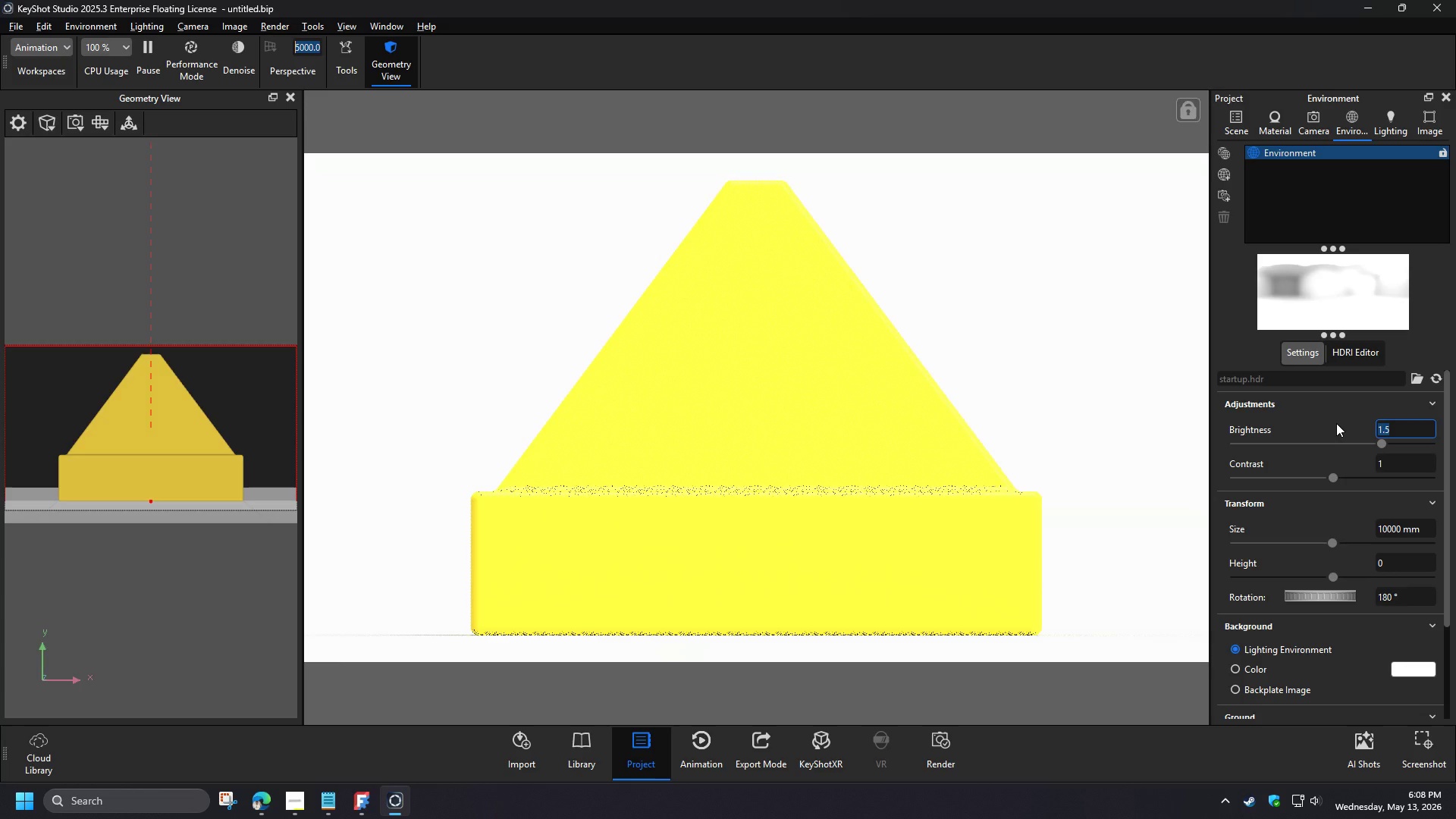 
key(Numpad4)
 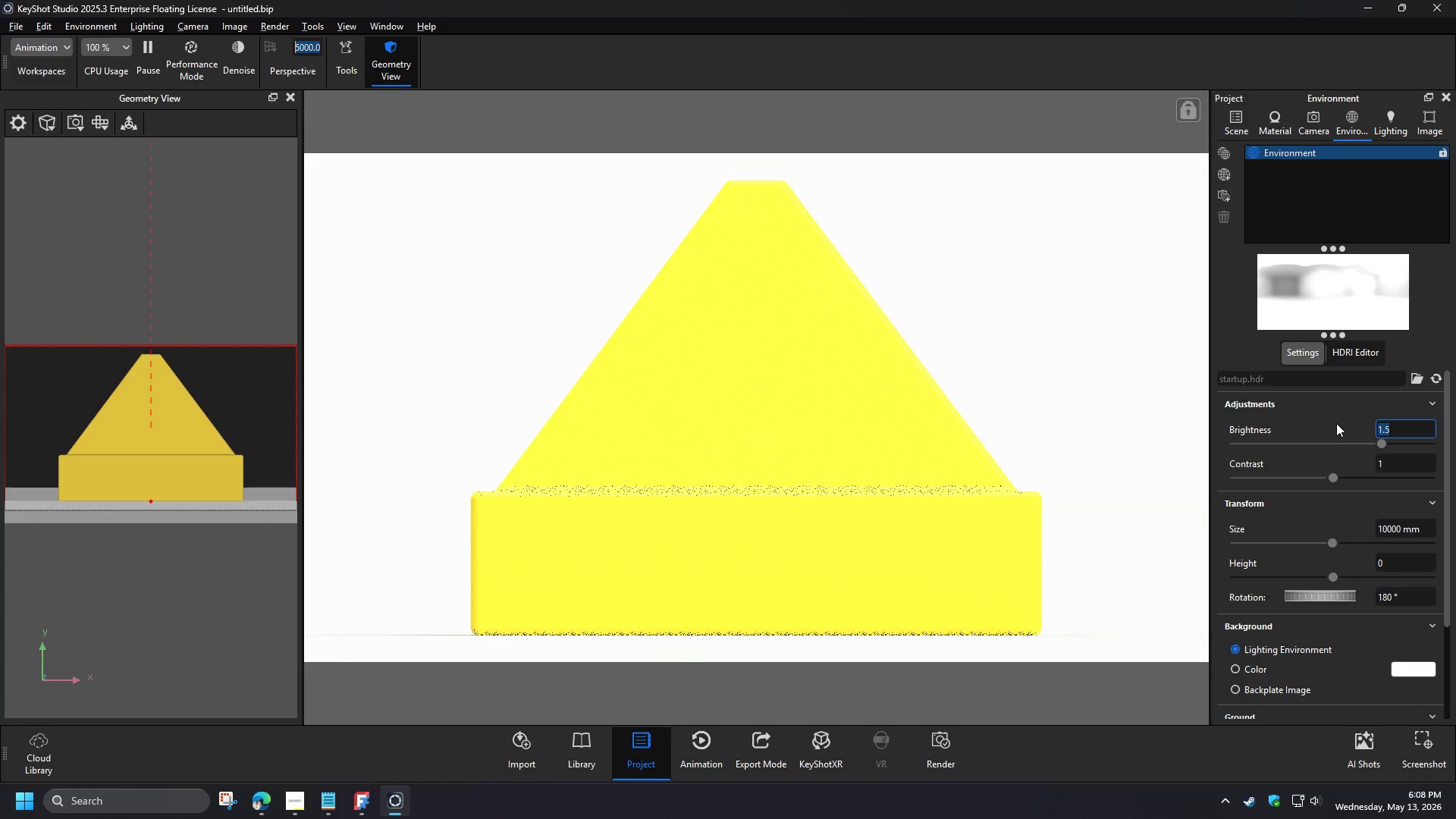 
key(NumpadEnter)
 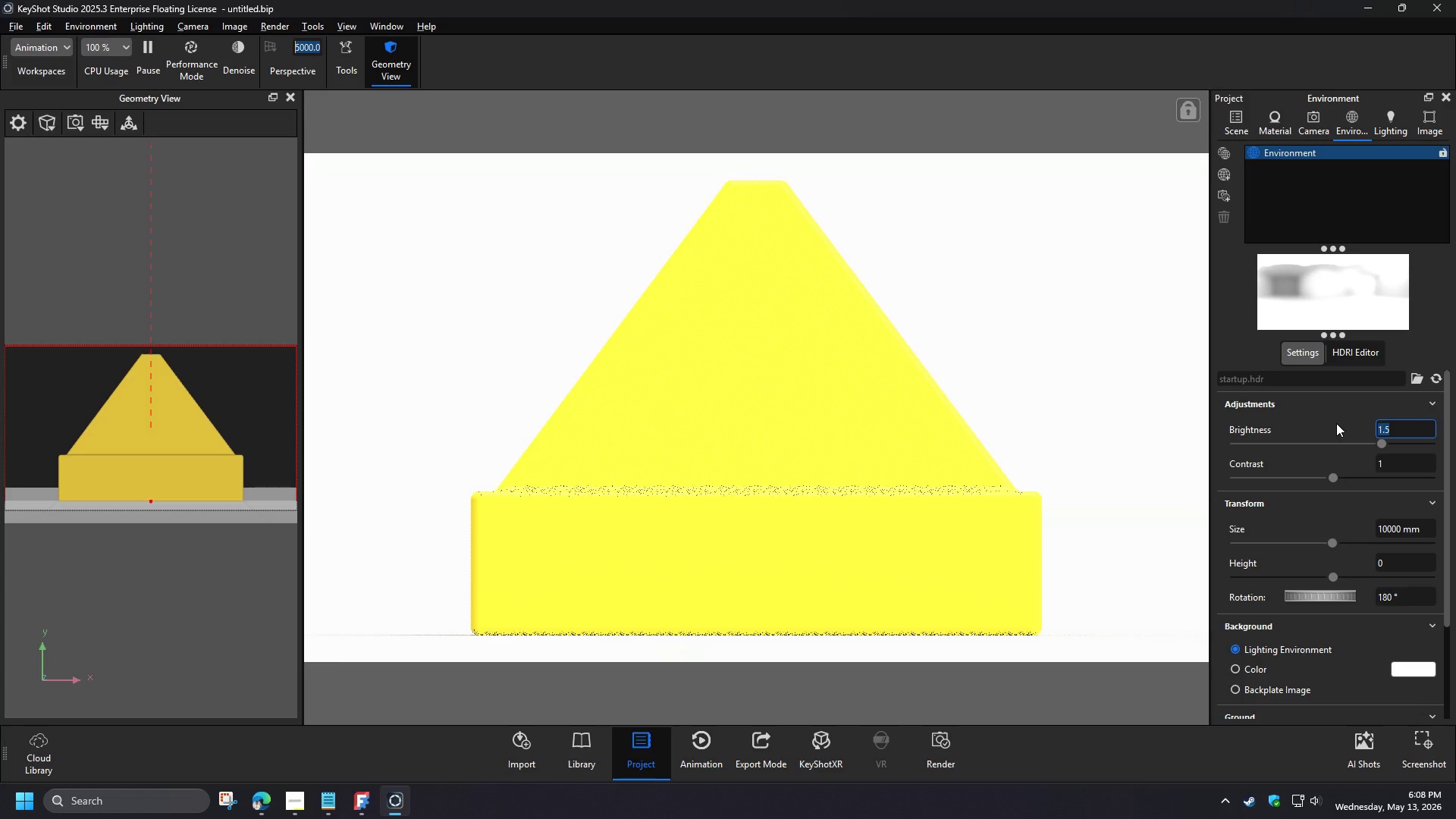 
key(Numpad1)
 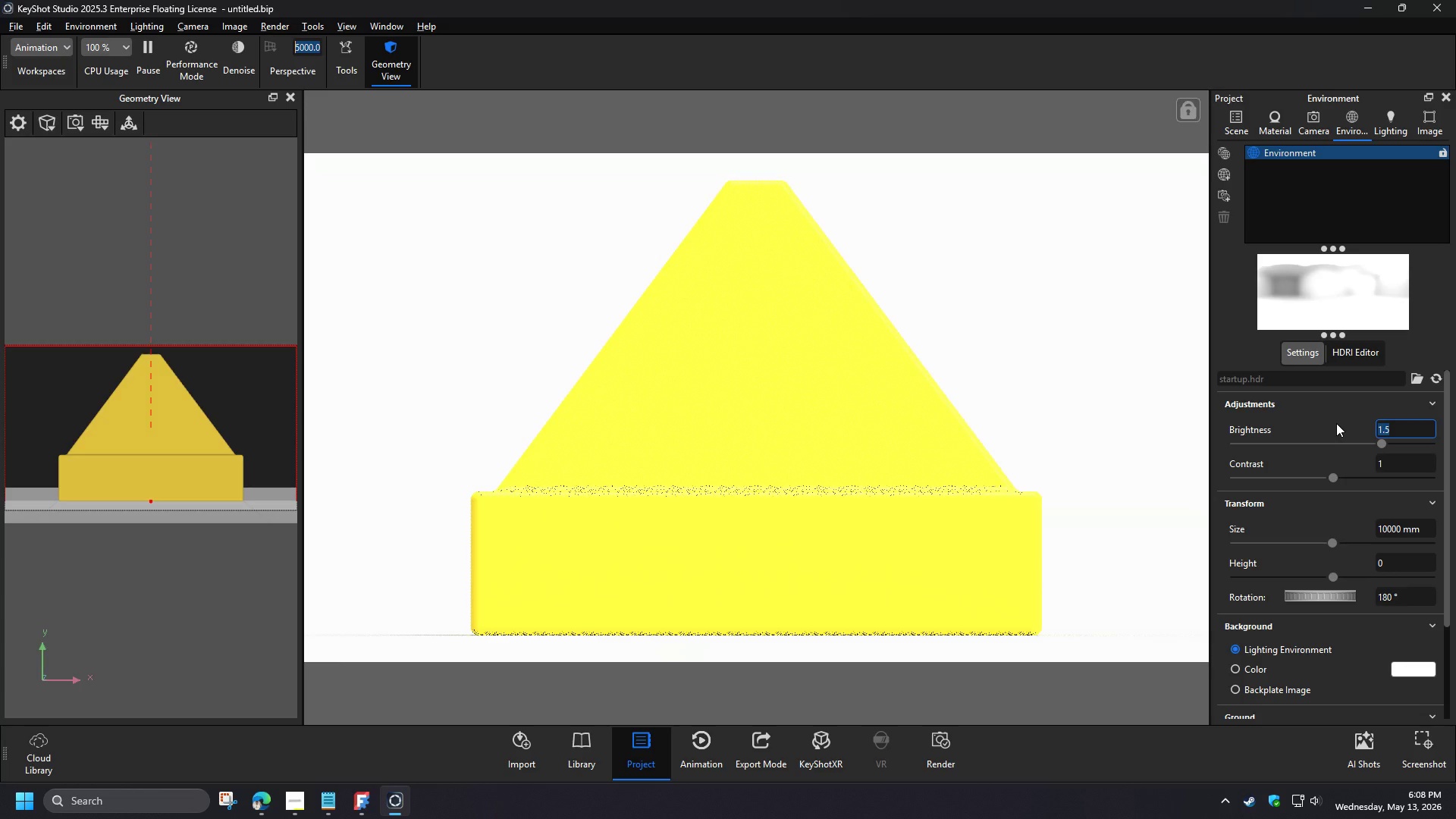 
key(NumpadDecimal)
 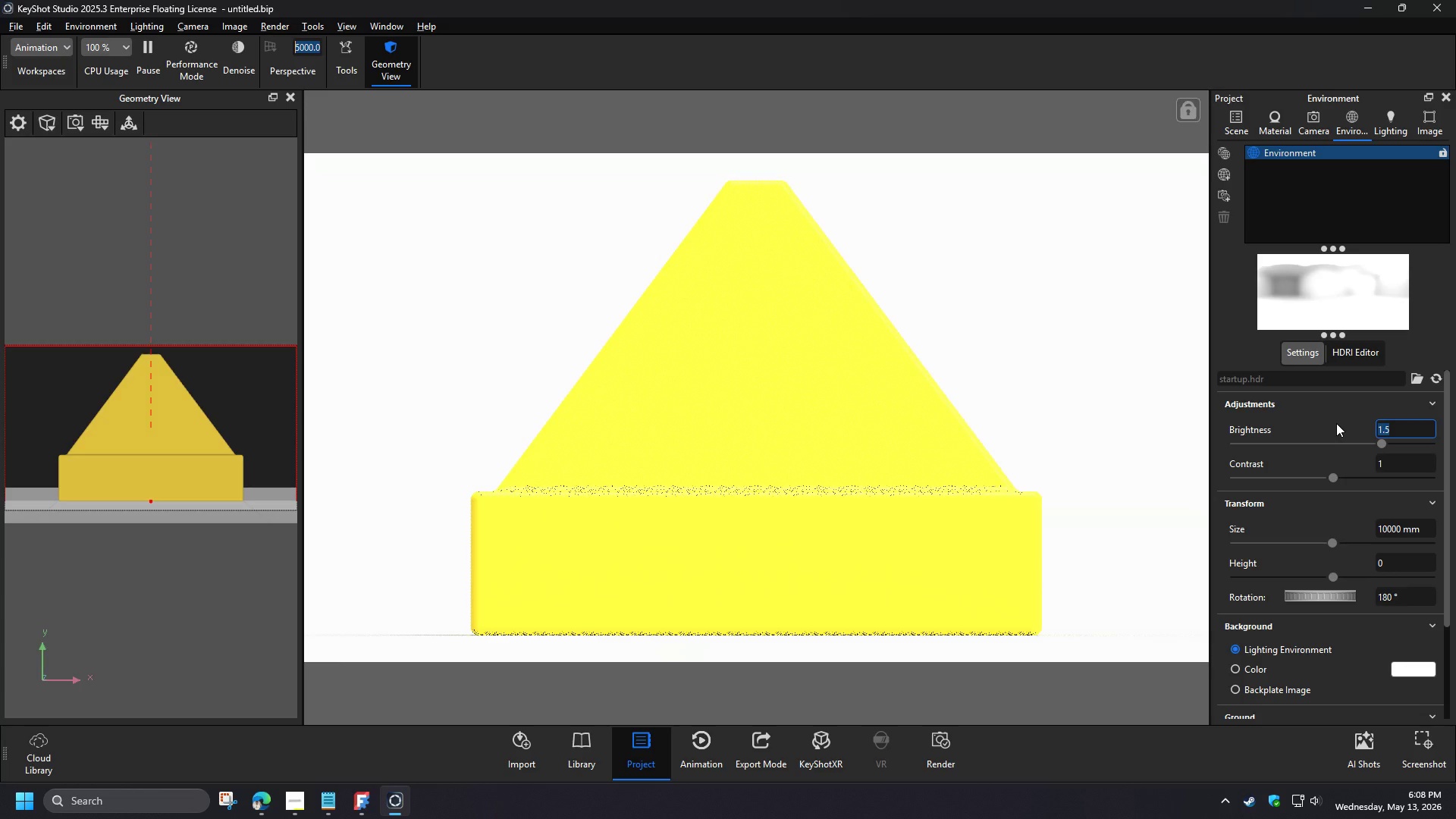 
key(Numpad3)
 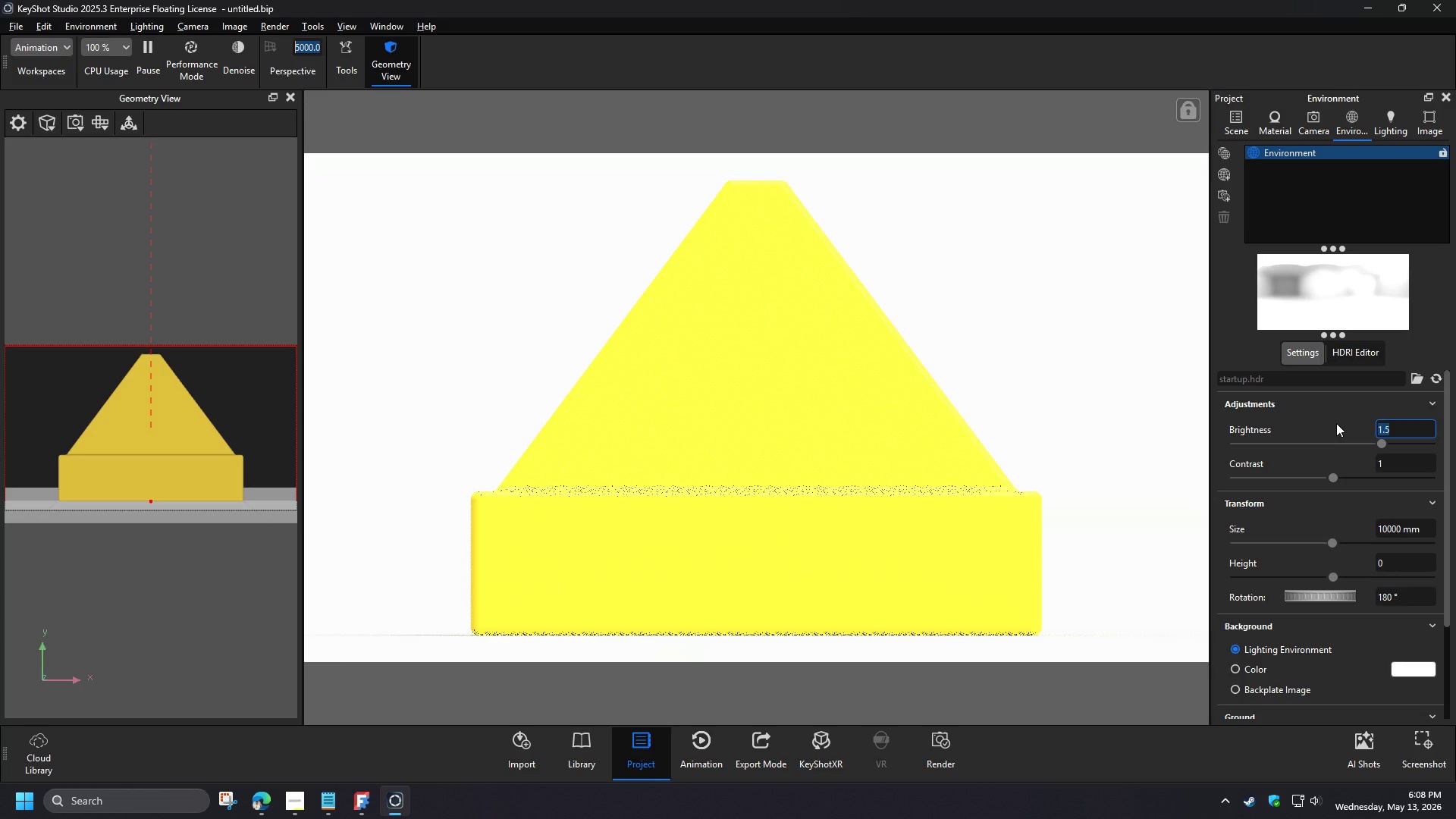 
key(NumpadEnter)
 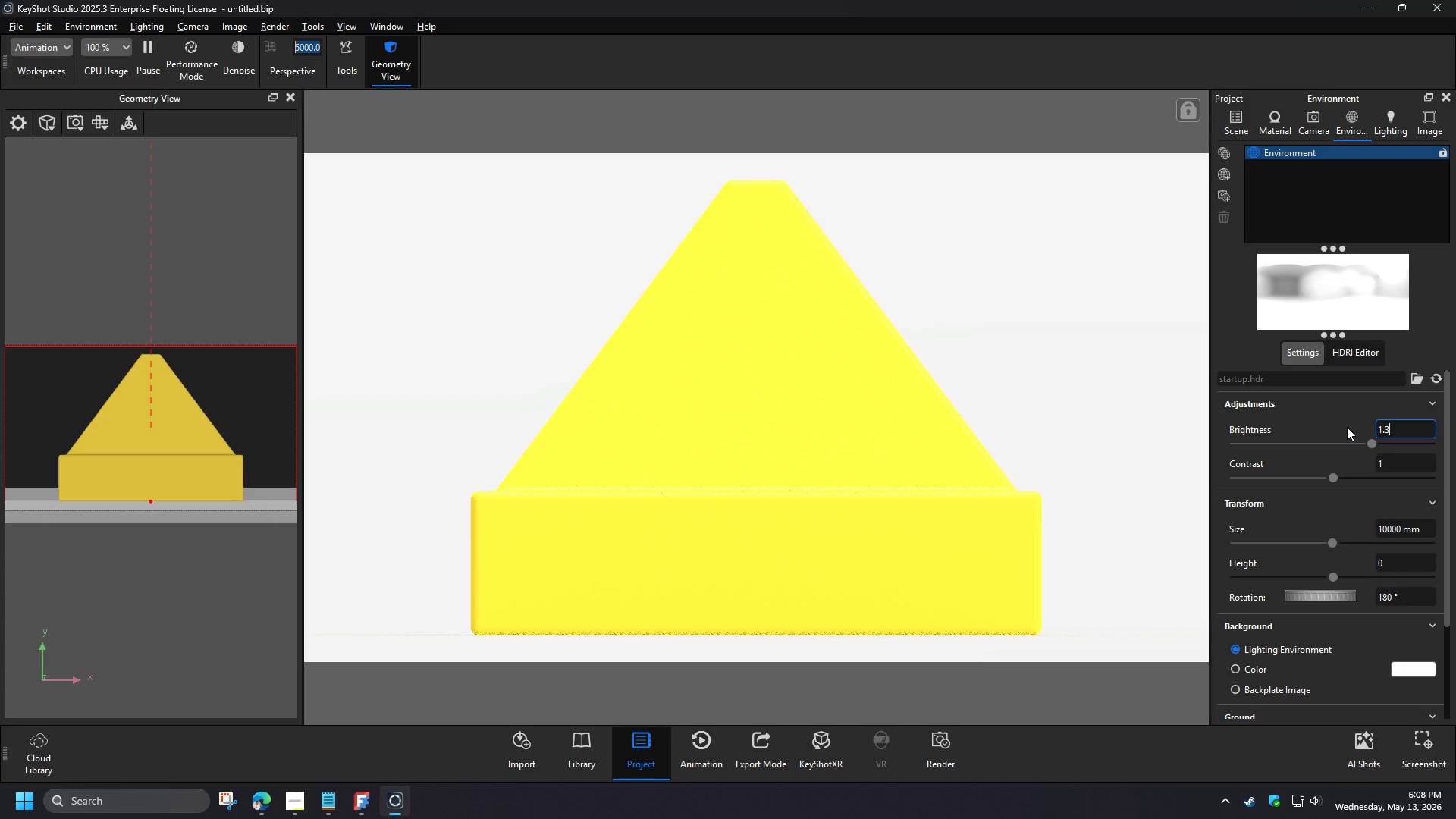 
key(Numpad1)
 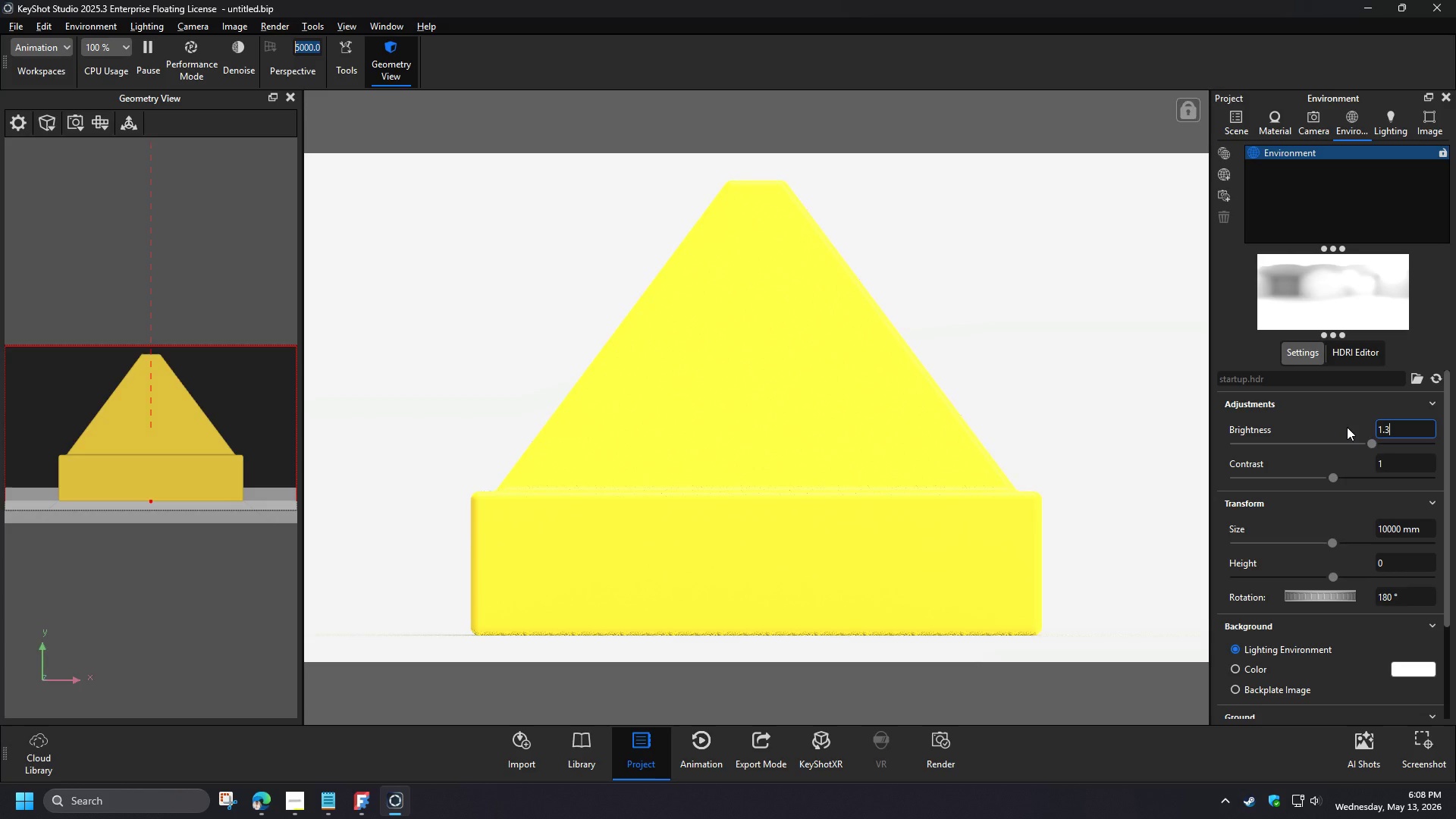 
key(NumpadDecimal)
 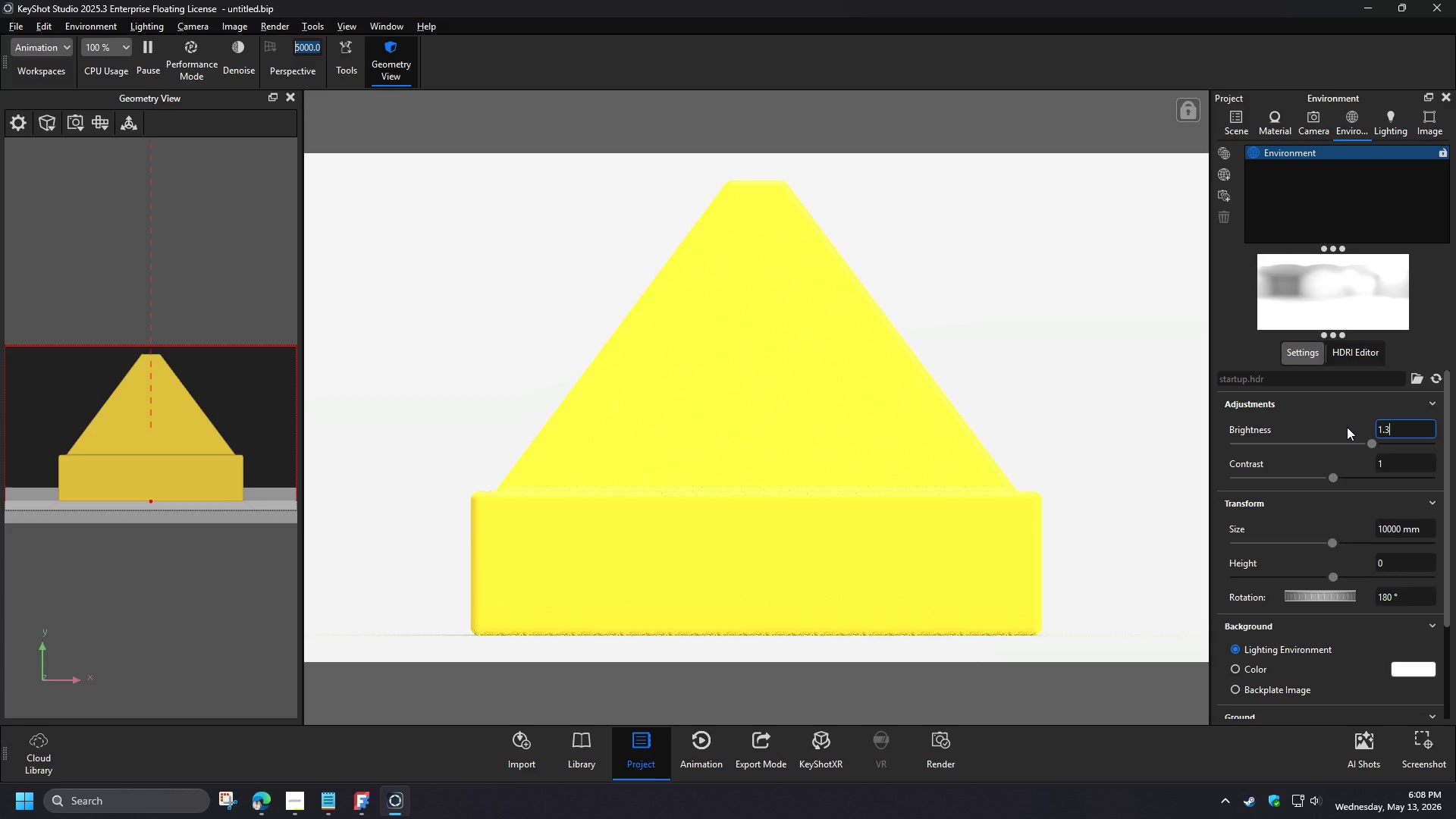 
key(Numpad2)
 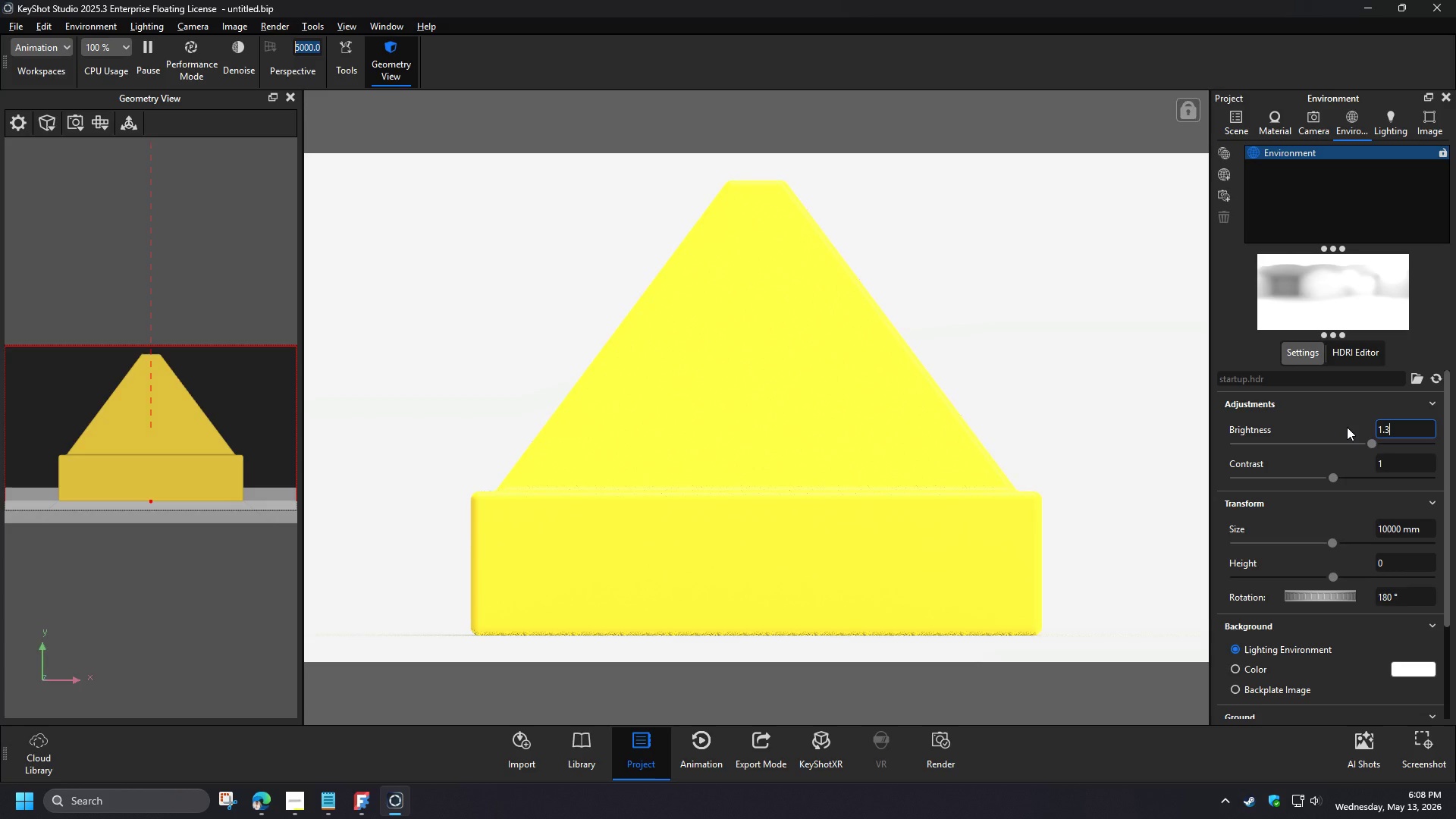 
key(NumpadEnter)
 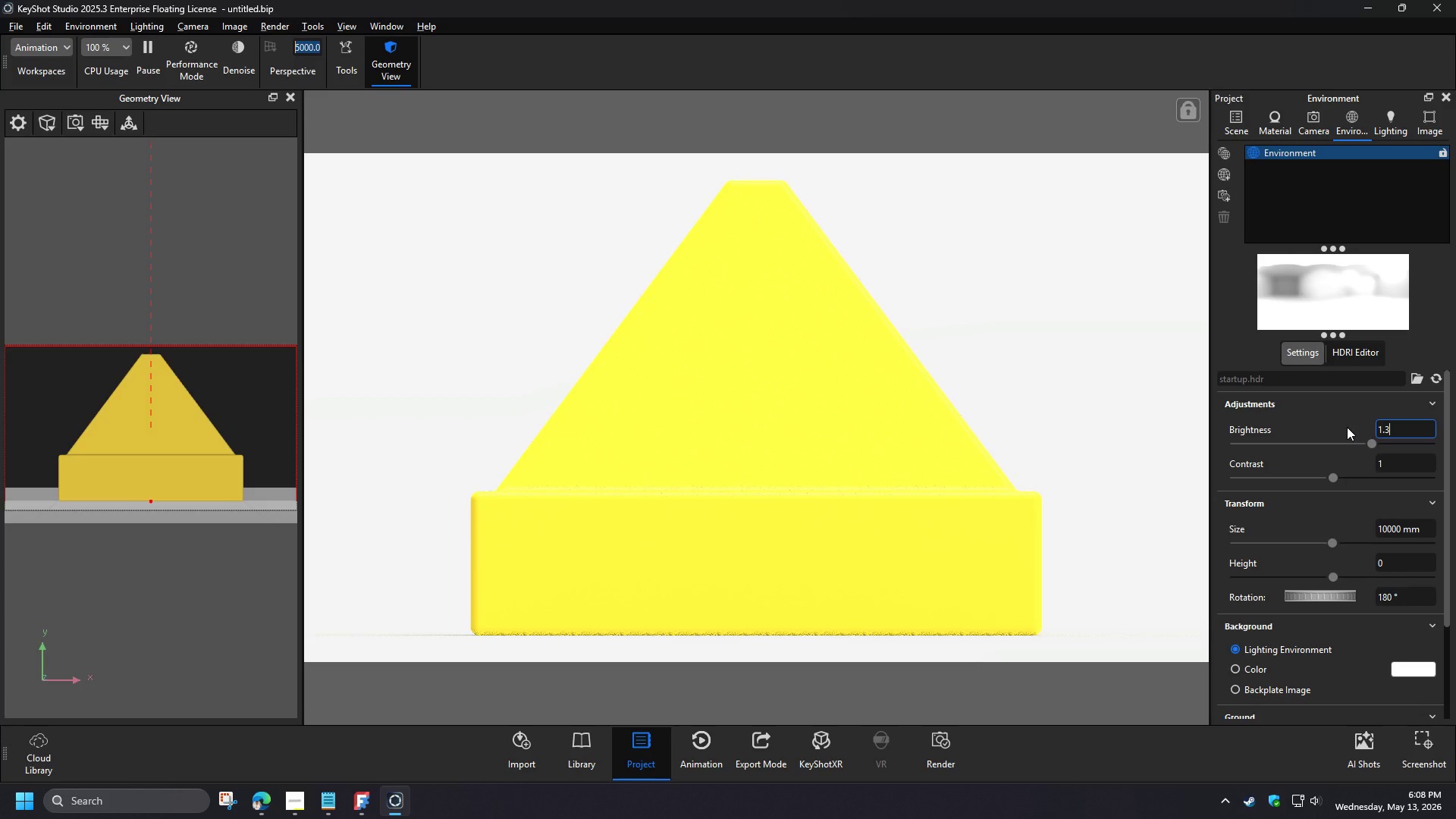 
wait(8.38)
 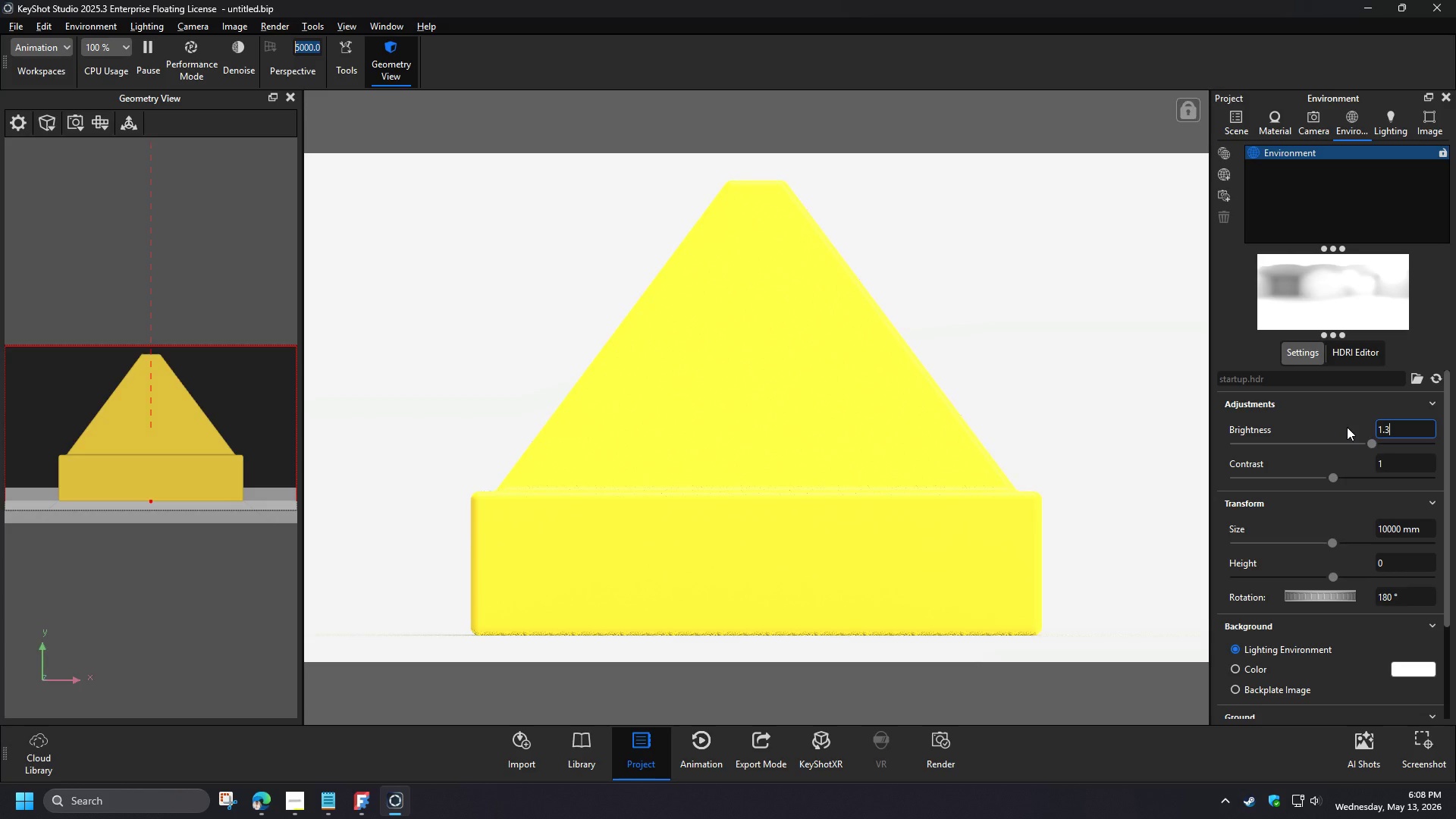 
key(Numpad1)
 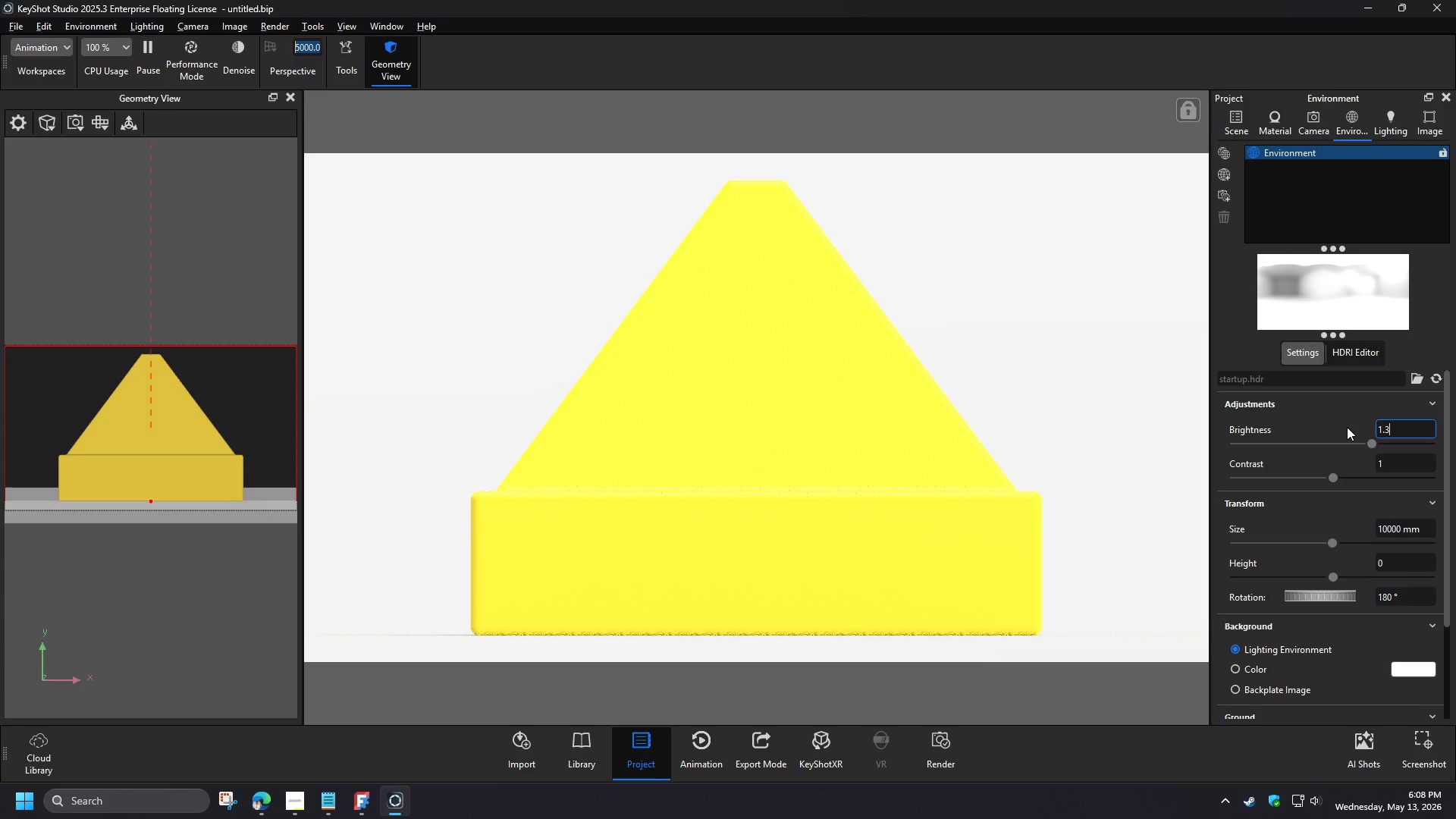 
key(NumpadDecimal)
 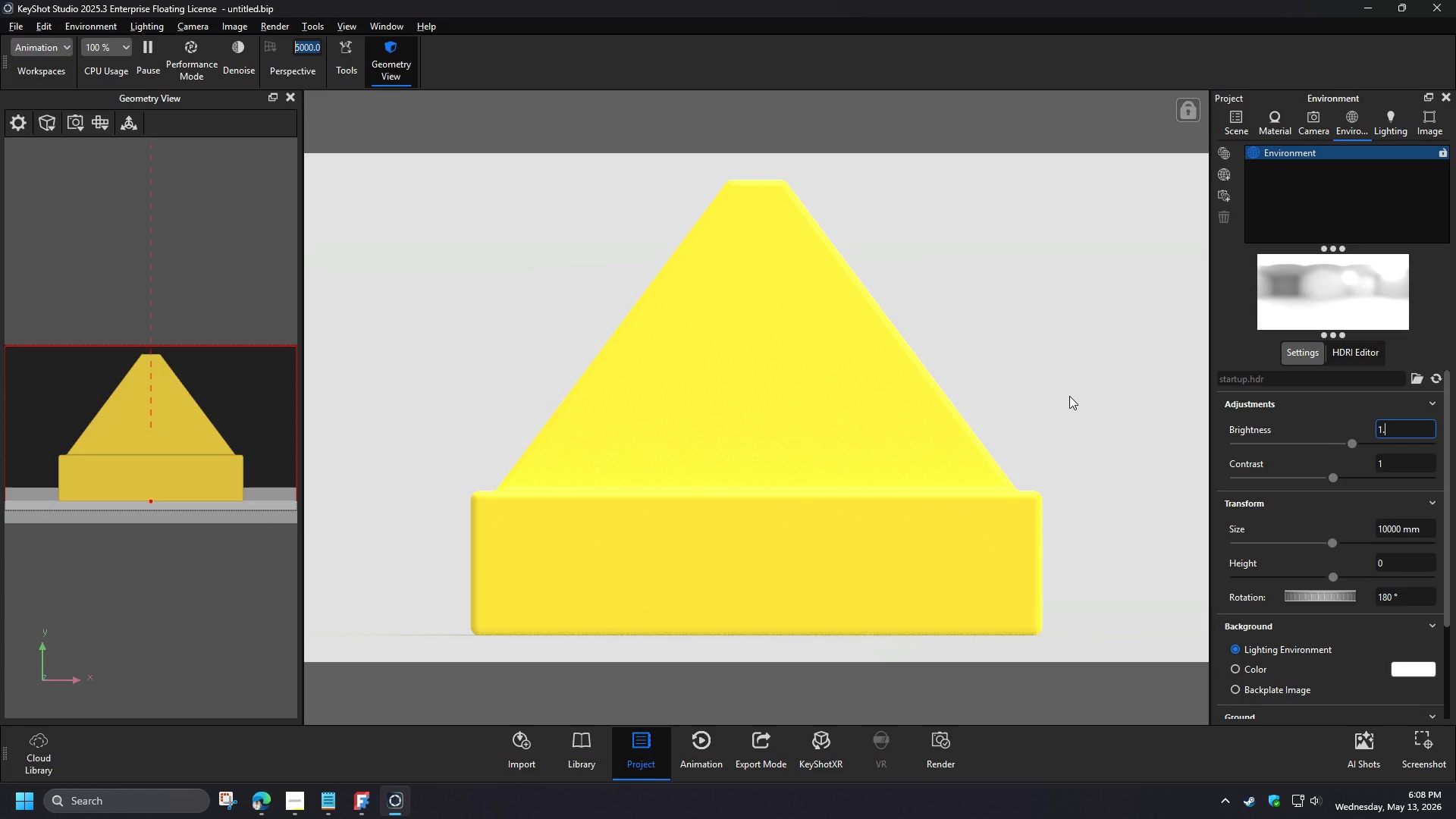 
key(Numpad3)
 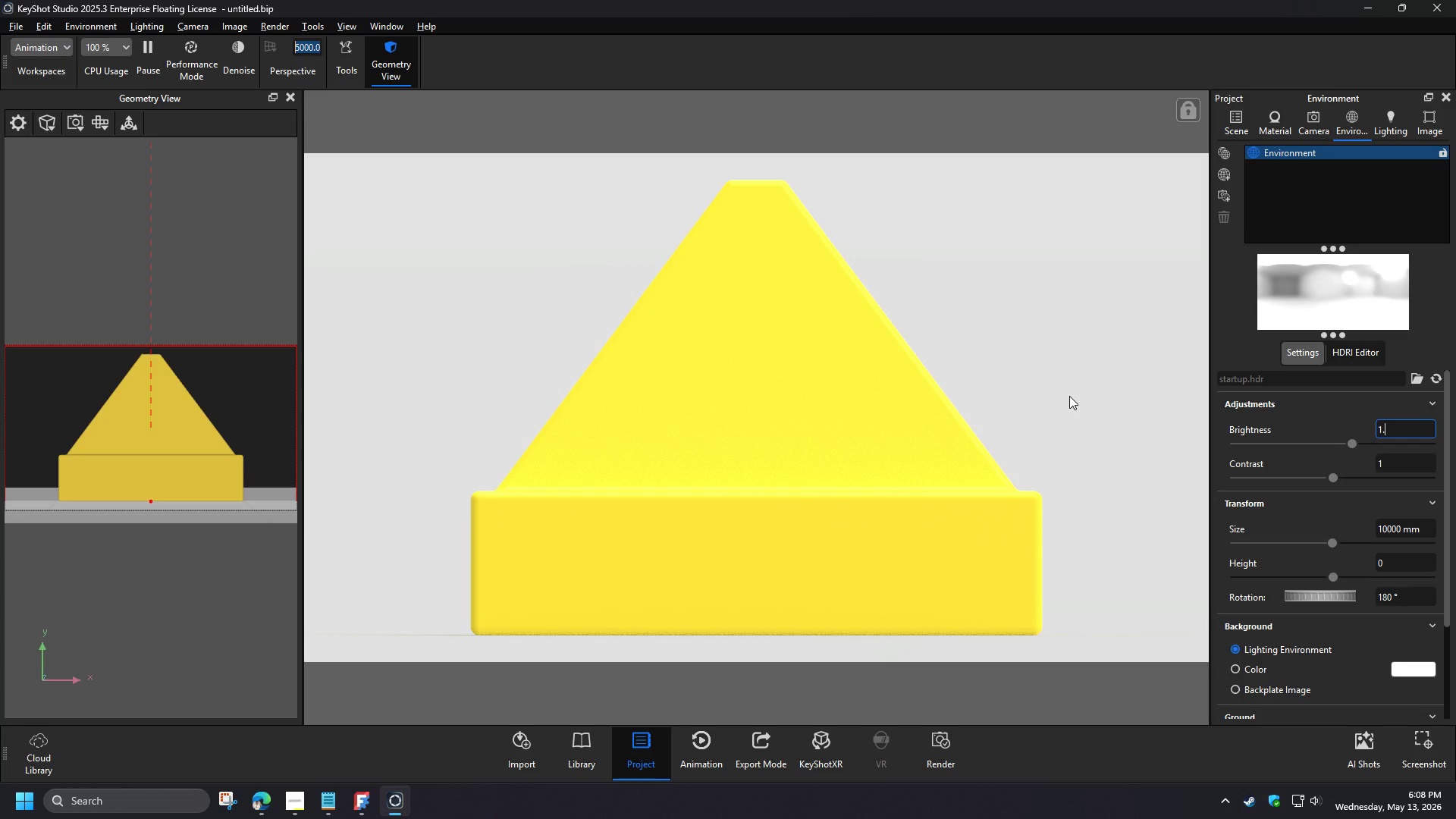 
key(NumpadEnter)
 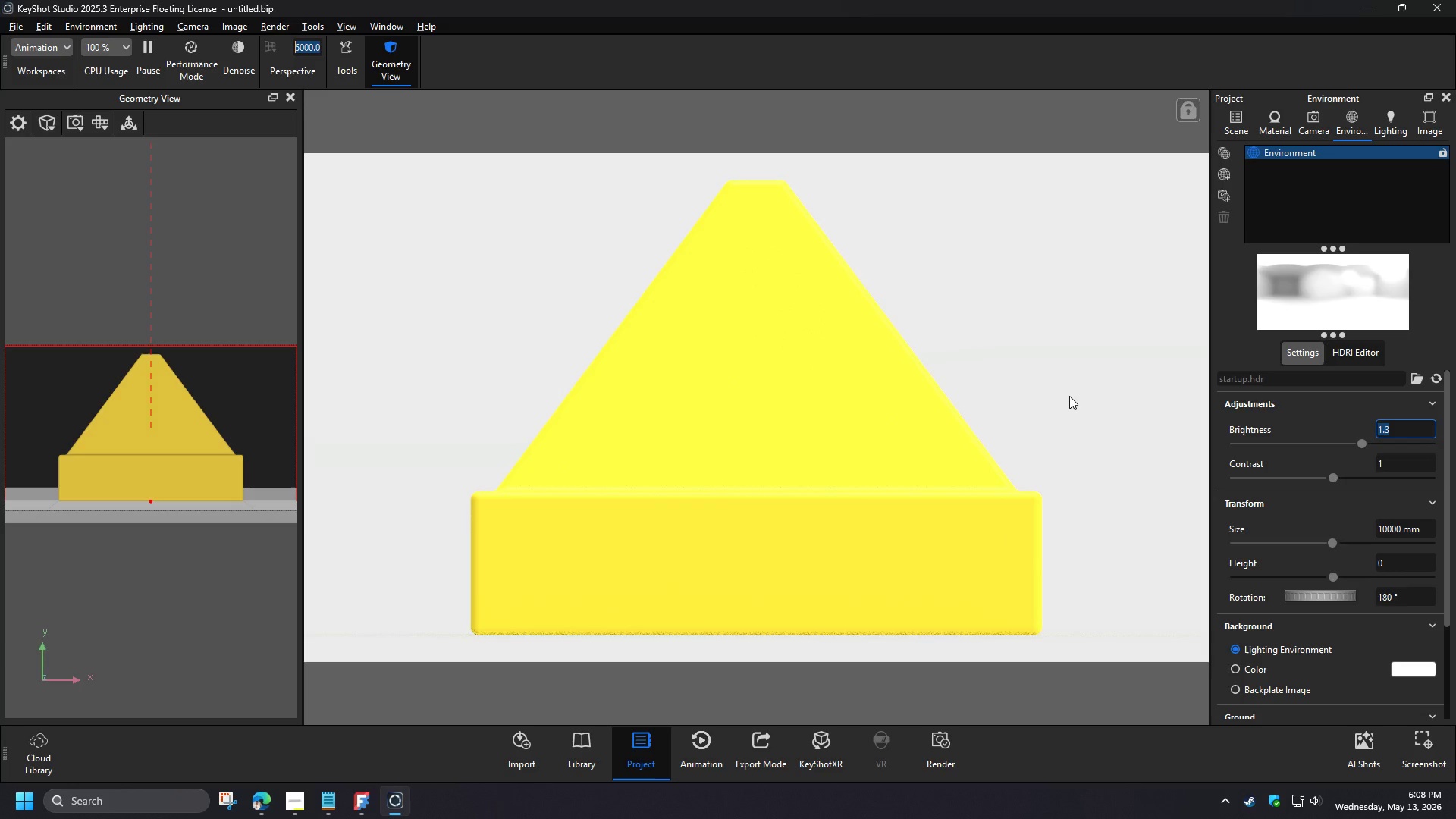 
left_click([1026, 361])
 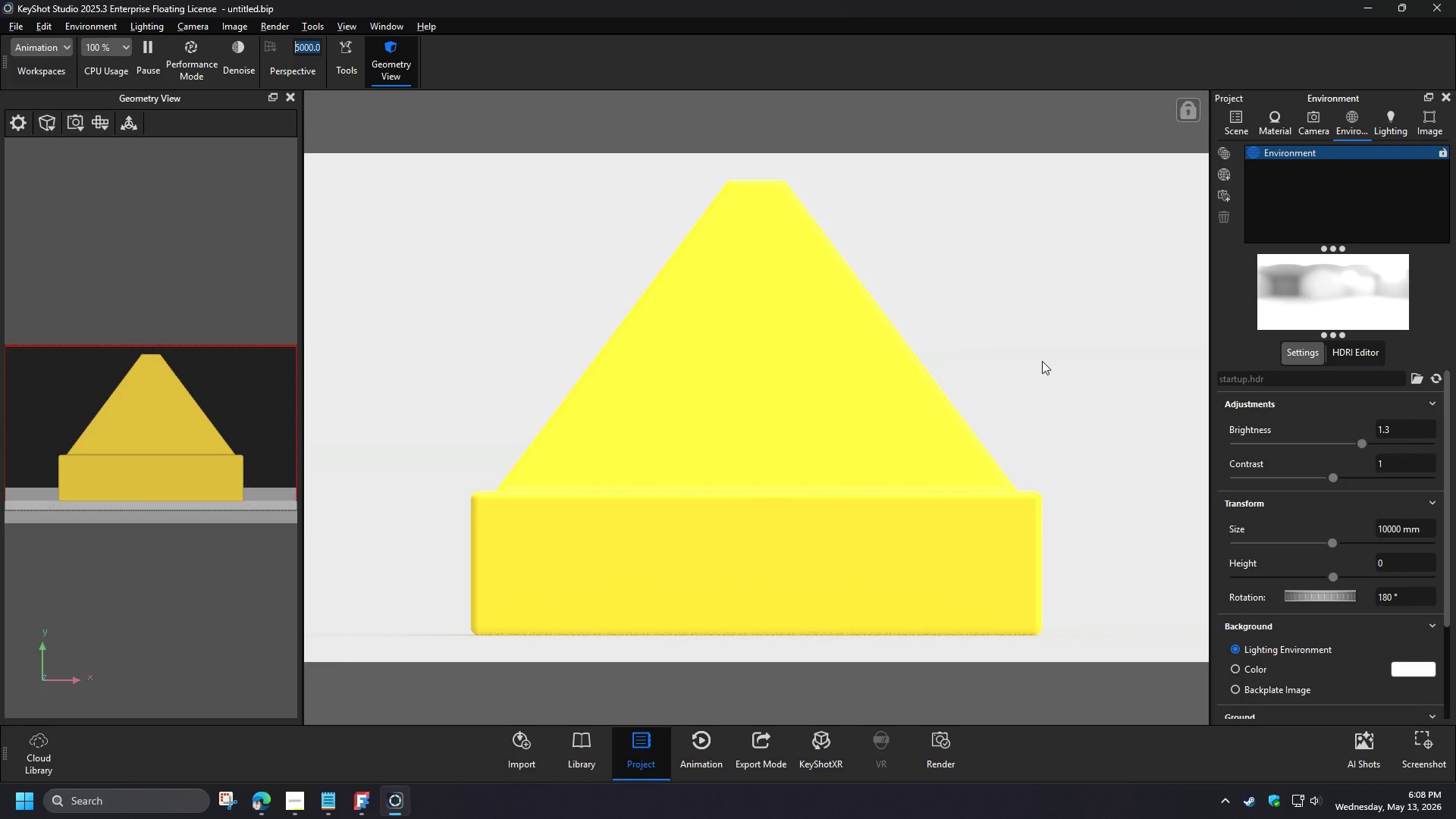 
wait(7.08)
 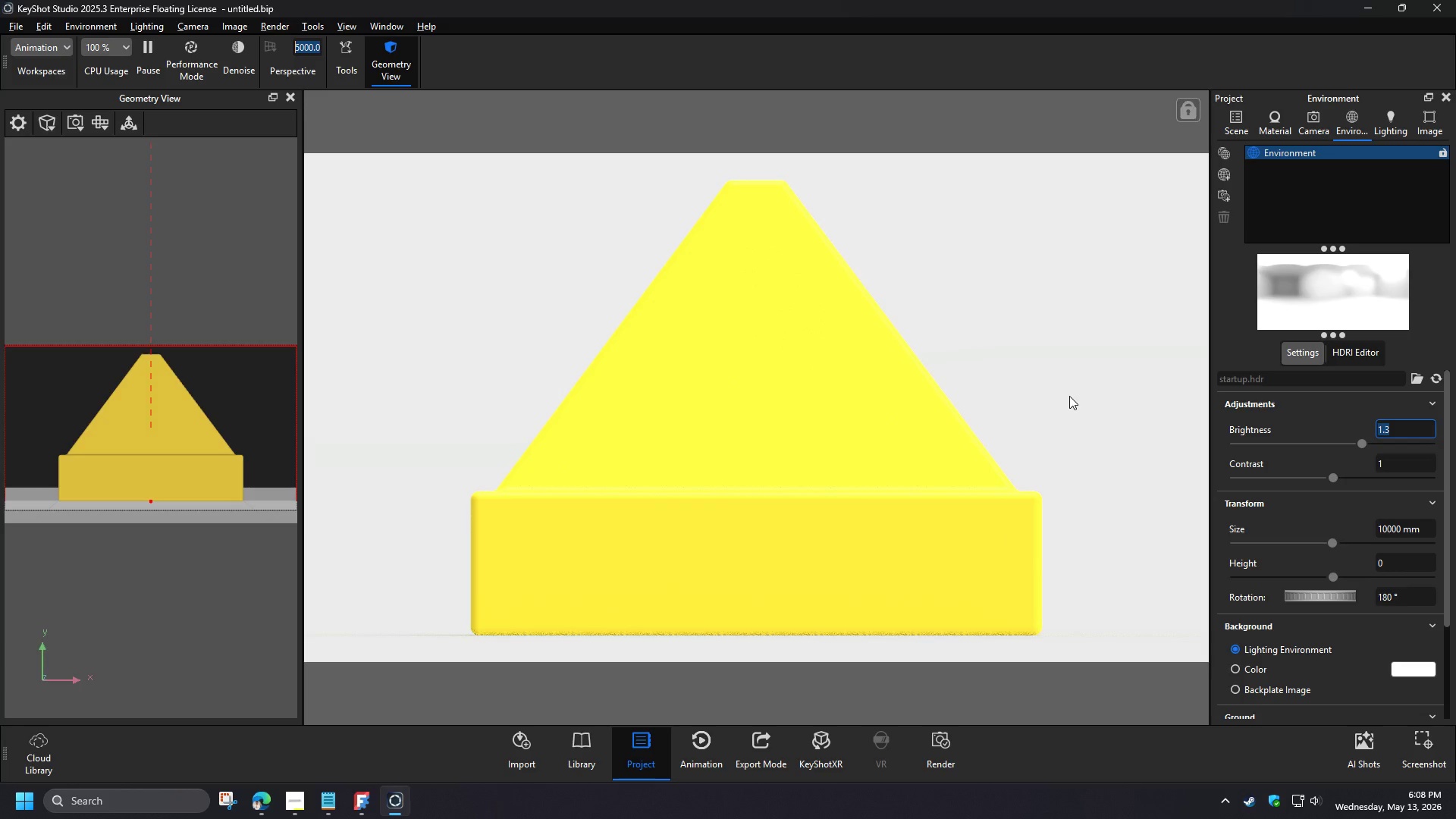 
left_click([1309, 129])
 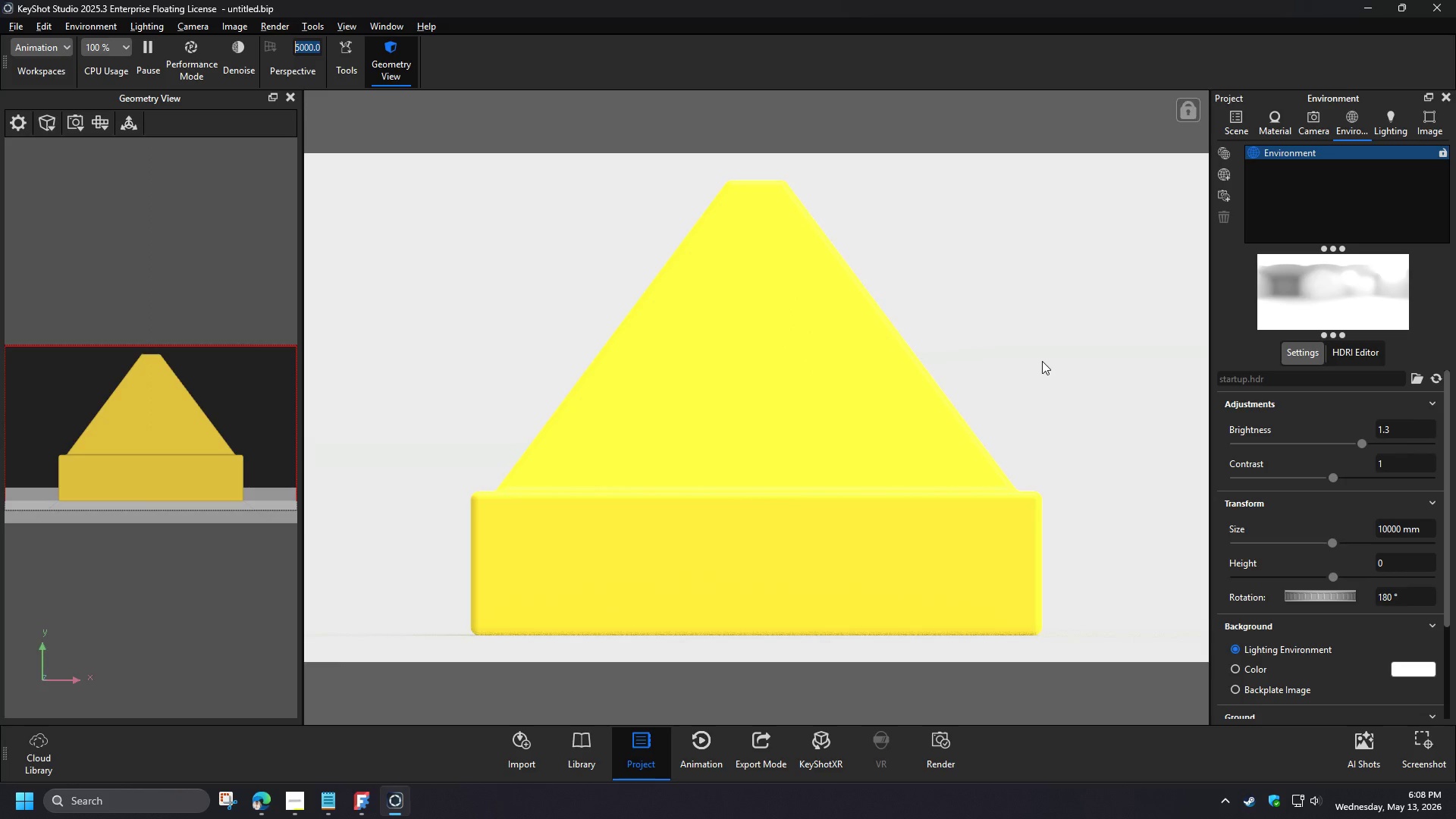 
left_click([1297, 212])
 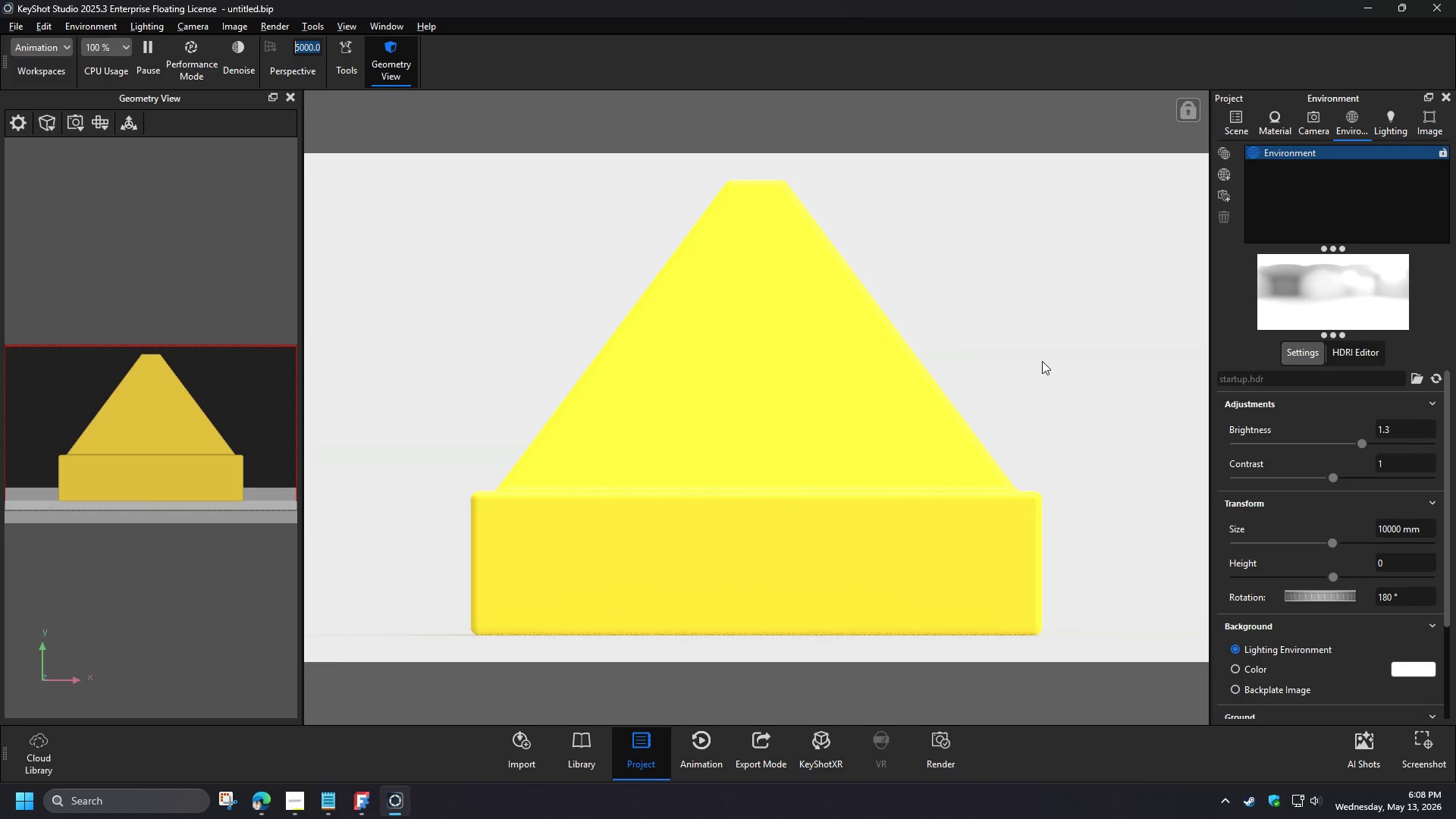 
left_click([1223, 155])
 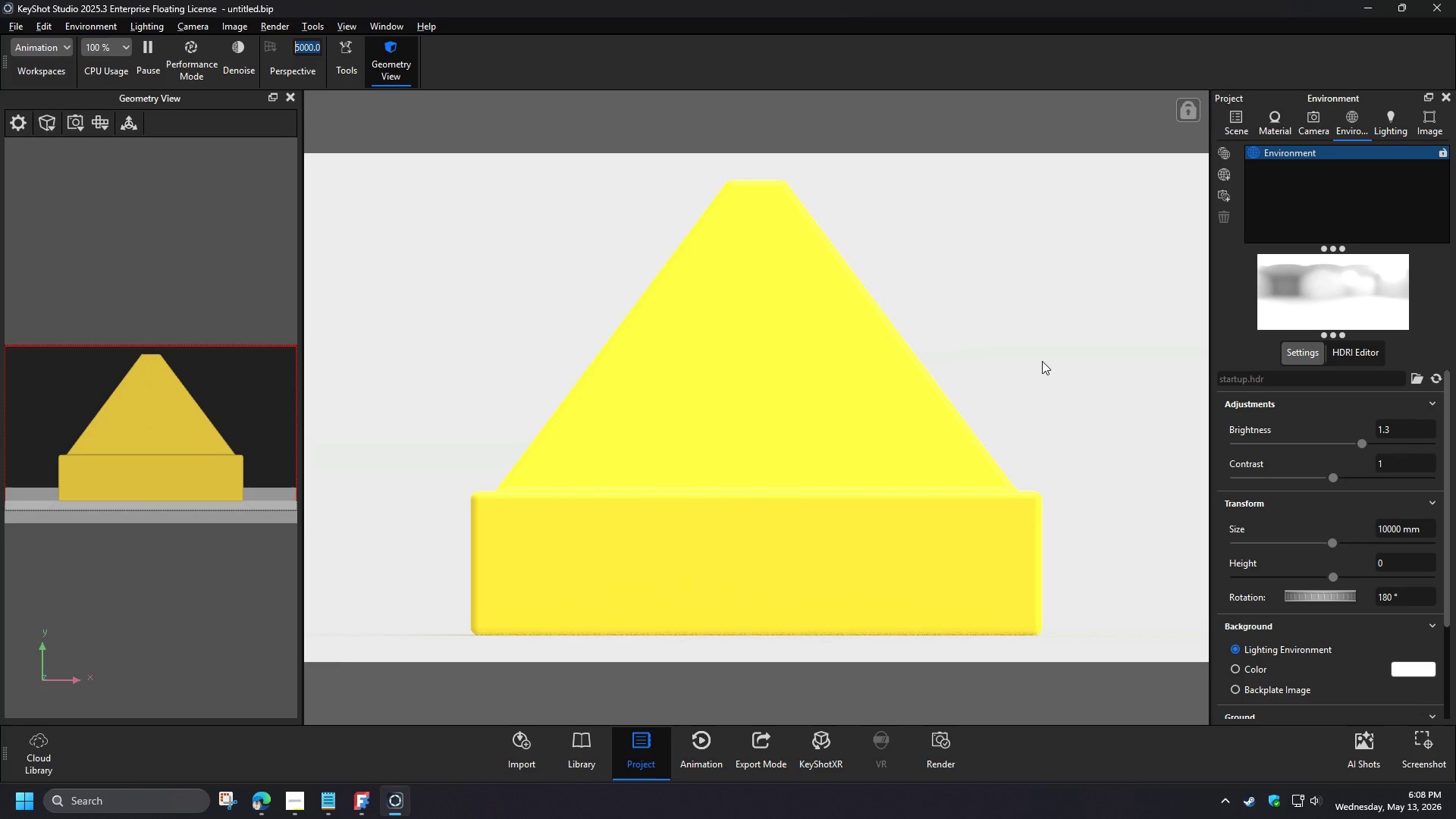 
type(side)
 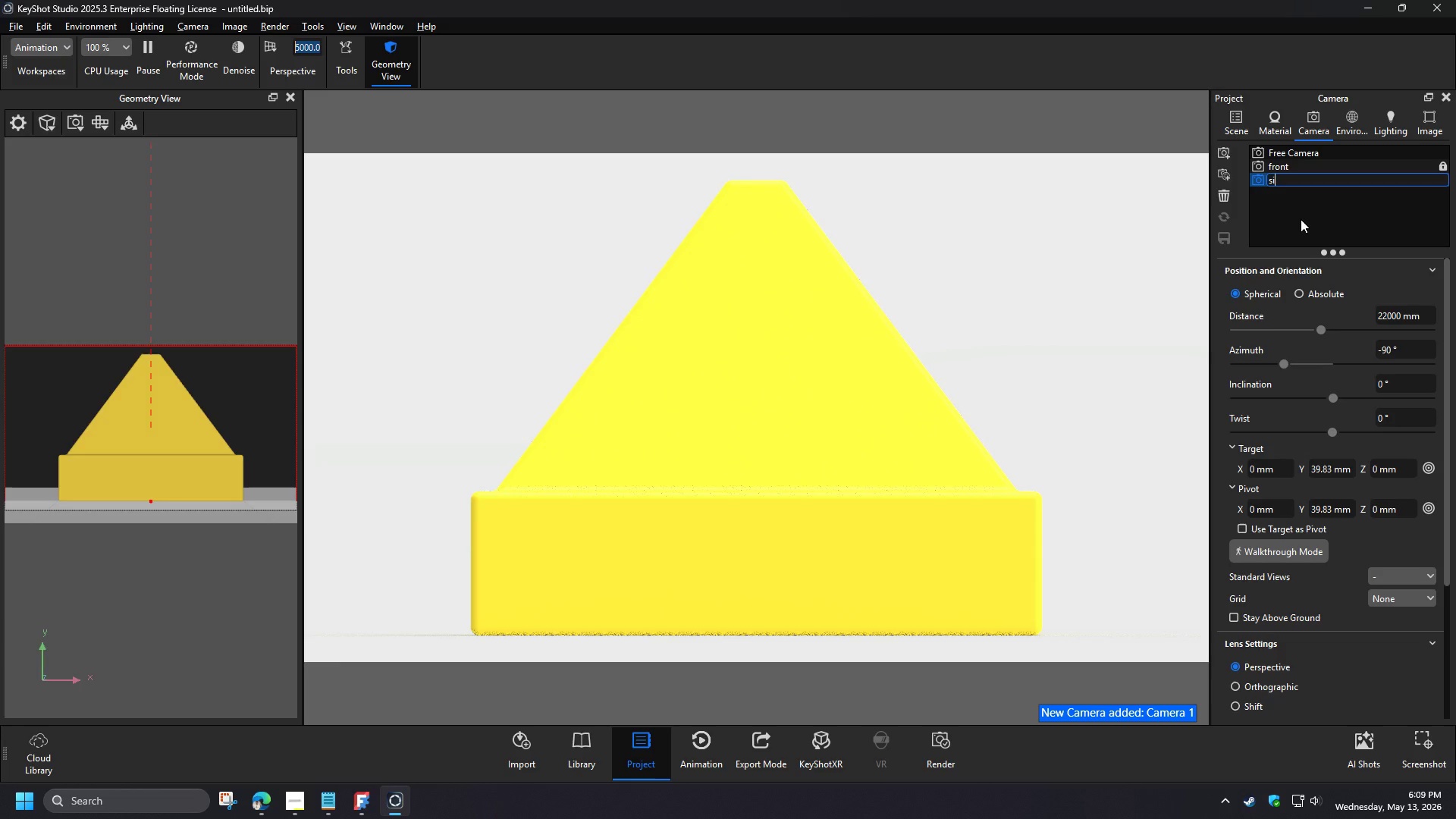 
key(Enter)
 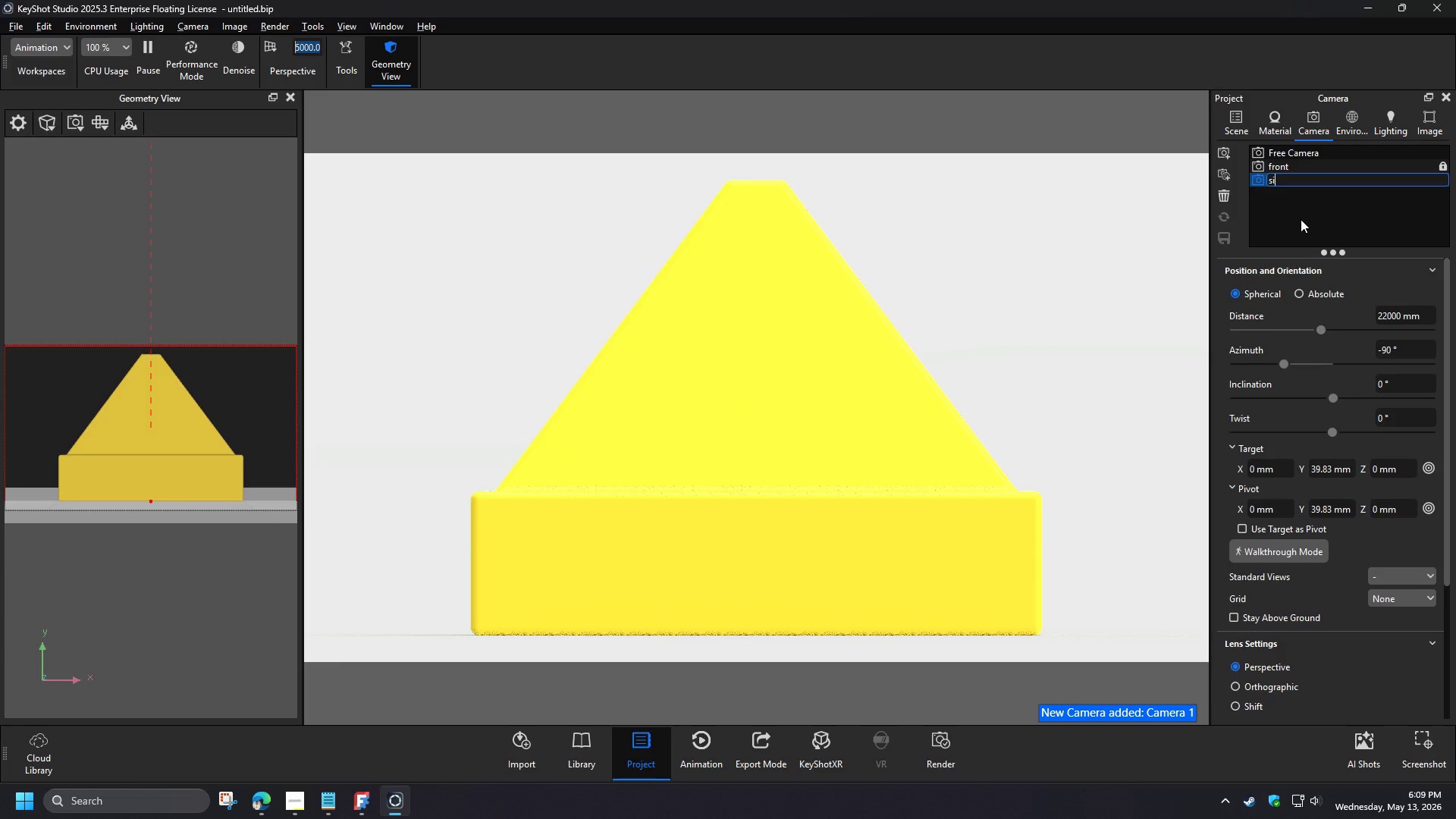 
left_click([105, 118])
 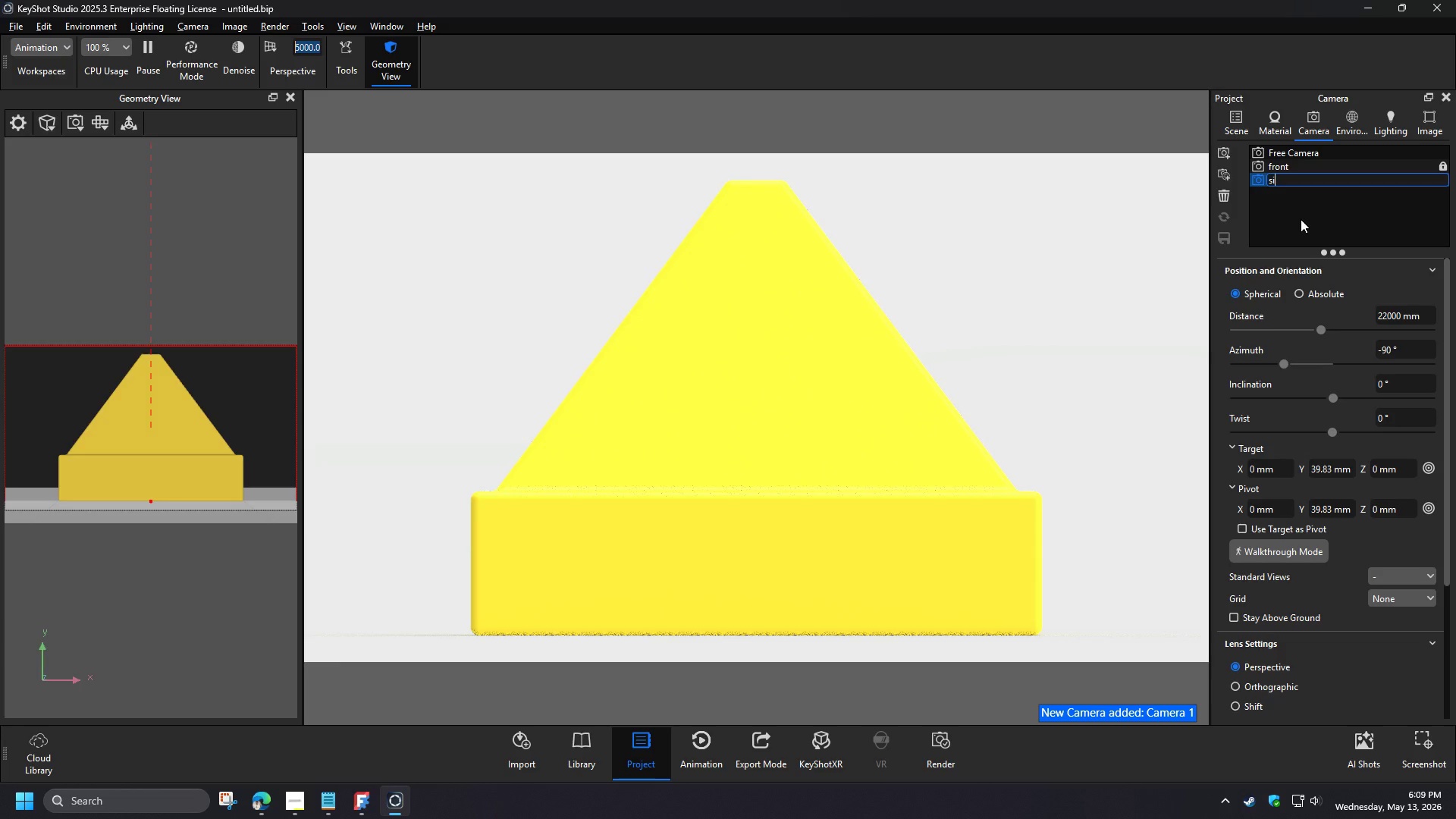 
left_click([121, 180])
 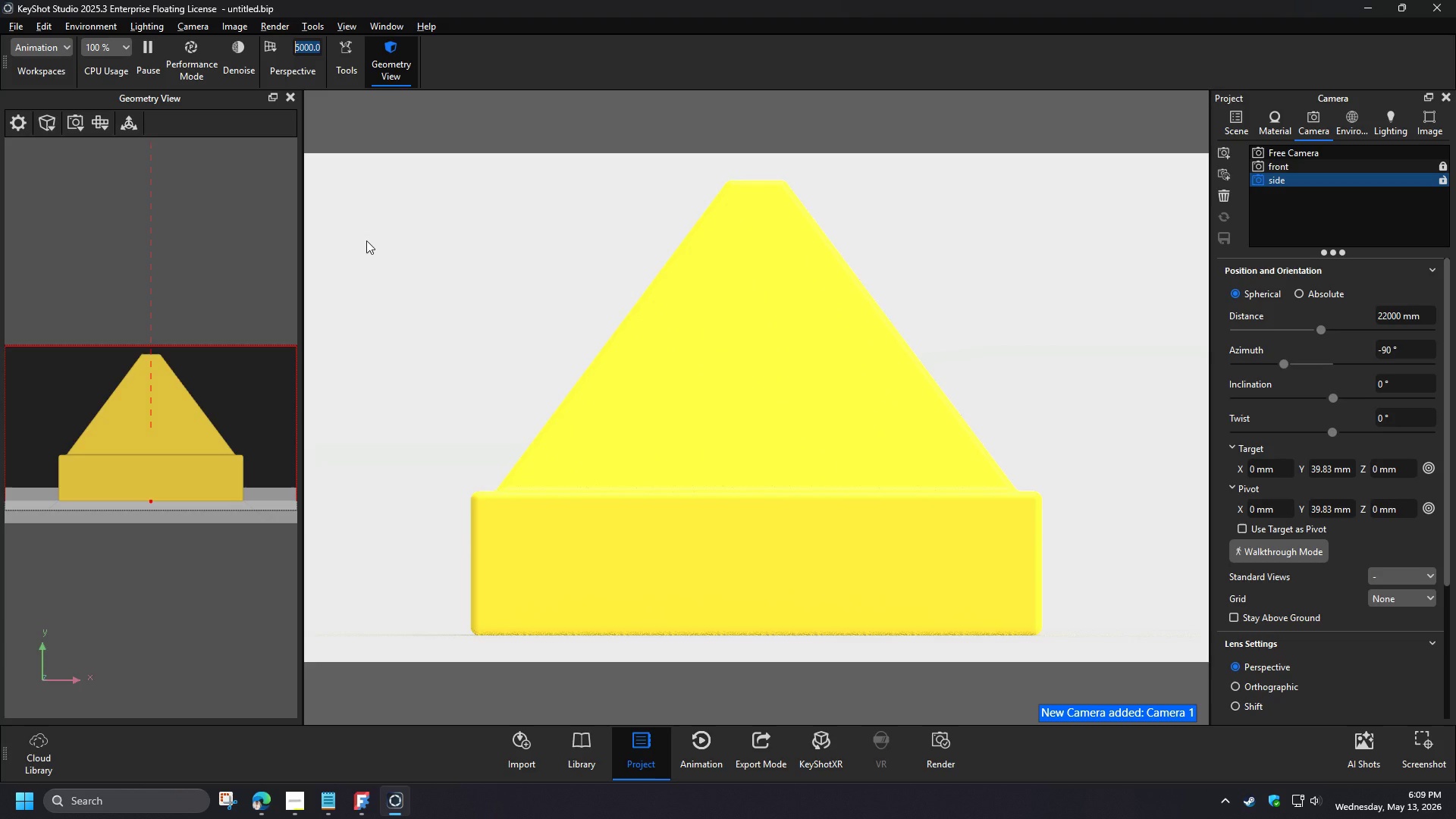 
left_click([1380, 316])
 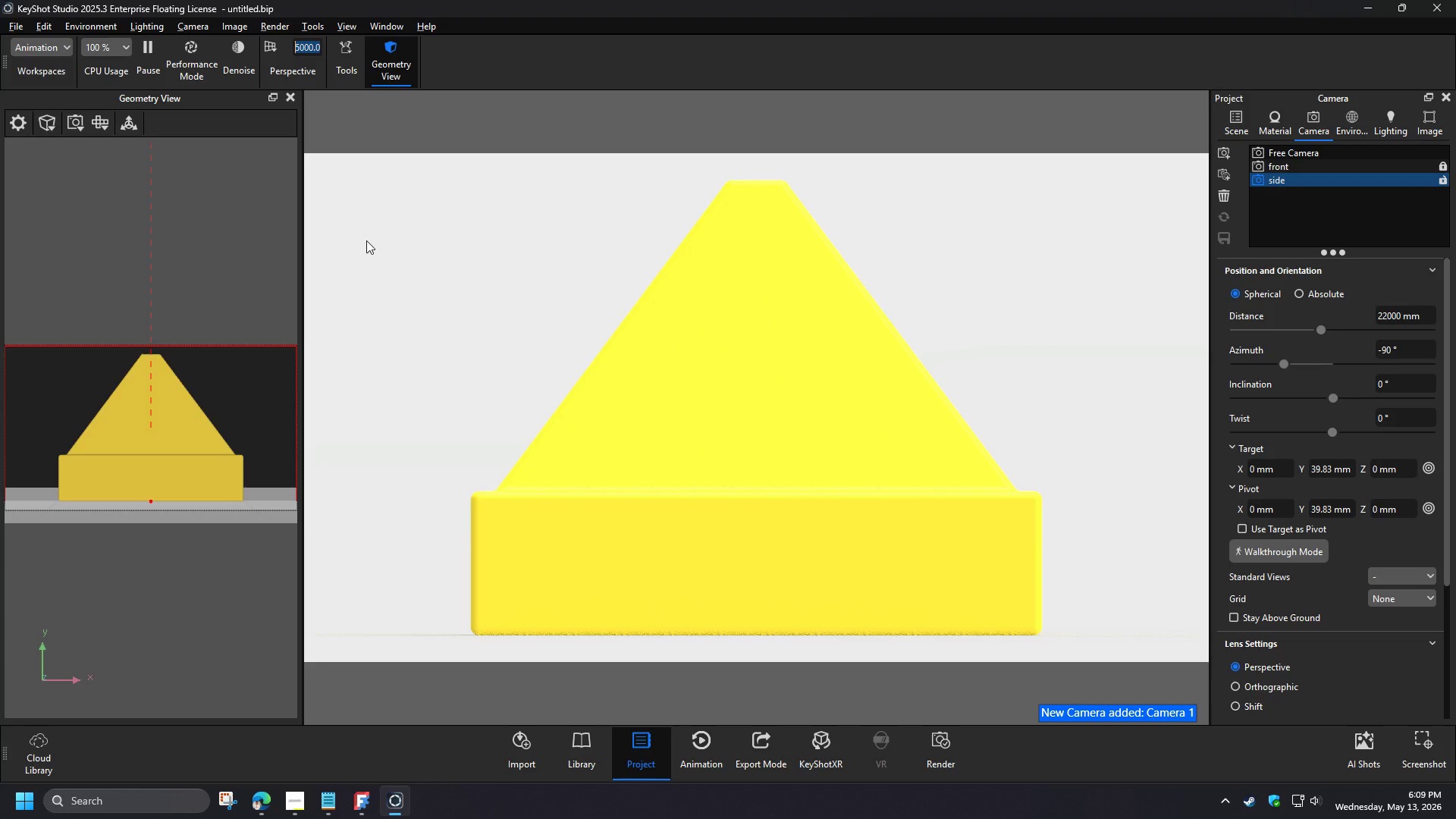 
double_click([1380, 316])
 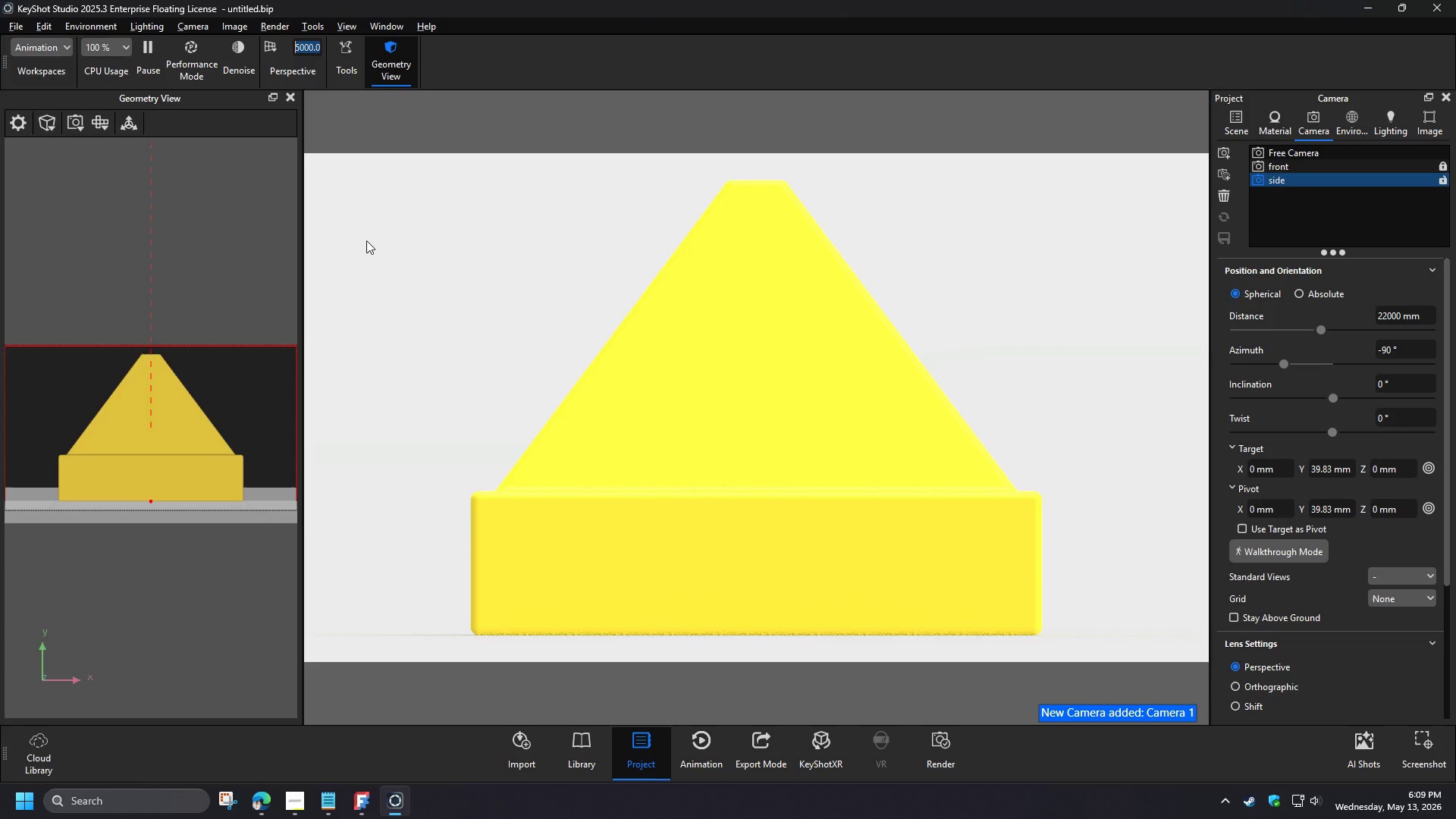 
left_click_drag(start_coordinate=[1431, 317], to_coordinate=[1350, 308])
 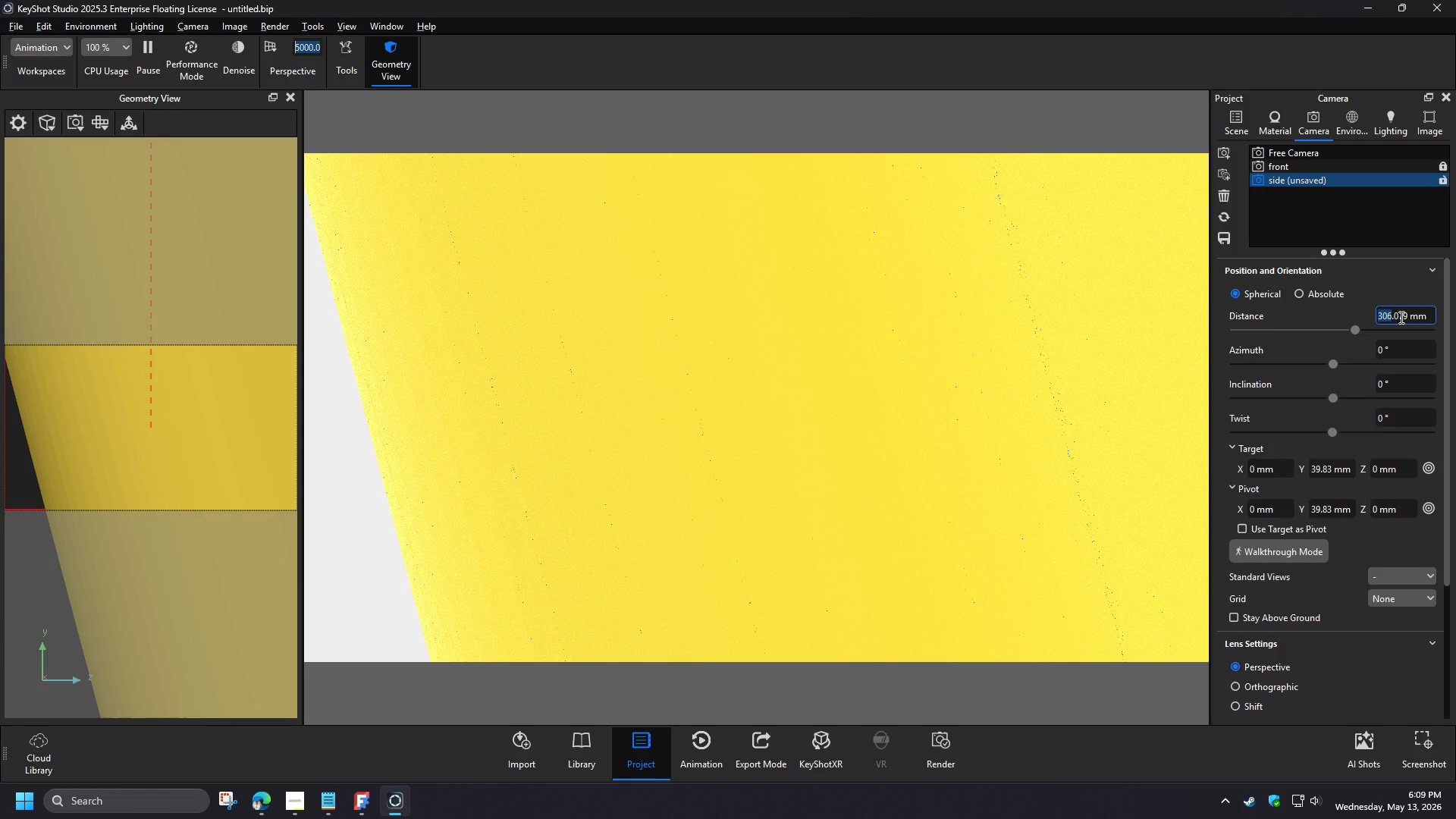 
key(Numpad2)
 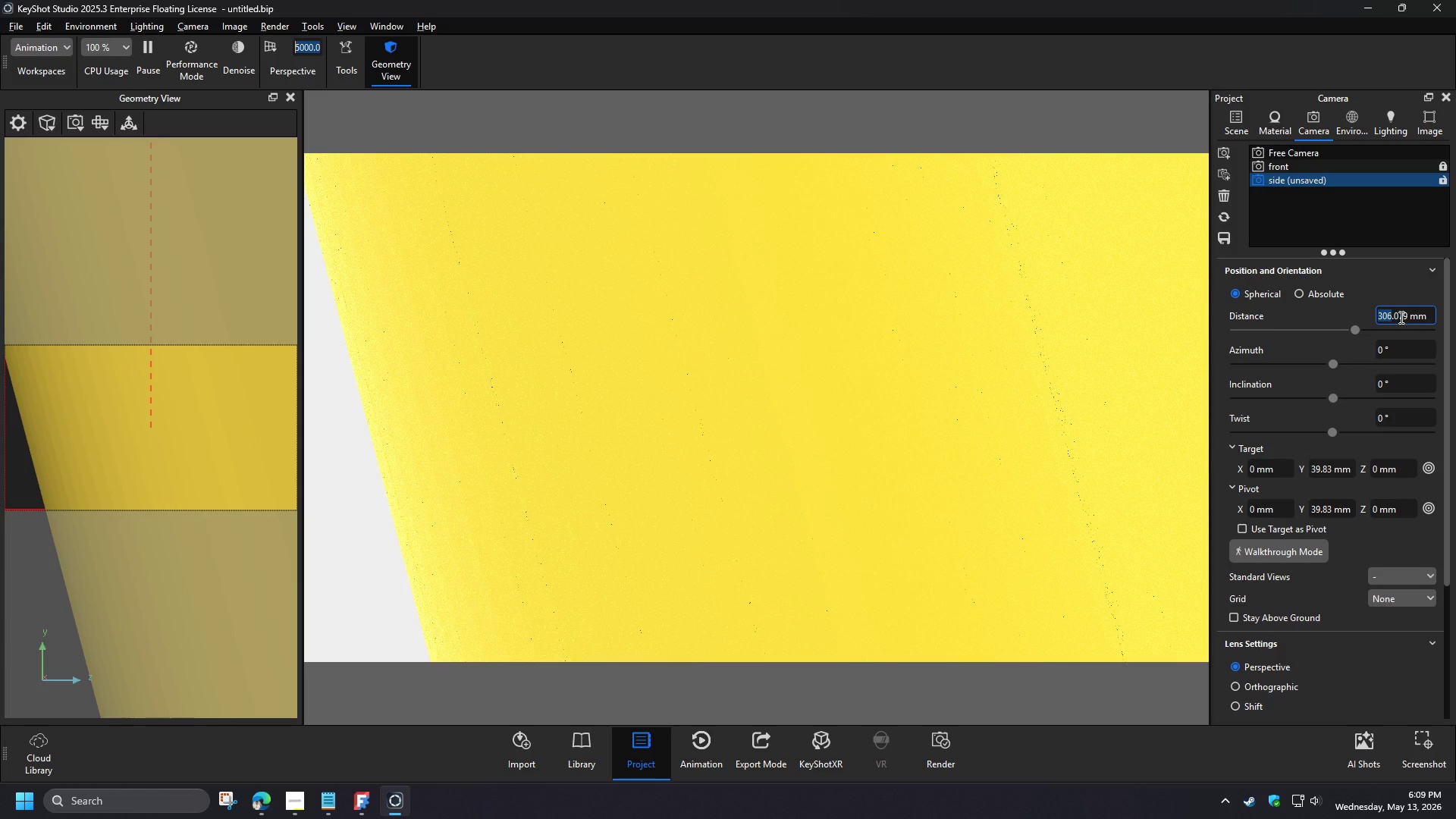 
key(Numpad2)
 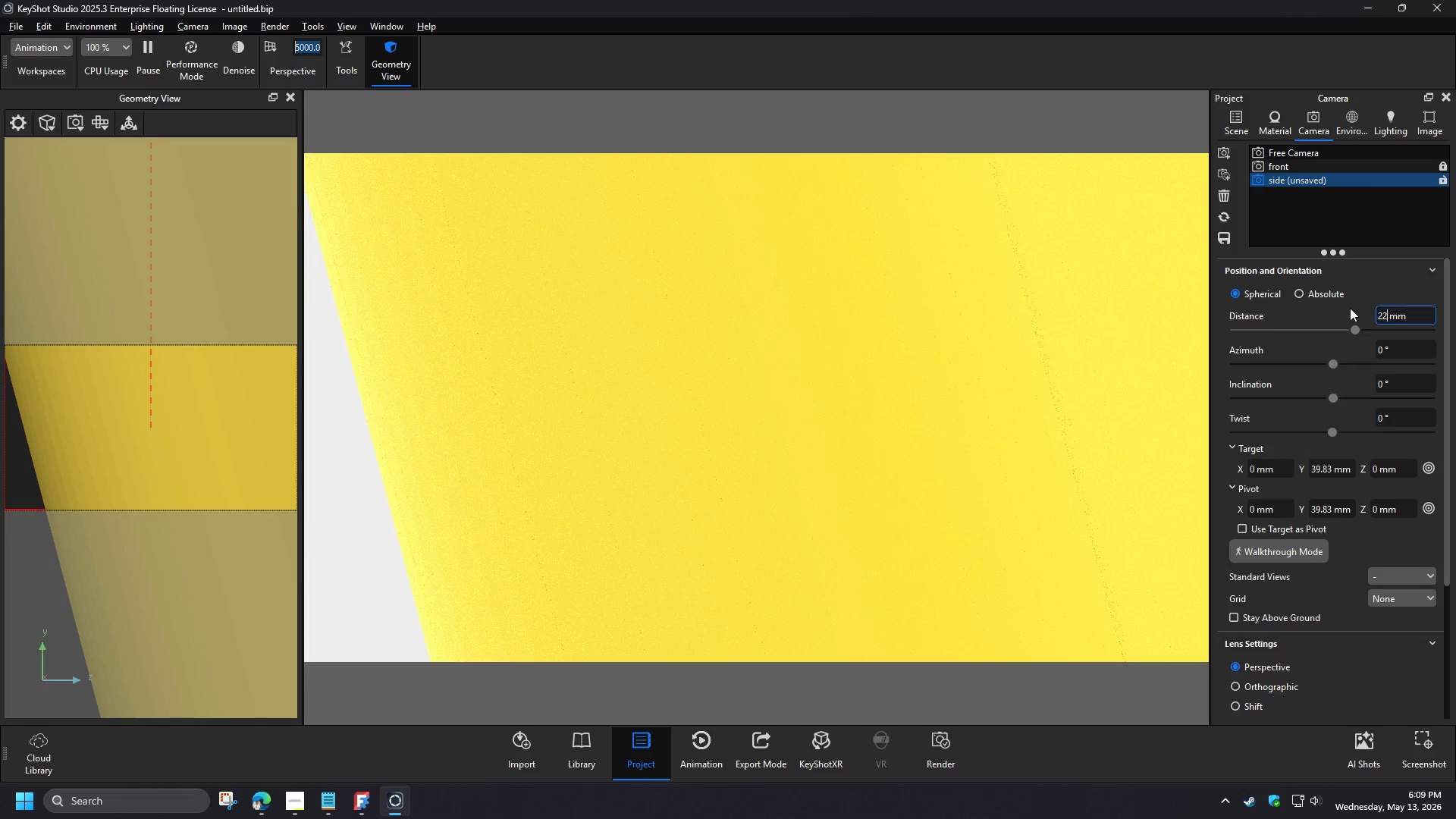 
key(Numpad0)
 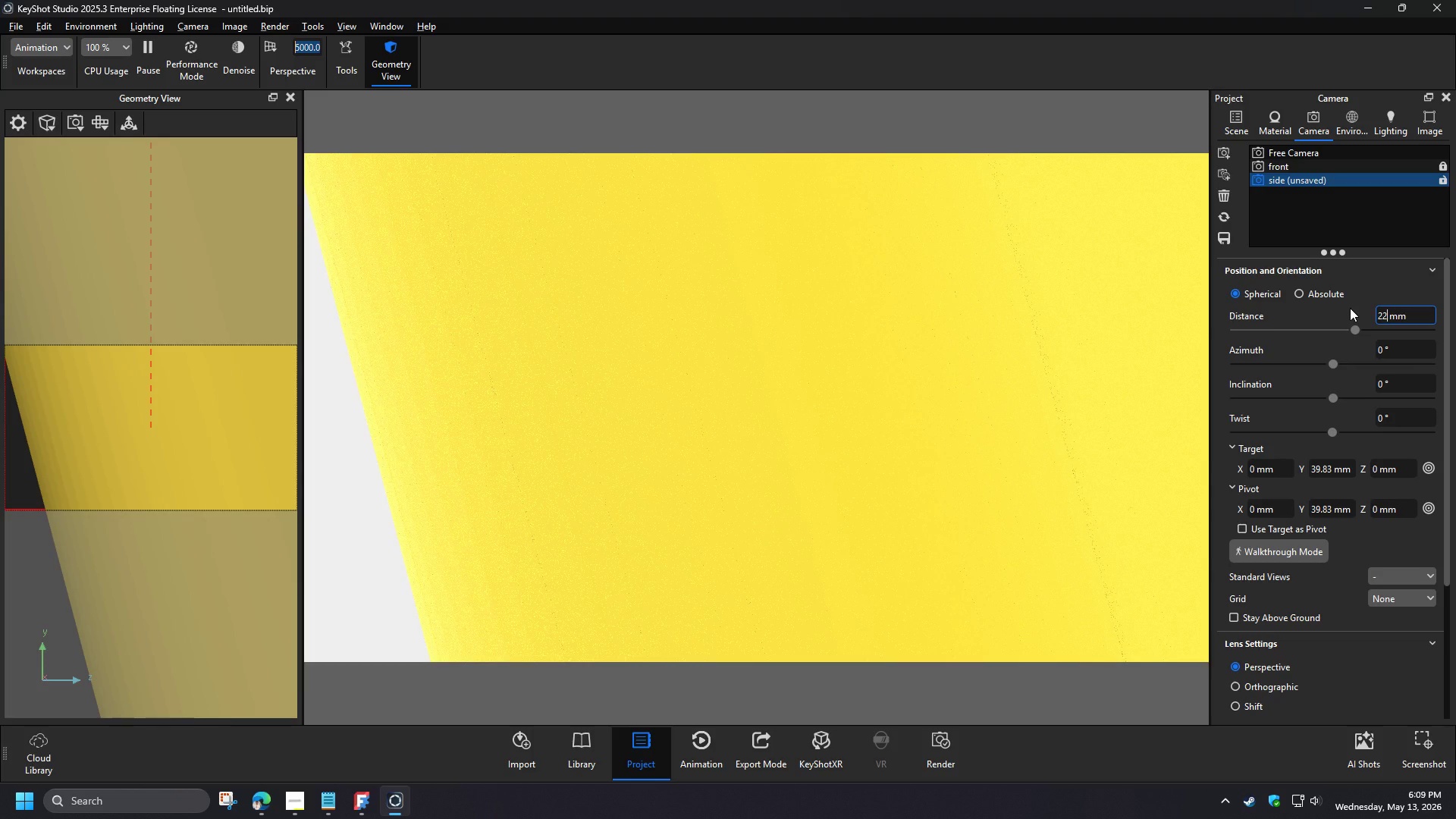 
key(Numpad0)
 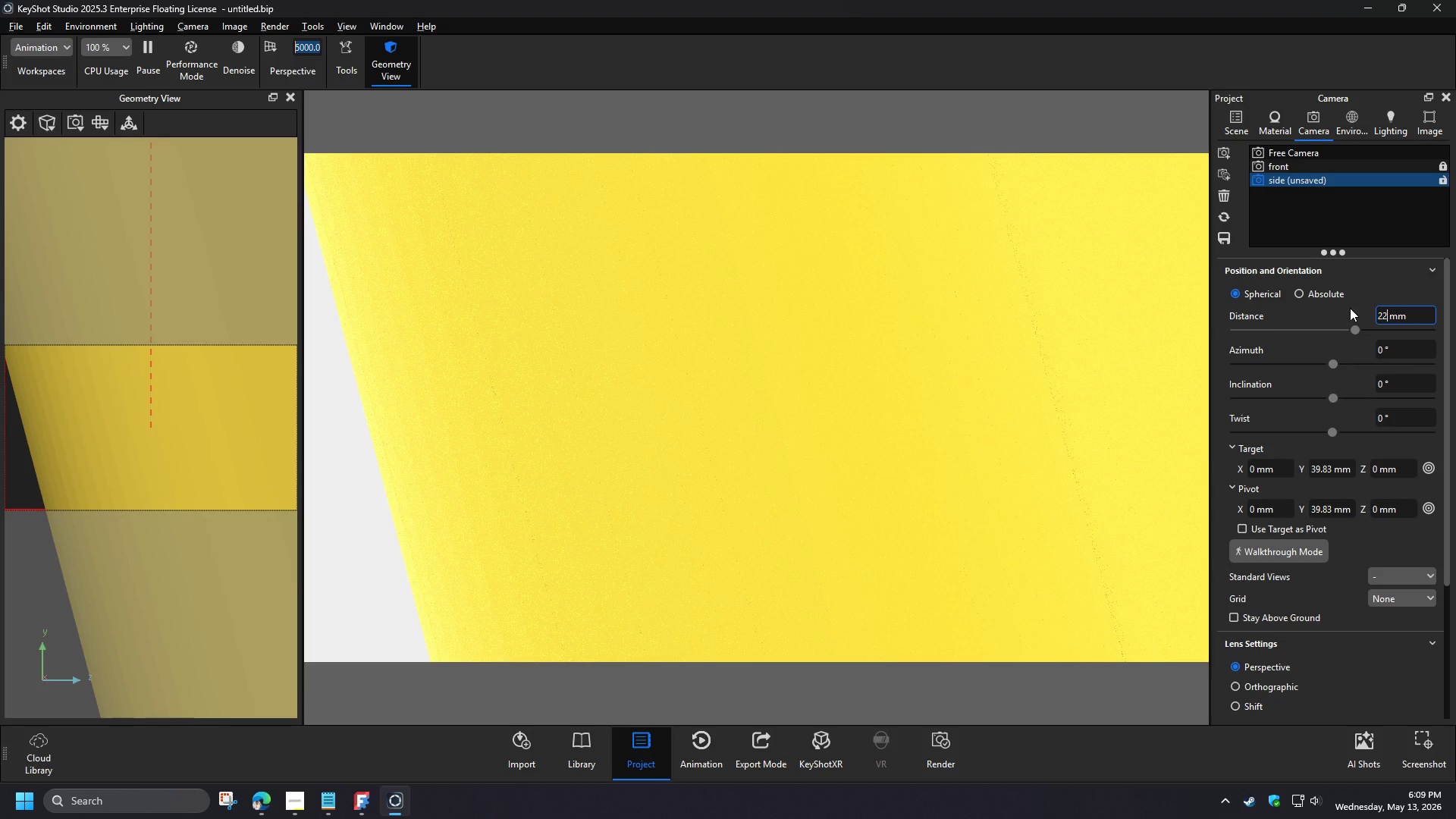 
key(Numpad0)
 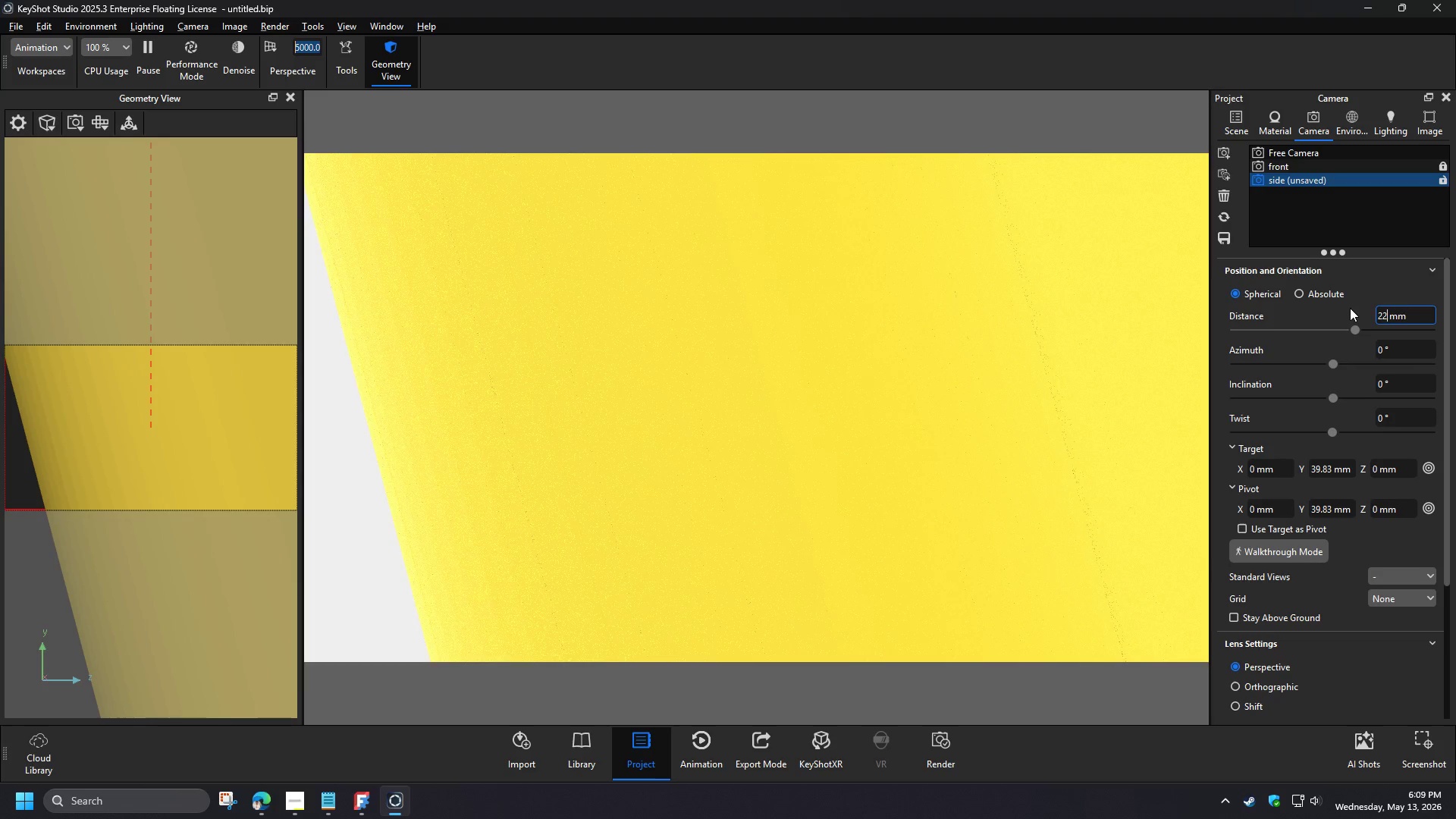 
key(NumpadEnter)
 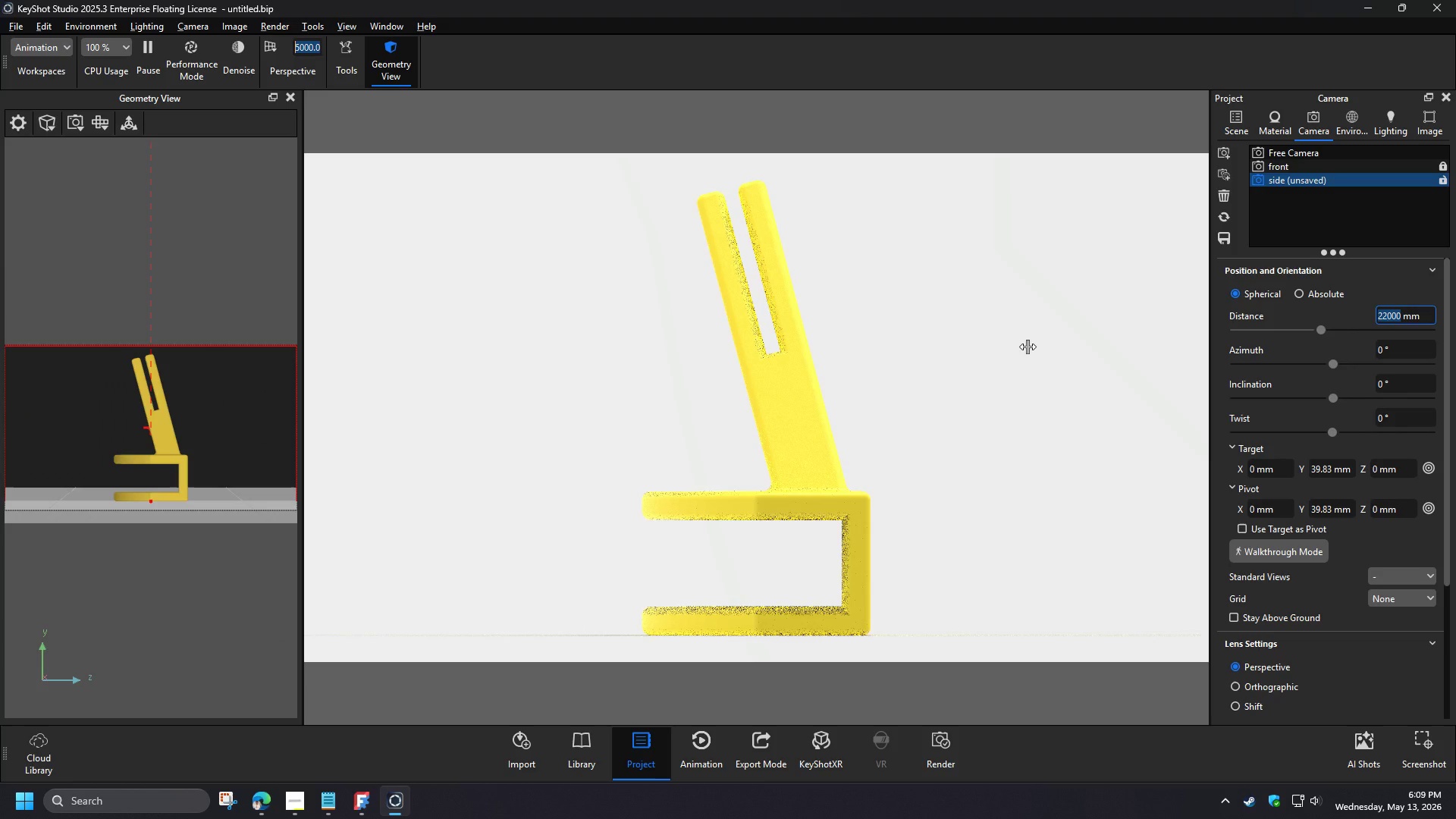 
scroll: coordinate [717, 432], scroll_direction: down, amount: 4.0
 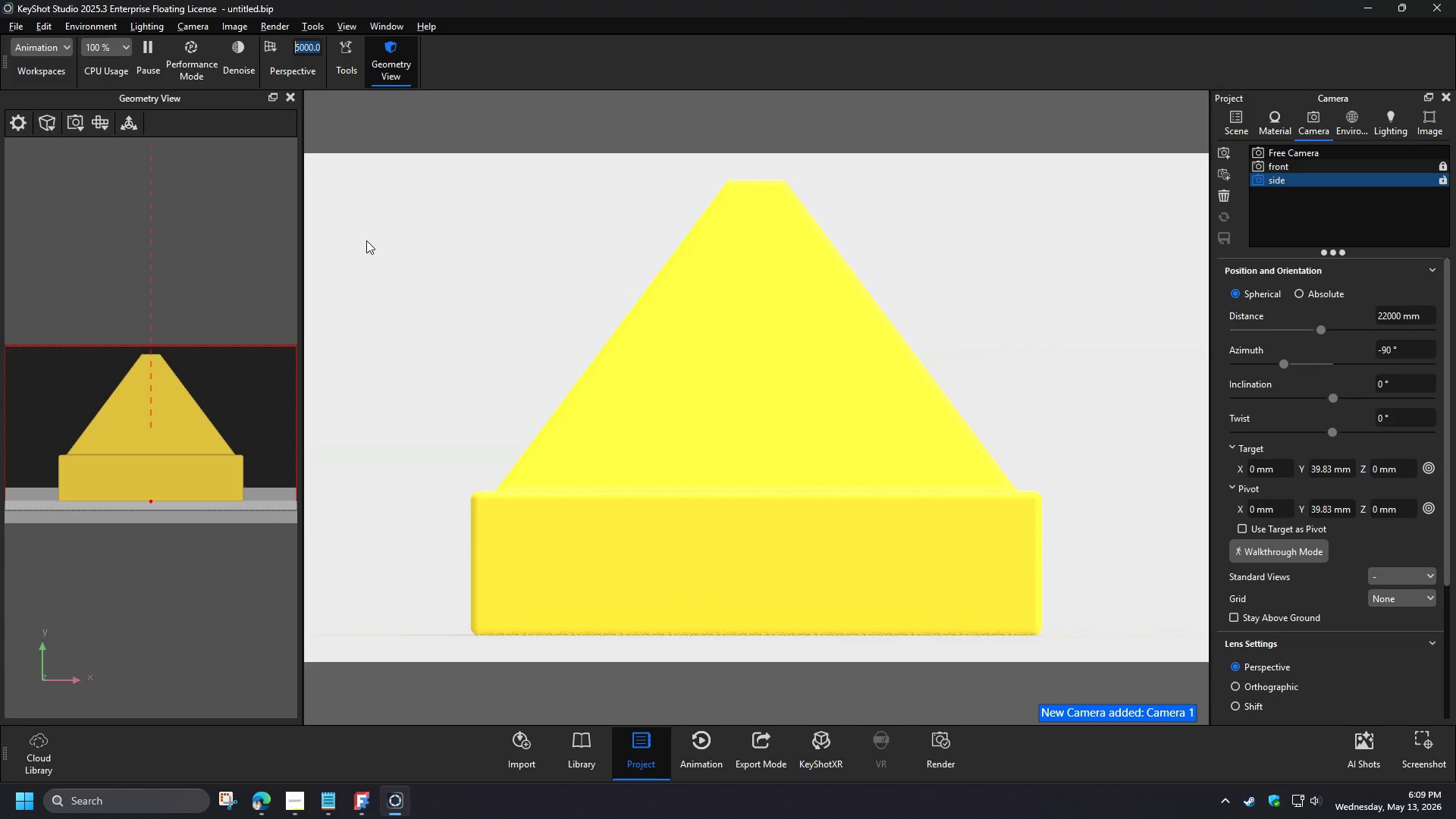 
left_click([1227, 232])
 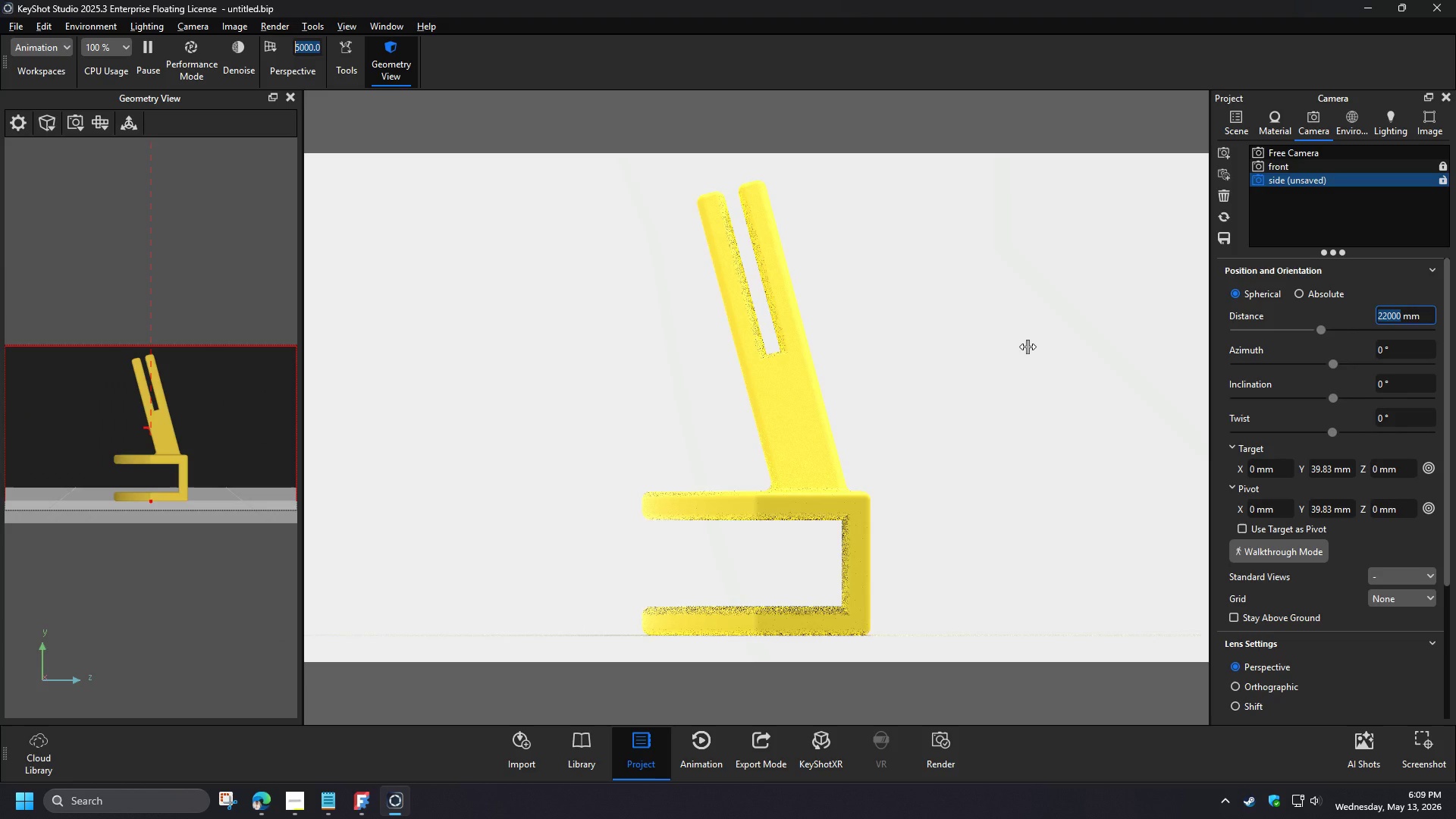 
left_click([1446, 180])
 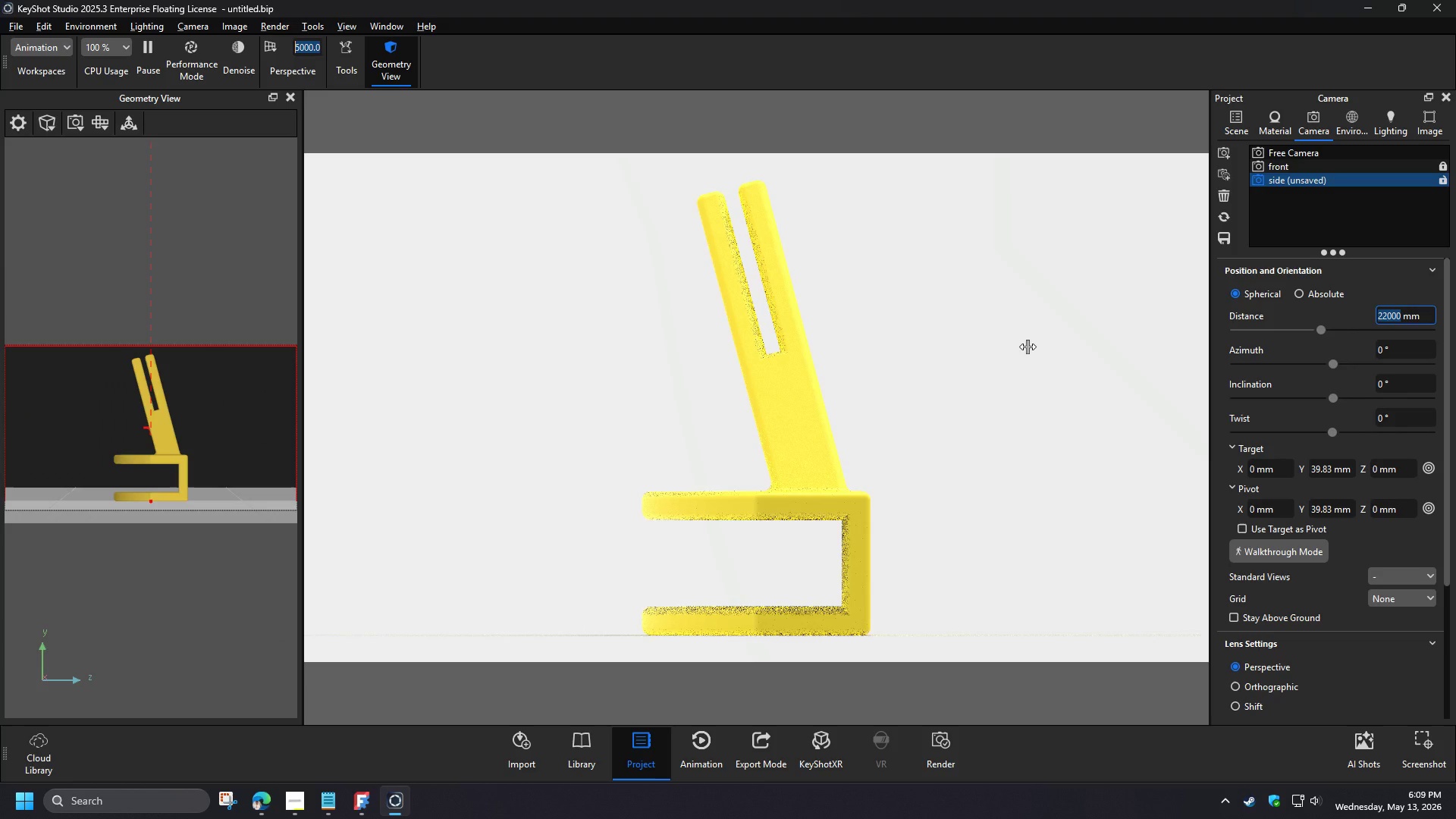 
left_click([1349, 131])
 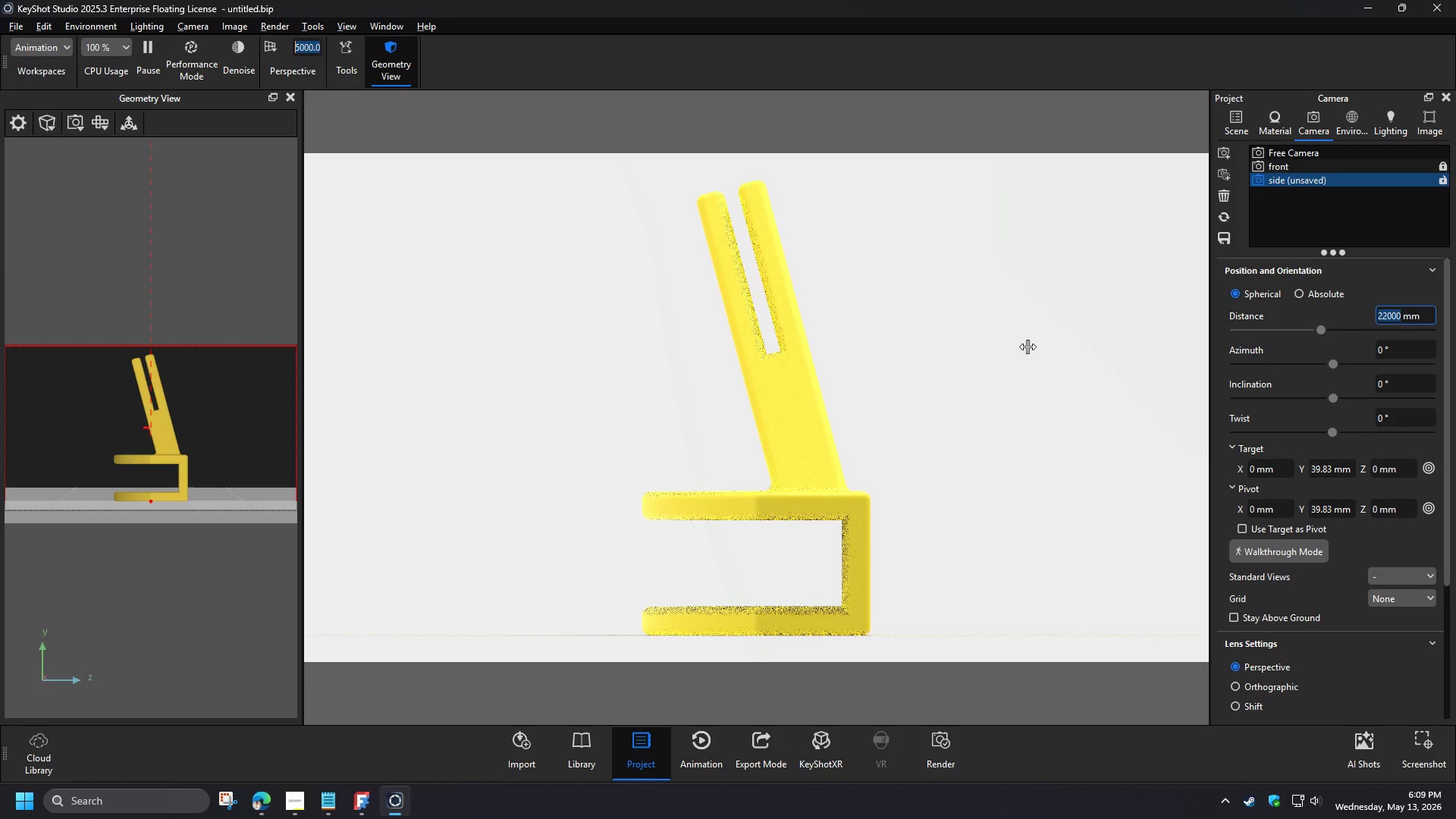 
left_click_drag(start_coordinate=[1414, 596], to_coordinate=[1320, 594])
 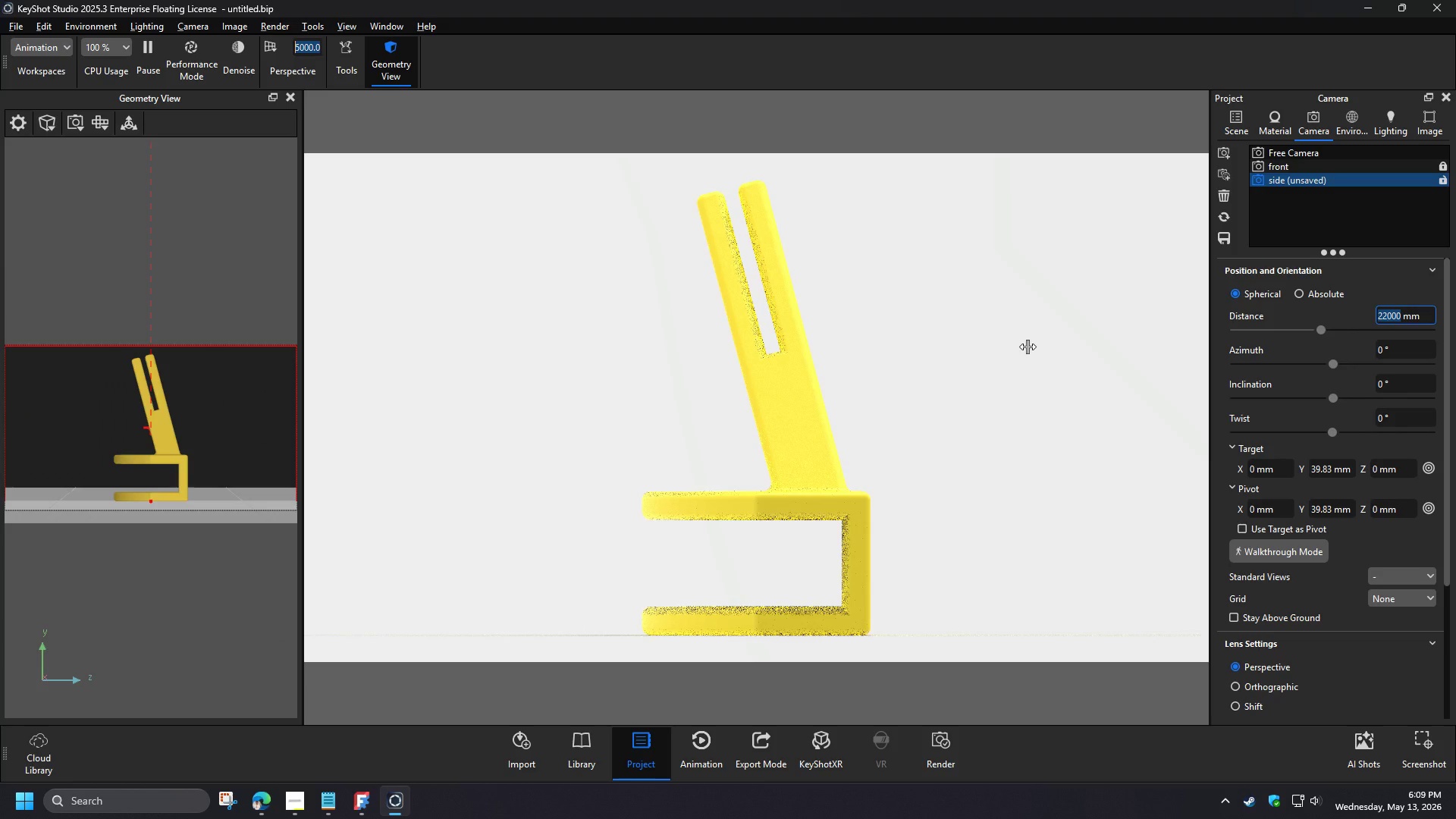 
key(Numpad1)
 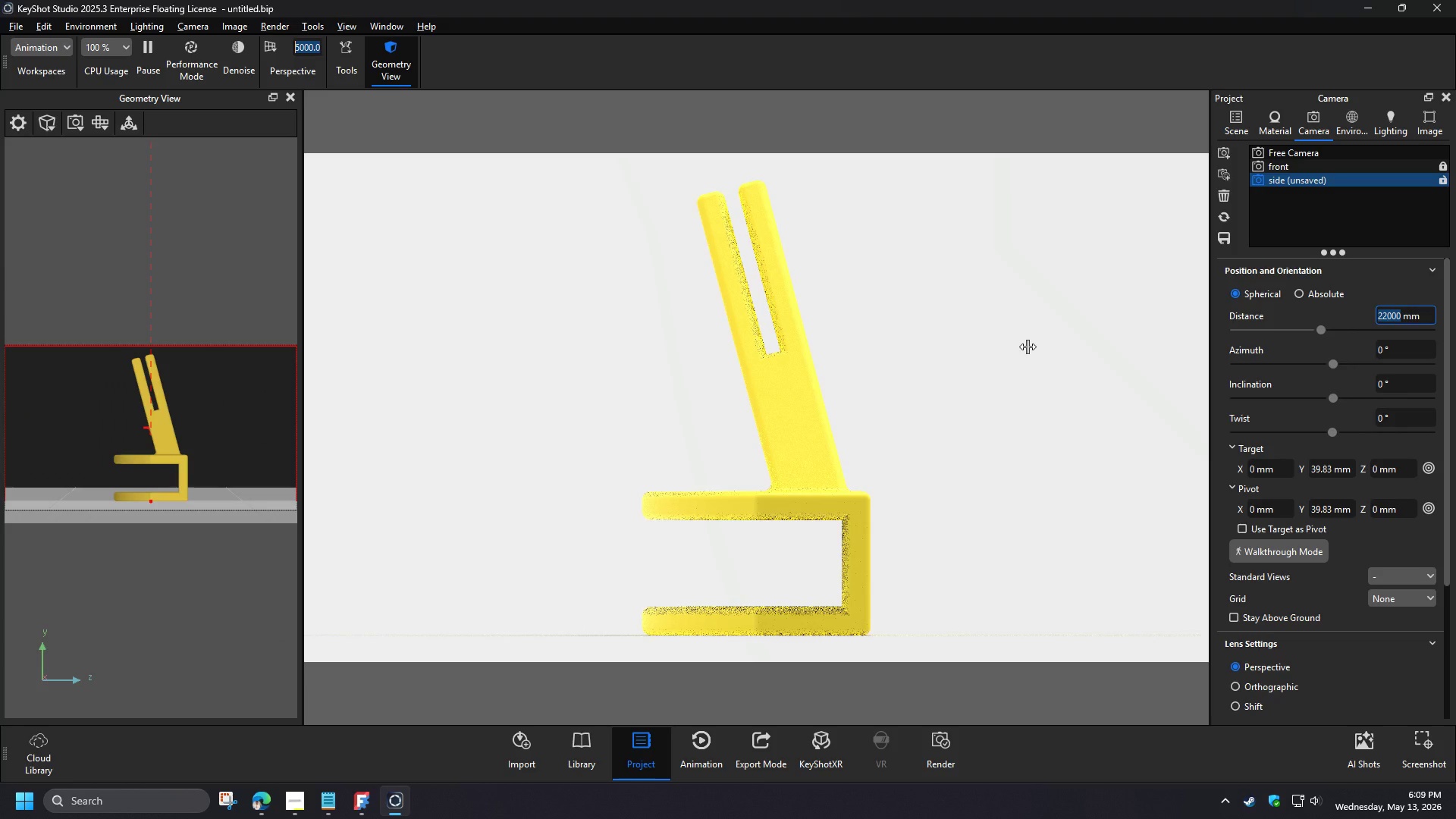 
key(Numpad5)
 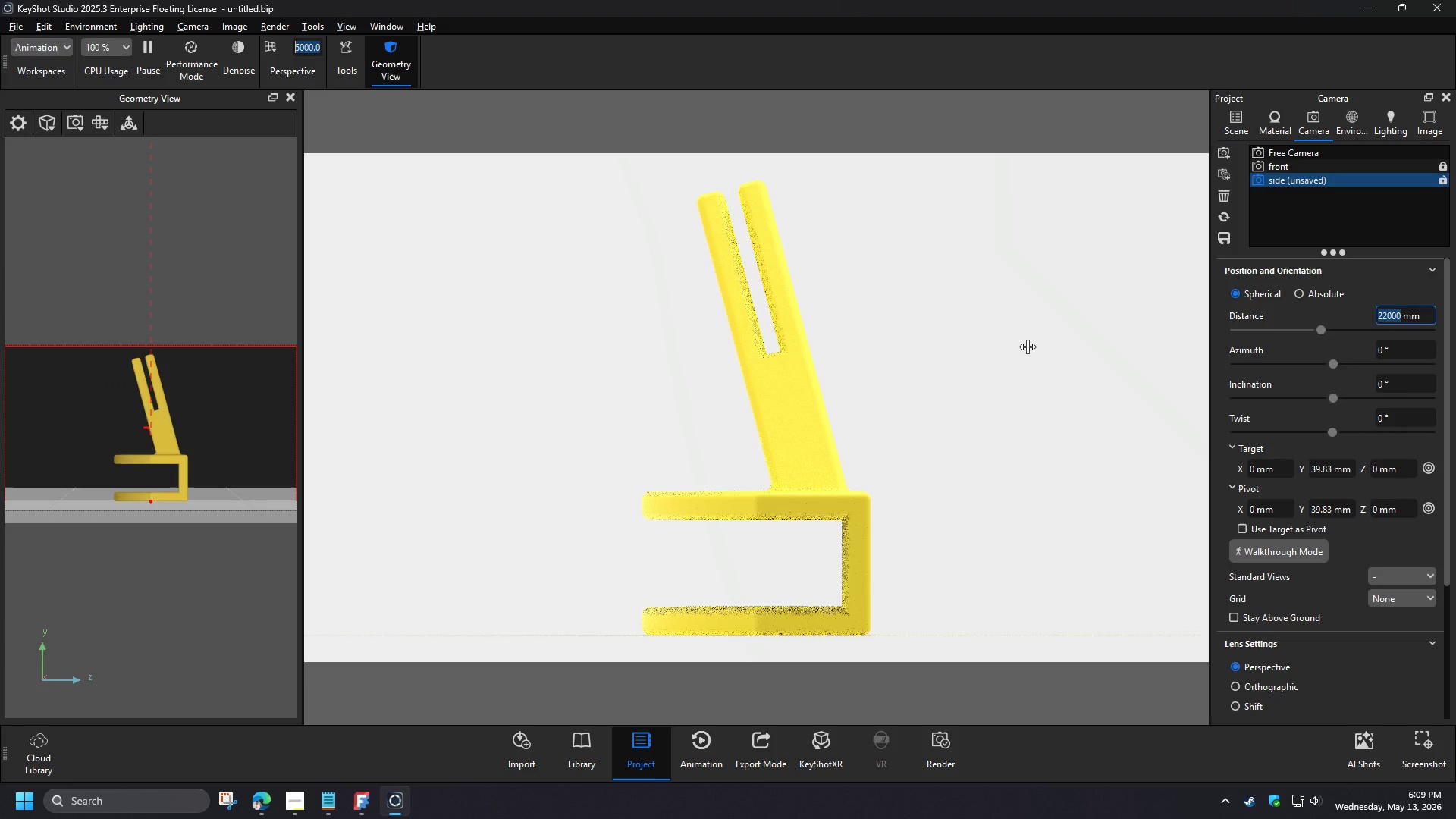 
key(Numpad0)
 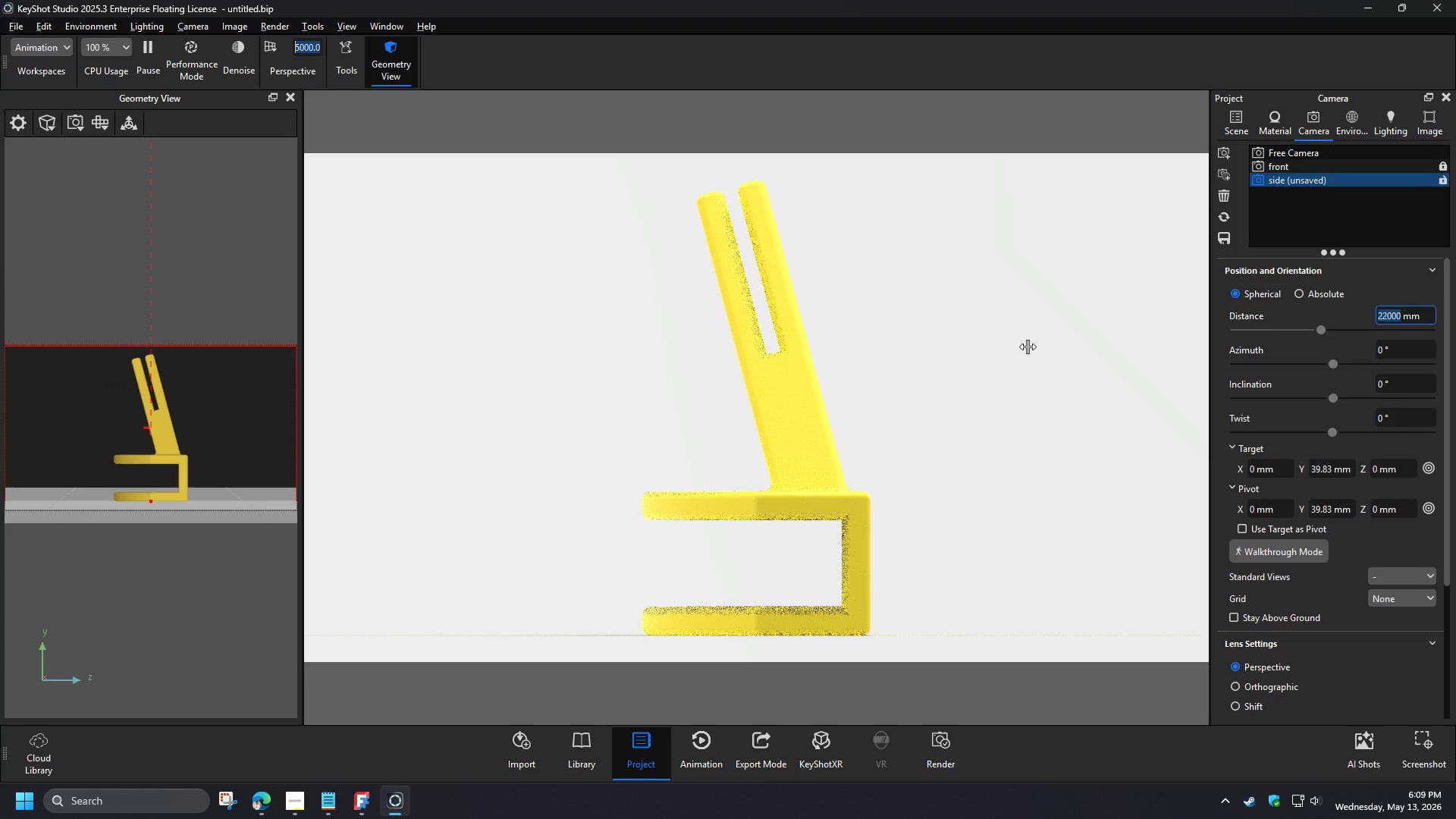 
key(NumpadEnter)
 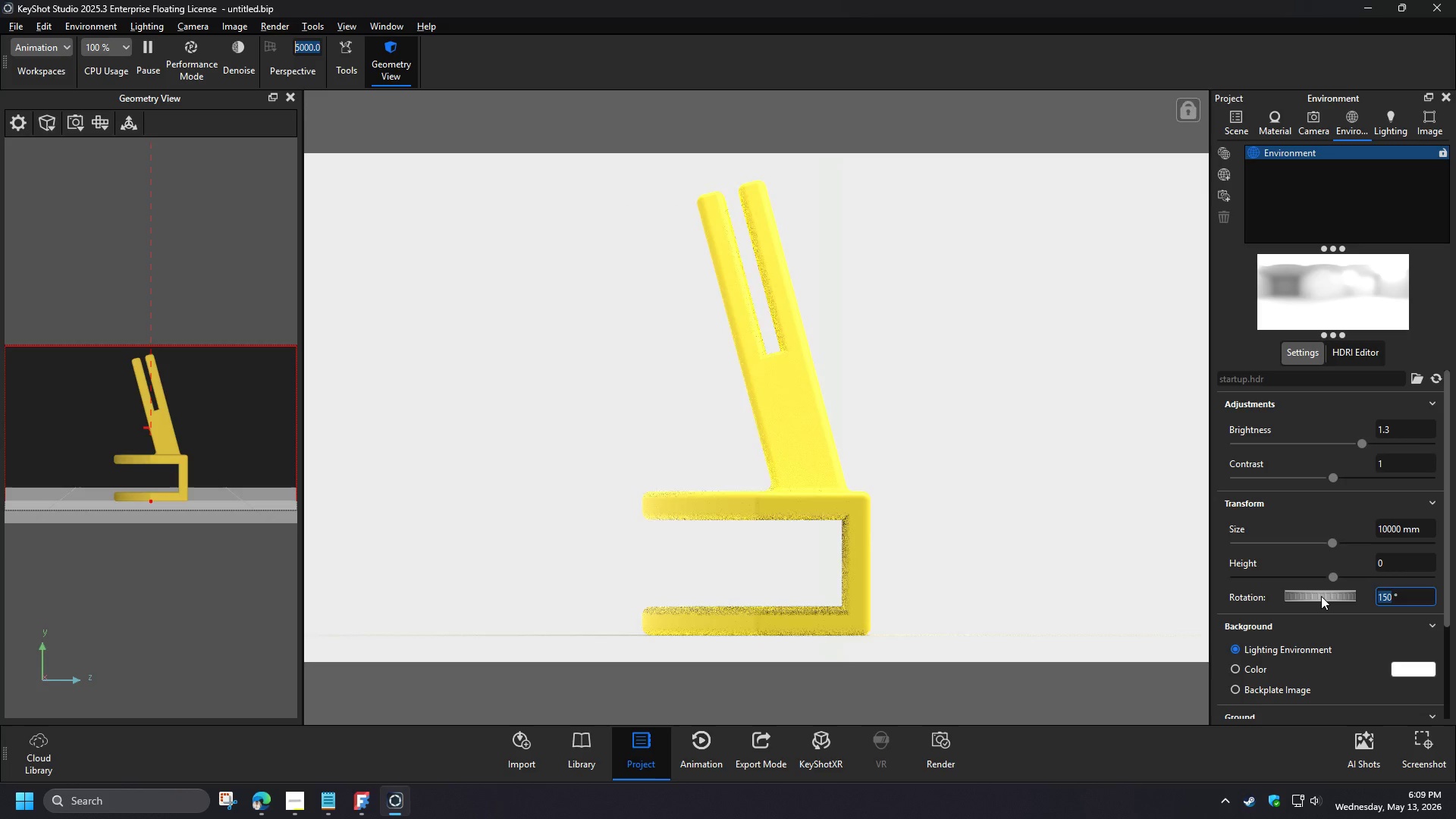 
key(Numpad1)
 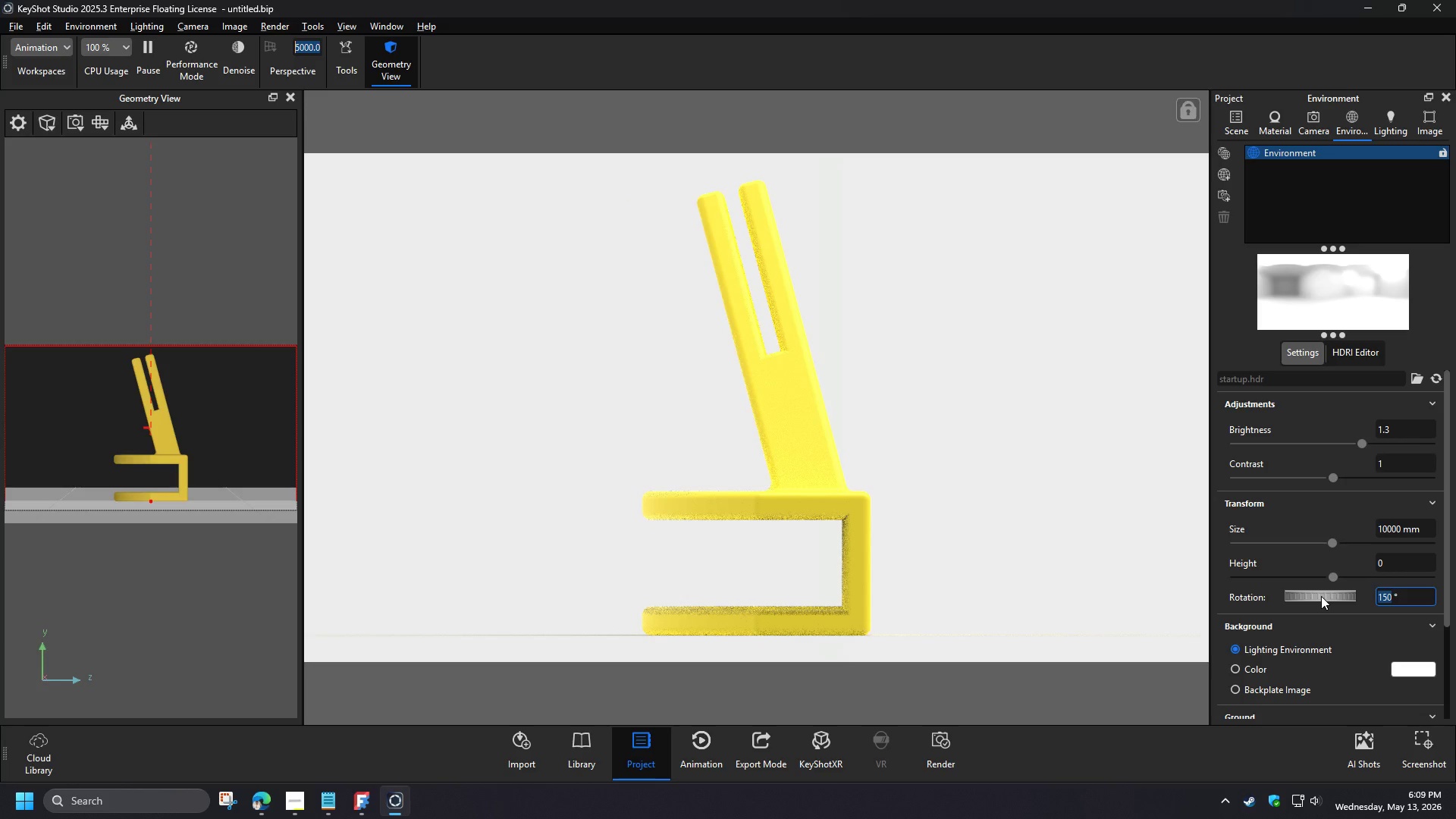 
key(Numpad8)
 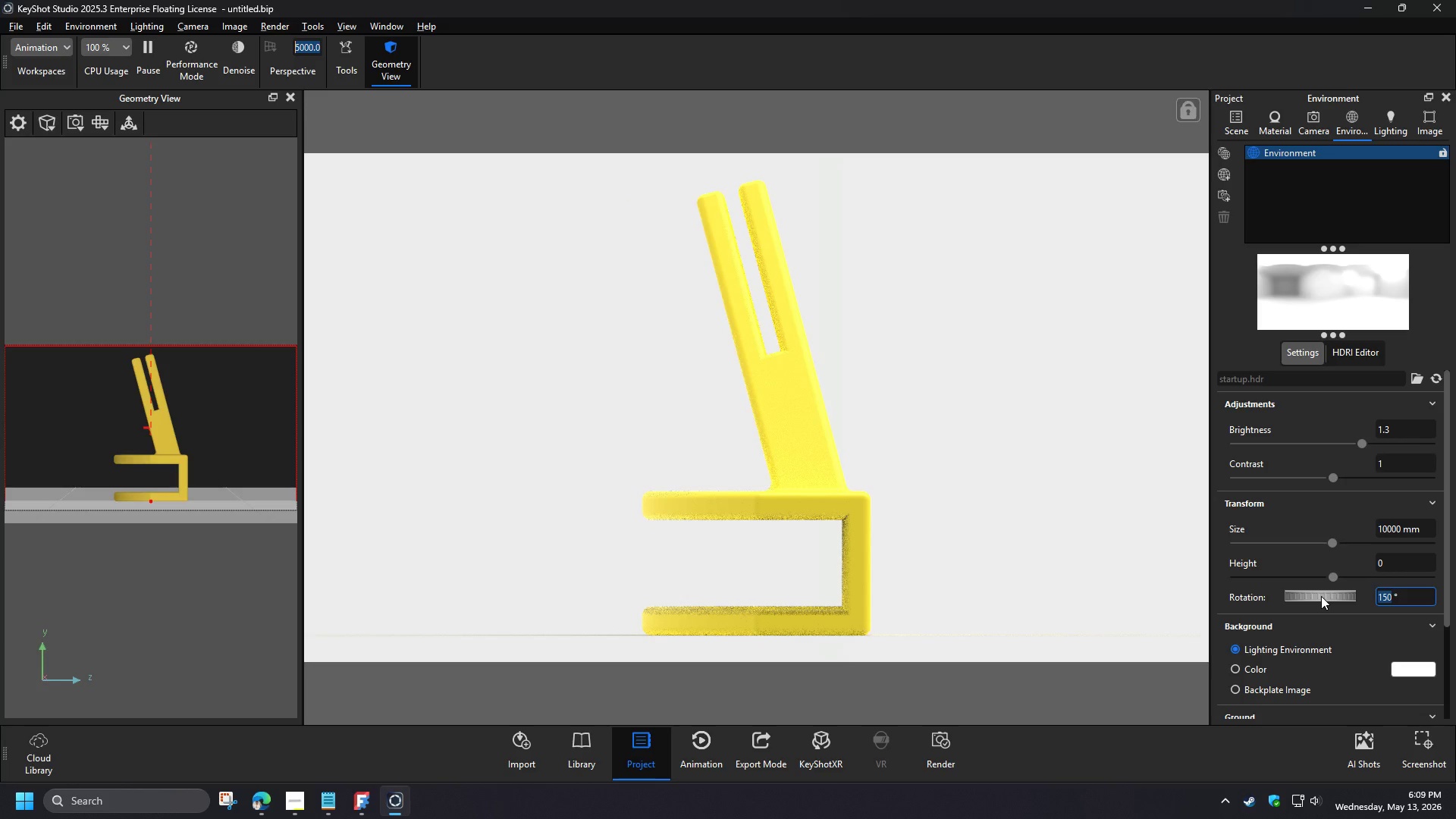 
key(Numpad0)
 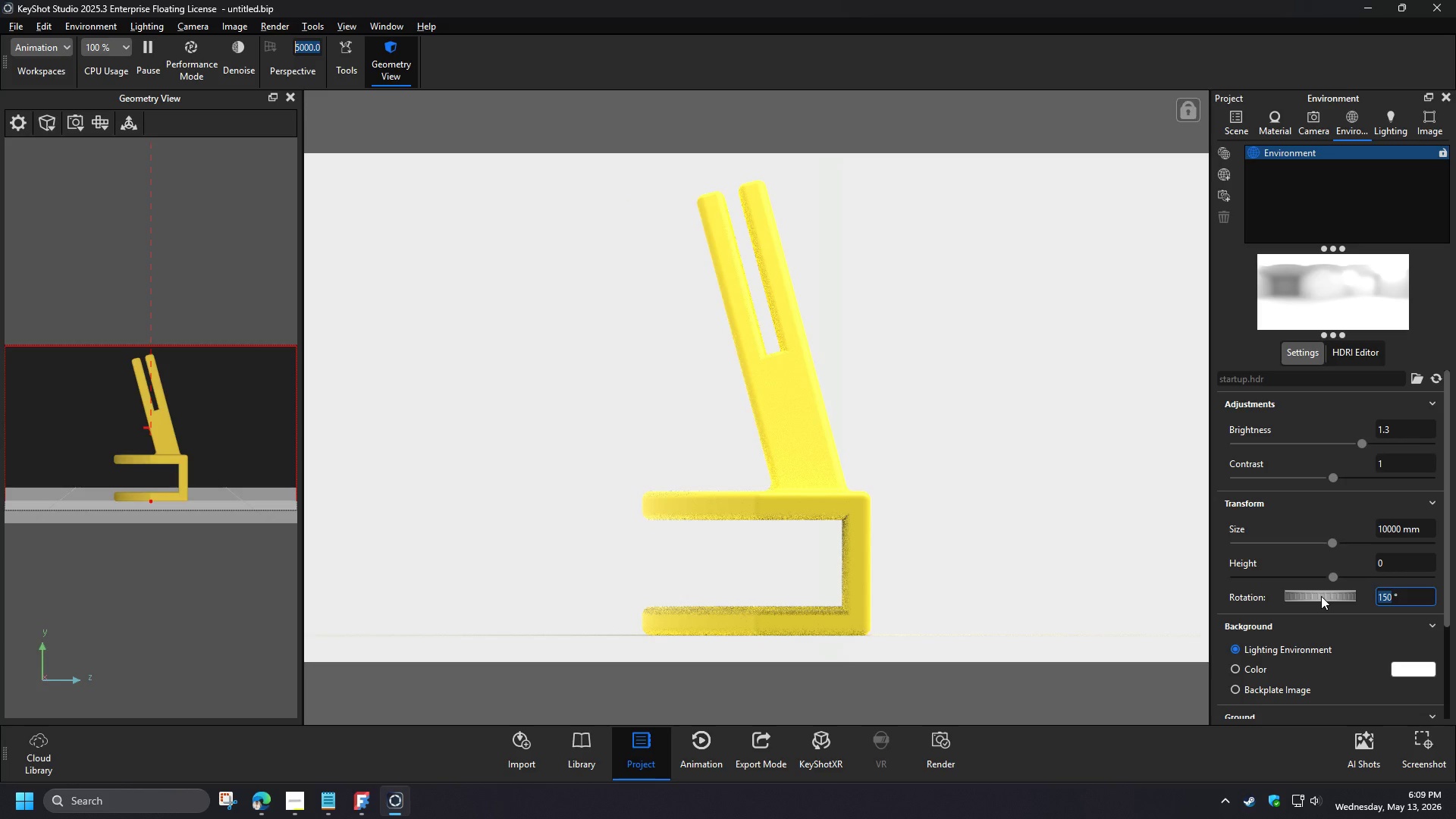 
key(NumpadEnter)
 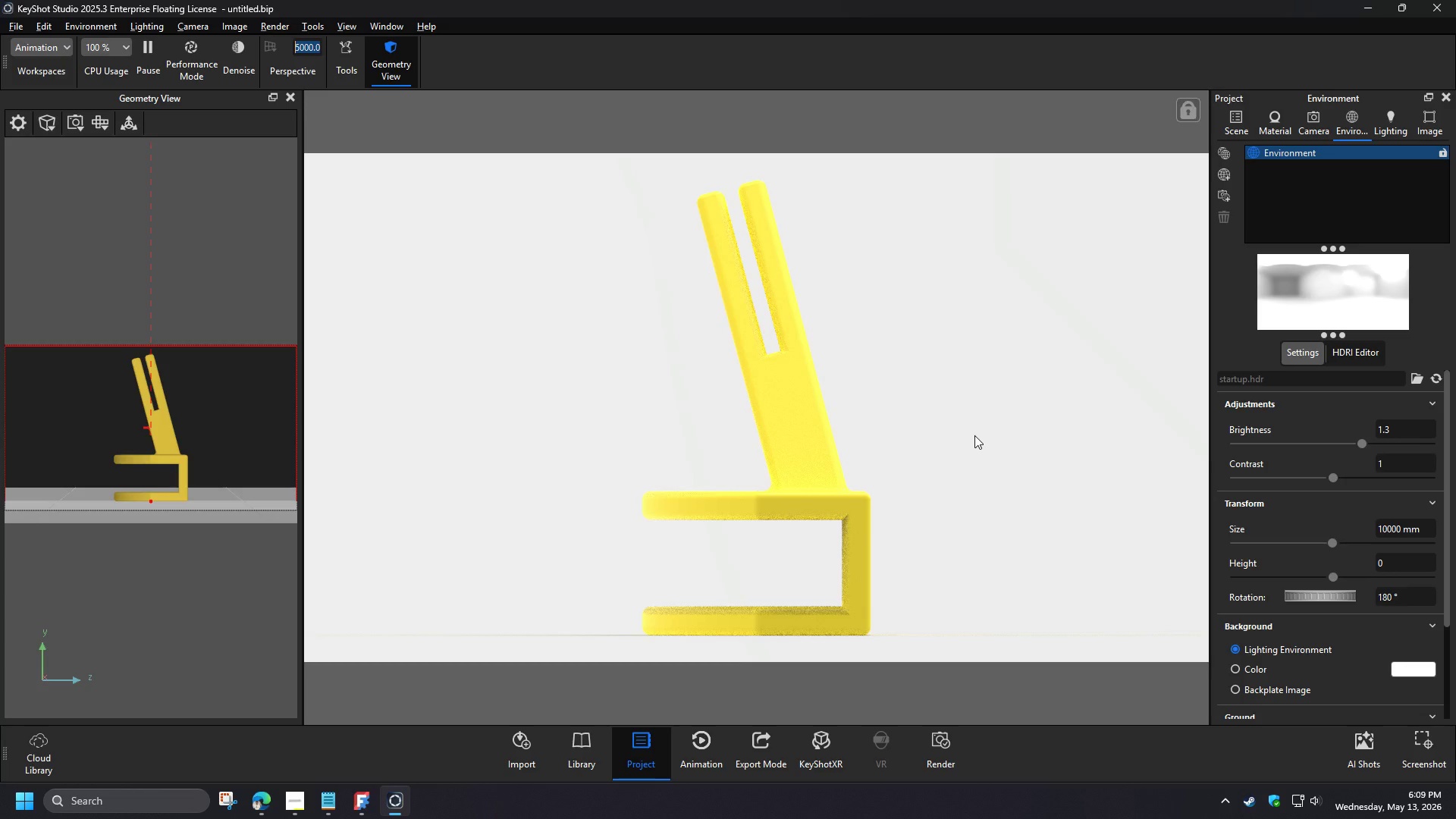 
wait(6.08)
 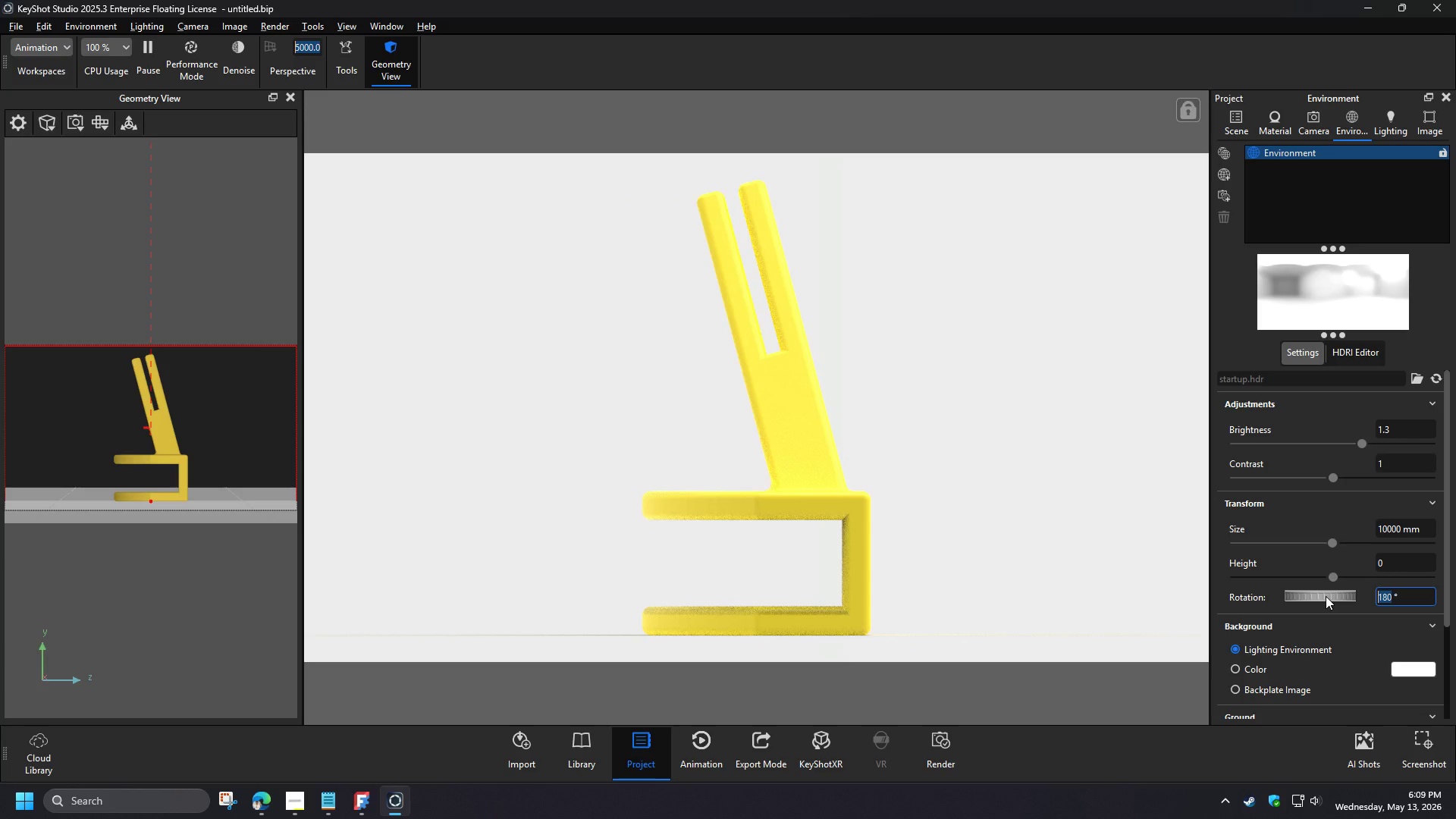 
left_click([974, 430])
 